 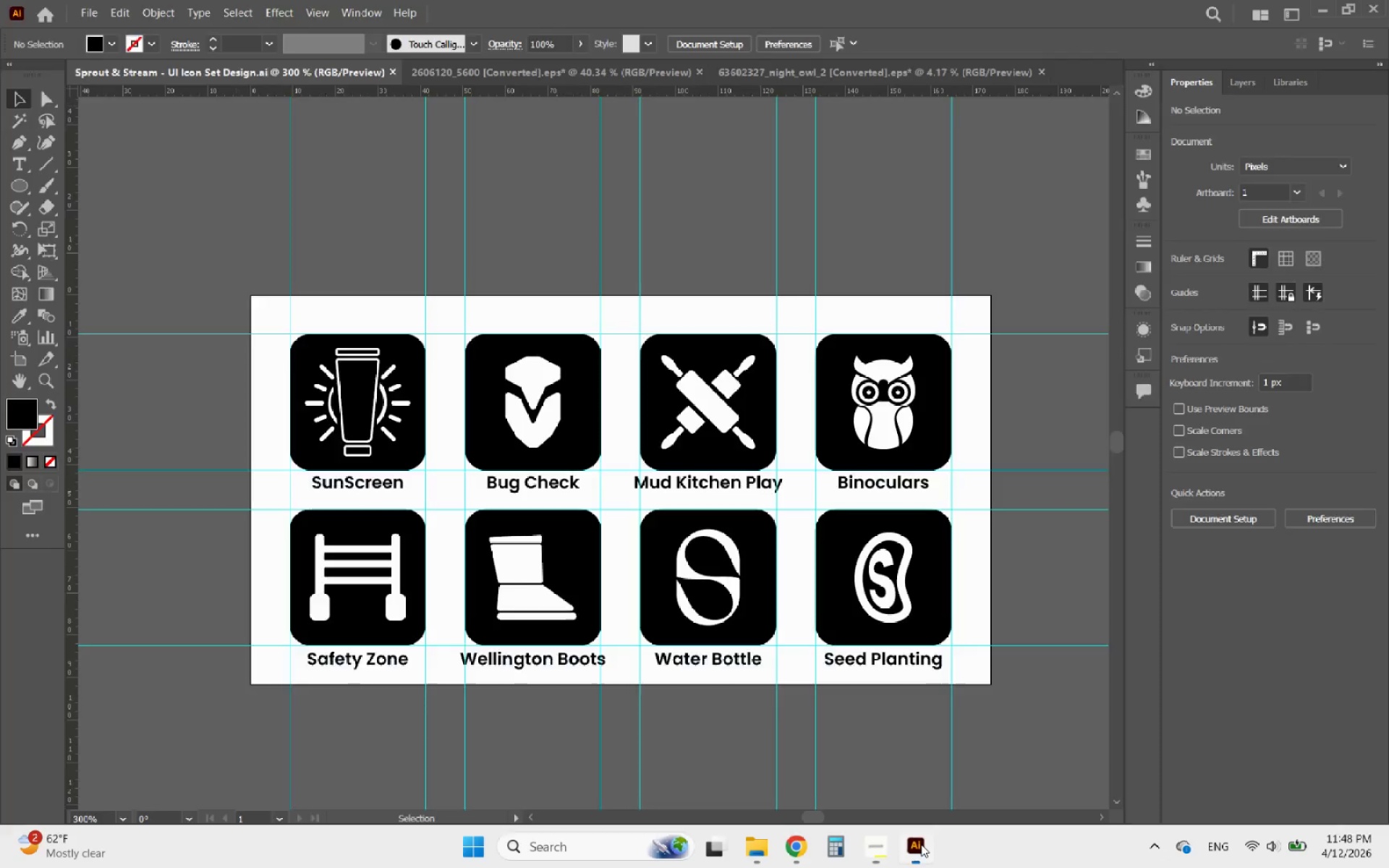 
hold_key(key=AltLeft, duration=1.05)
scroll: coordinate [875, 558], scroll_direction: down, amount: 1.0
 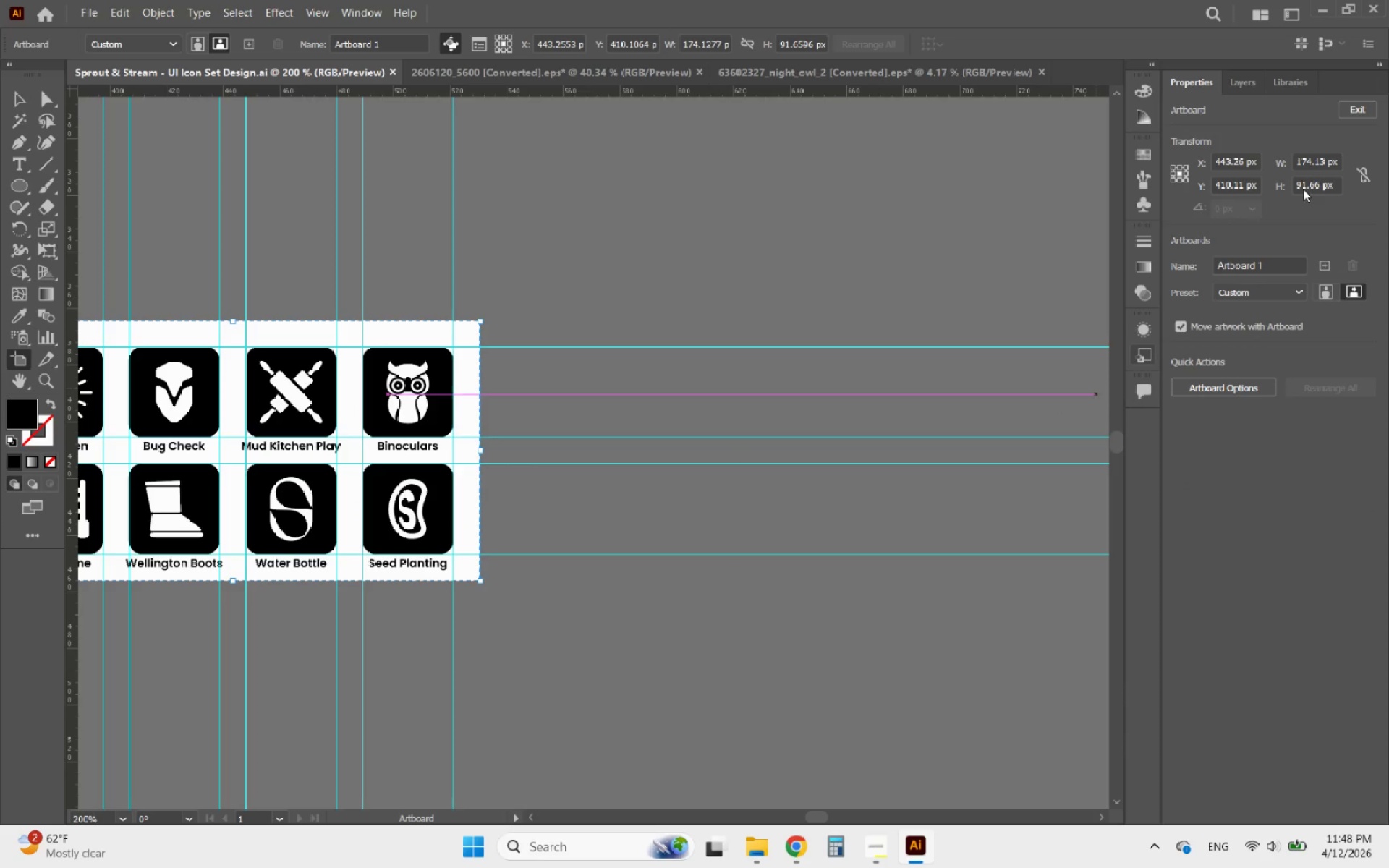 
left_click([1332, 260])
 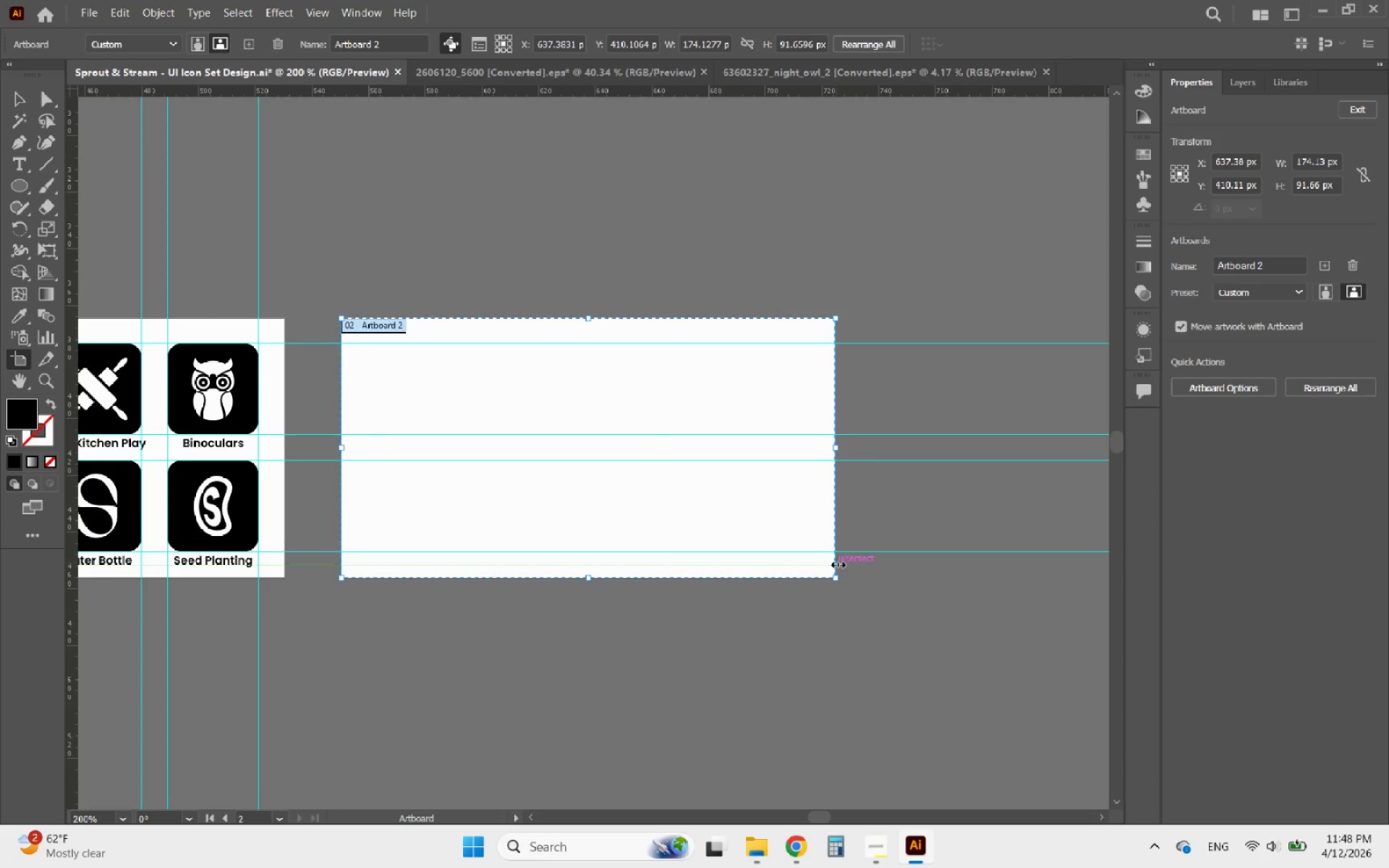 
left_click_drag(start_coordinate=[836, 579], to_coordinate=[595, 573])
 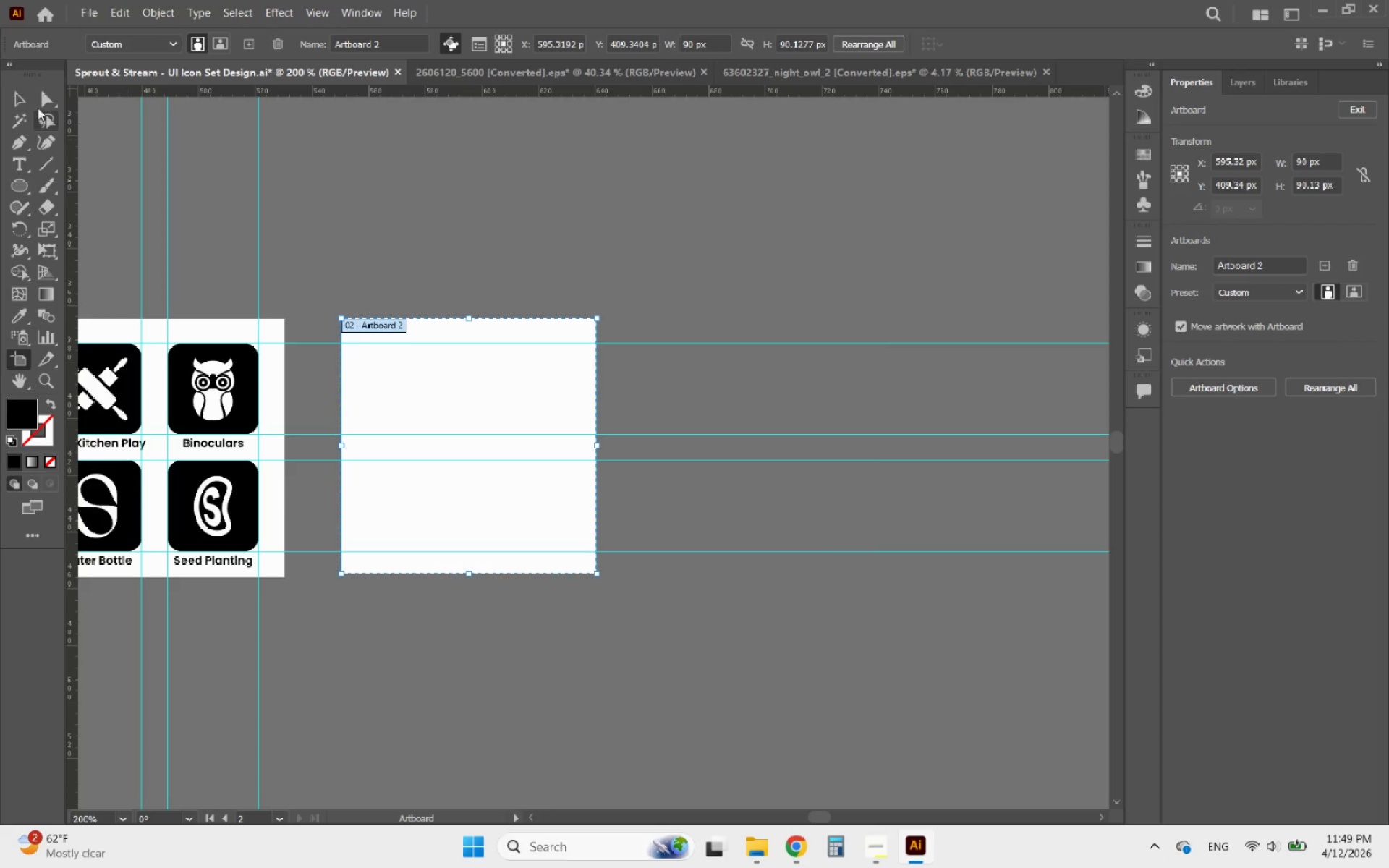 
left_click([22, 97])
 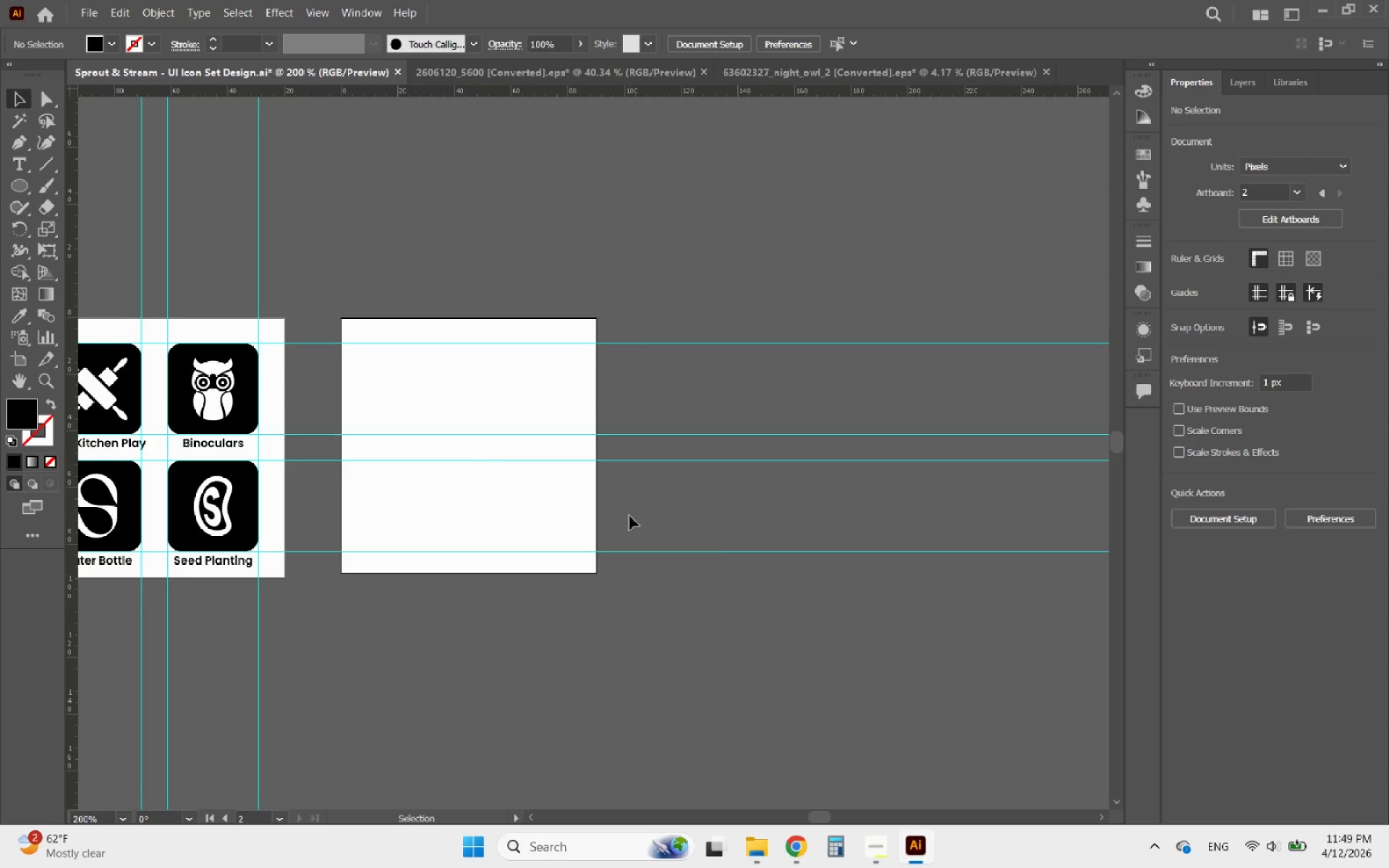 
hold_key(key=AltLeft, duration=0.94)
scroll: coordinate [556, 532], scroll_direction: none, amount: 0.0
 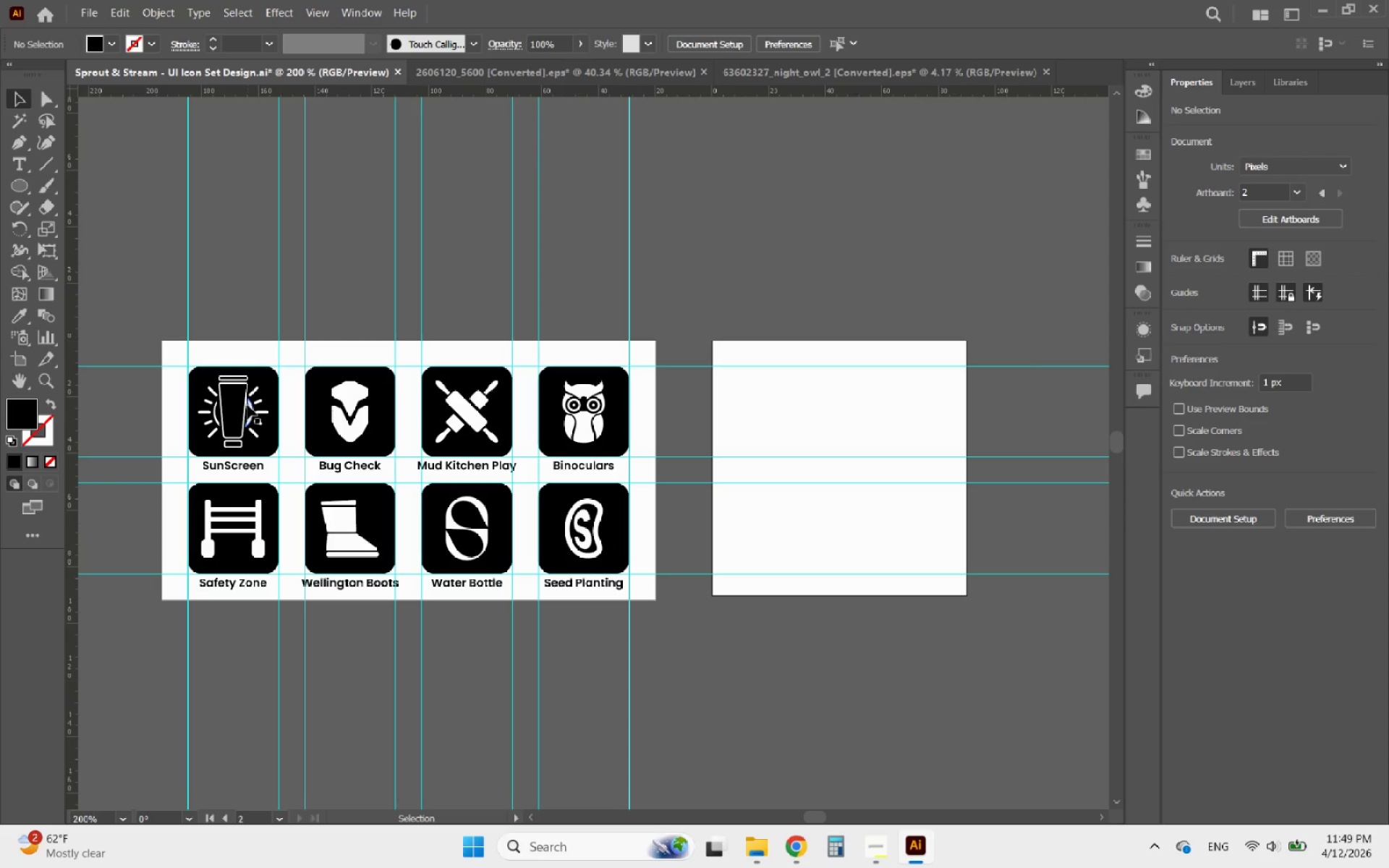 
left_click([247, 405])
 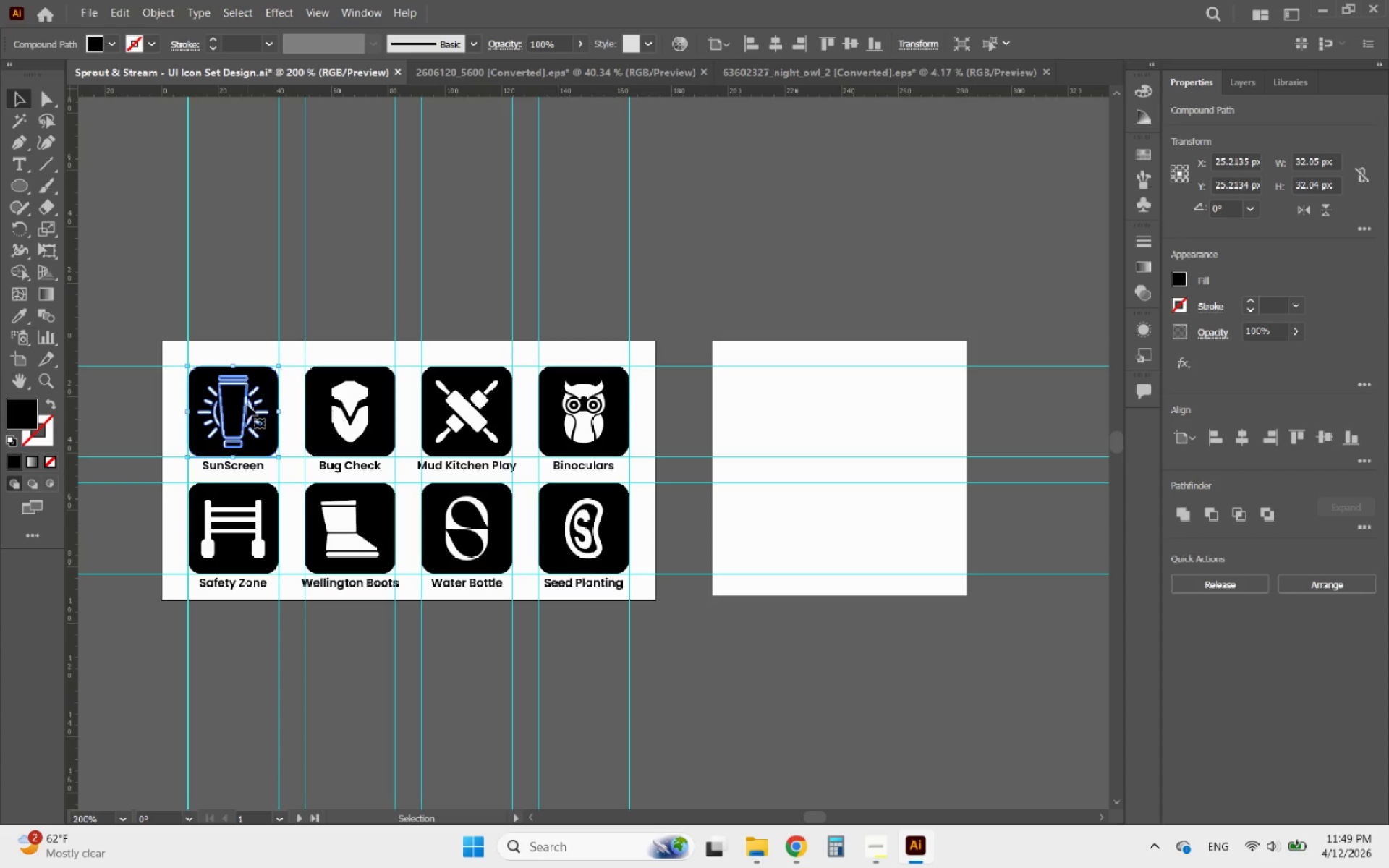 
hold_key(key=AltLeft, duration=2.41)
left_click_drag(start_coordinate=[247, 405], to_coordinate=[833, 456])
 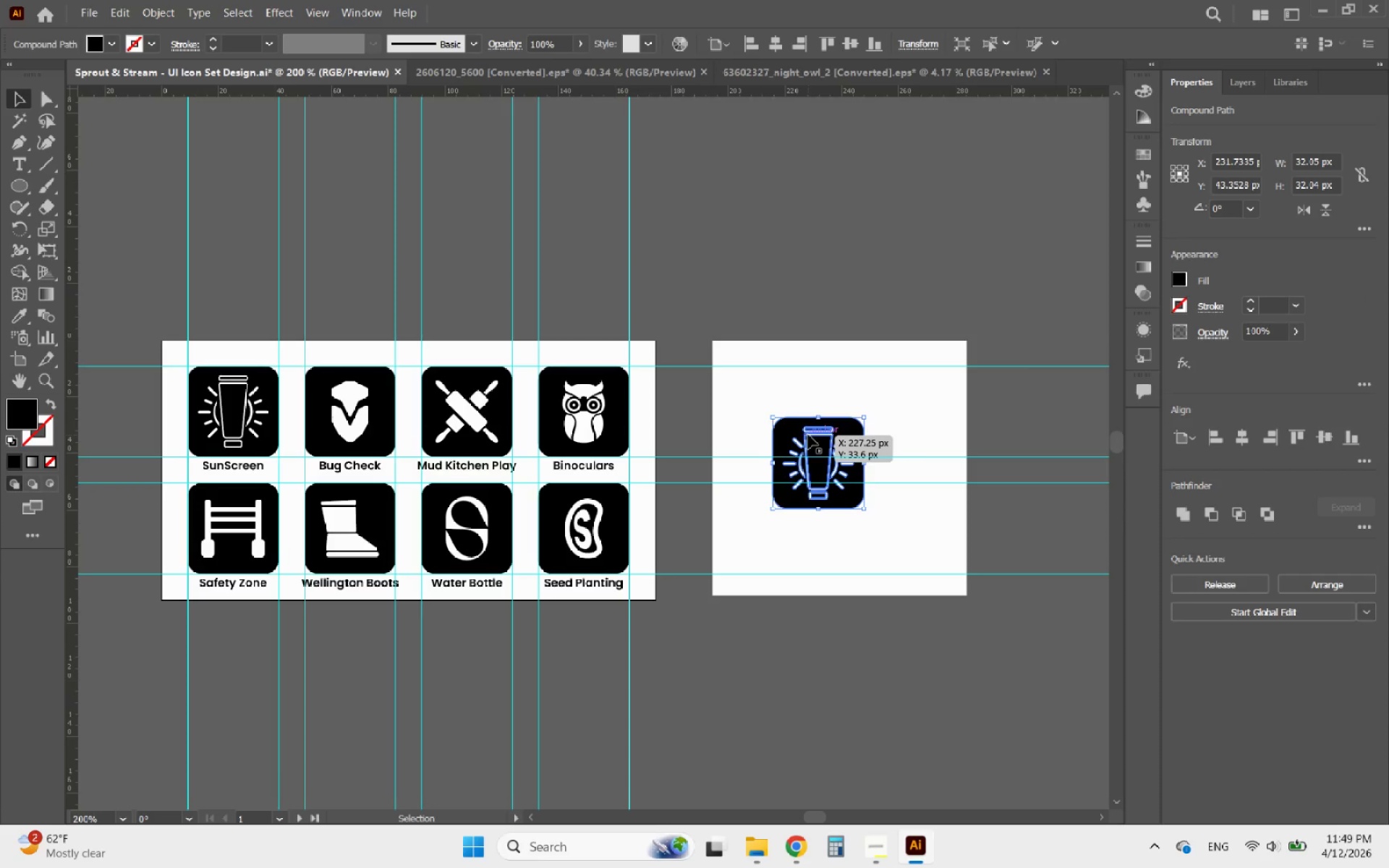 
left_click_drag(start_coordinate=[823, 441], to_coordinate=[768, 368])
 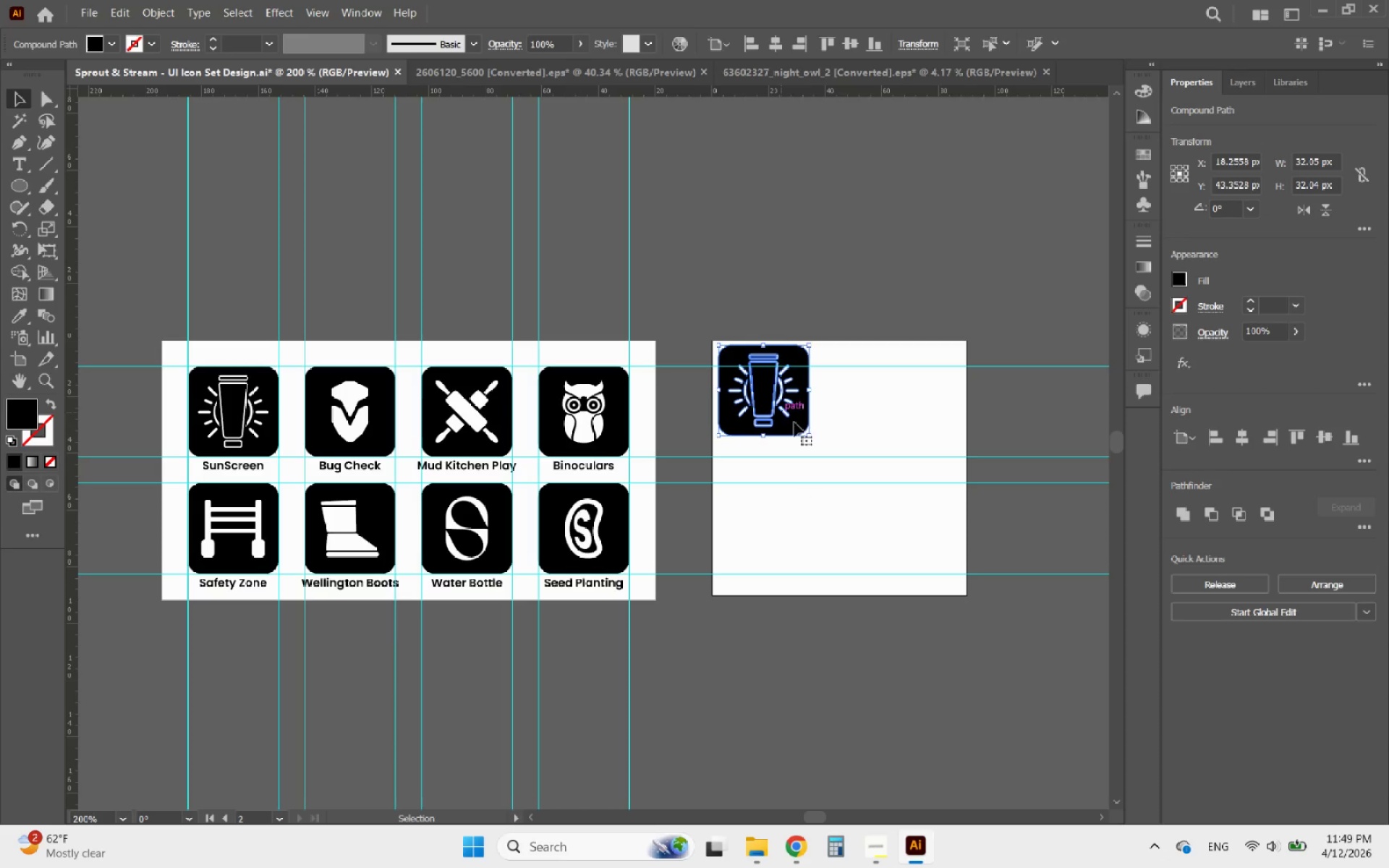 
hold_key(key=ShiftLeft, duration=3.48)
left_click_drag(start_coordinate=[810, 435], to_coordinate=[960, 599])
 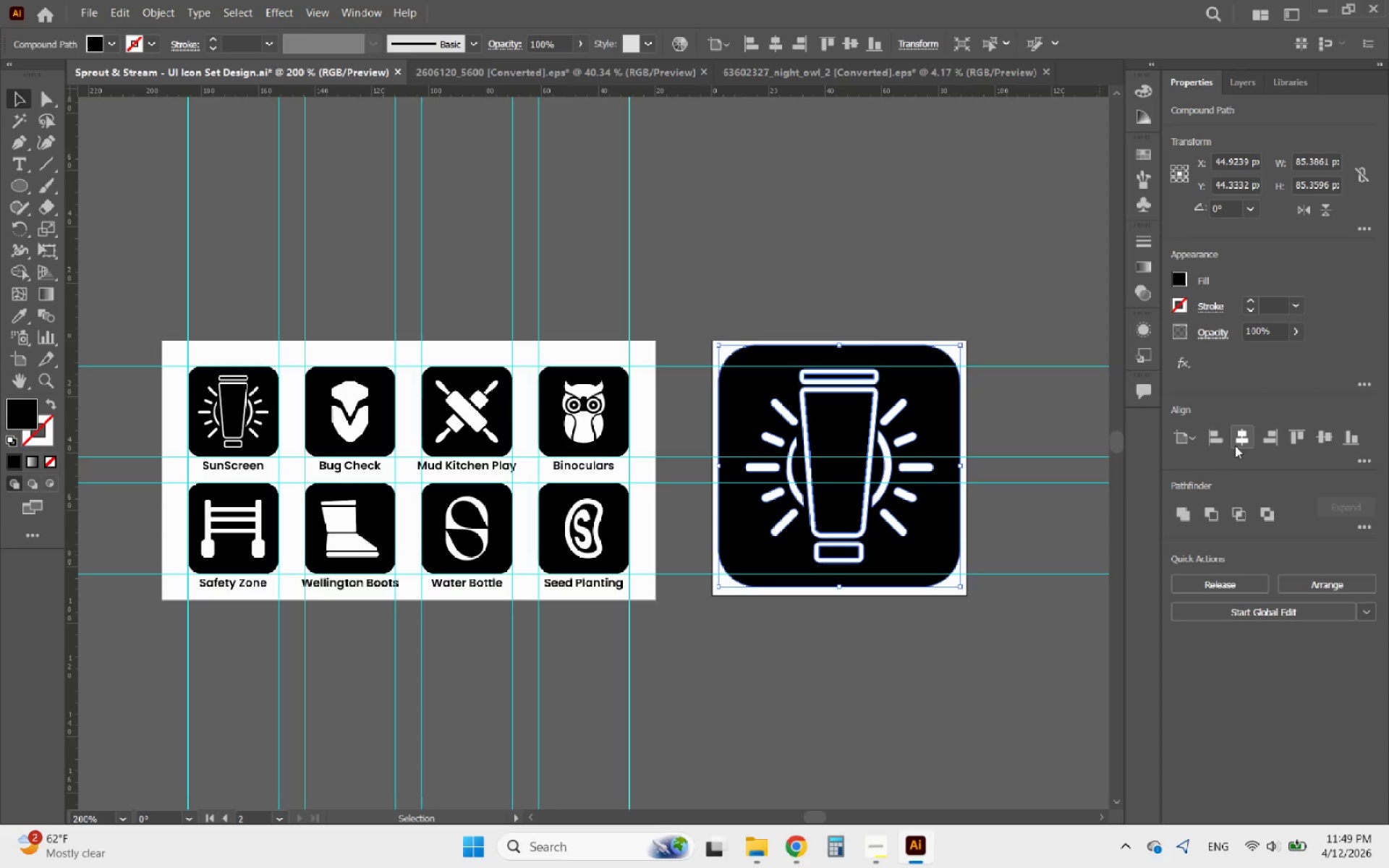 
left_click([1235, 446])
 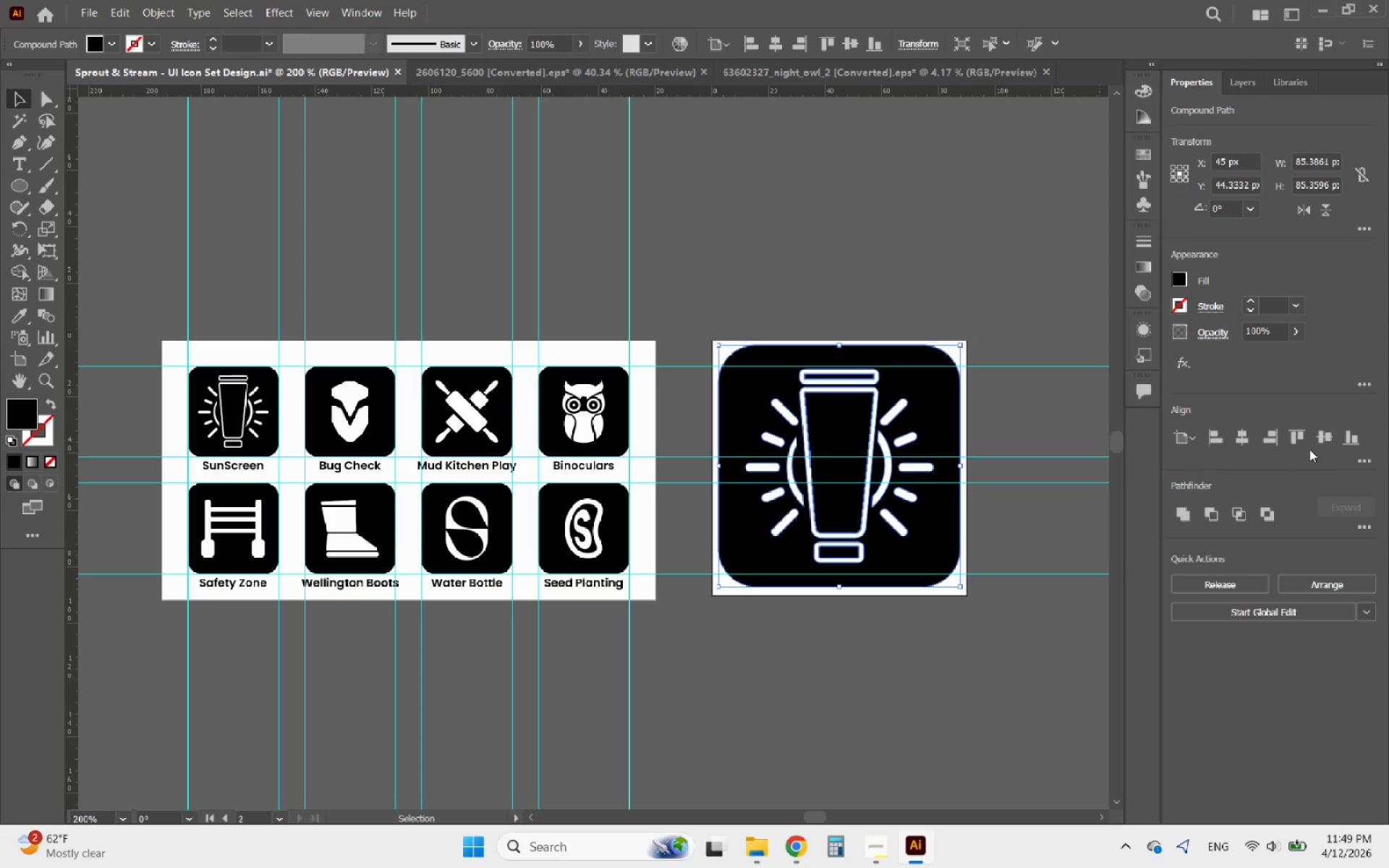 
left_click([1320, 442])
 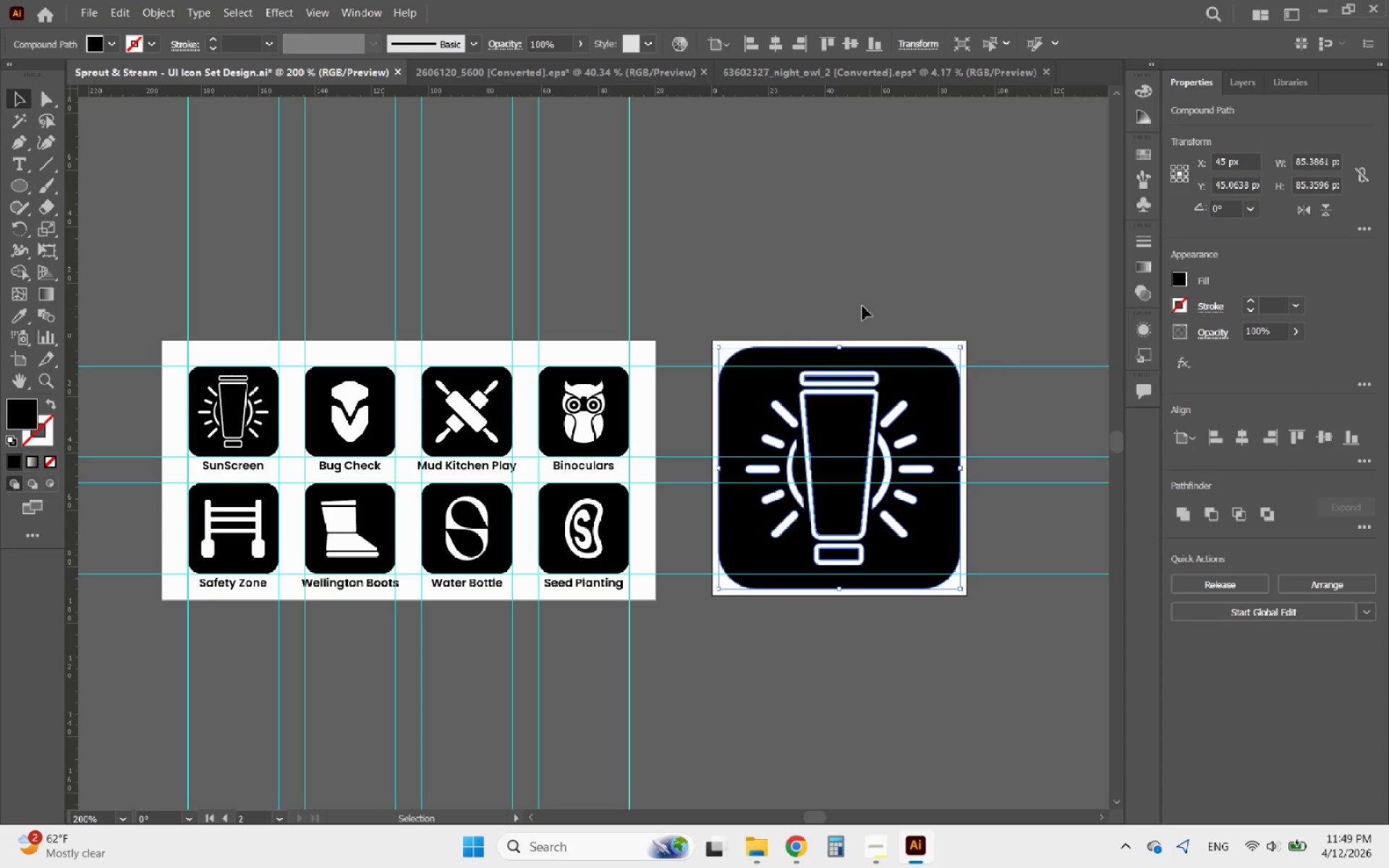 
left_click([850, 296])
 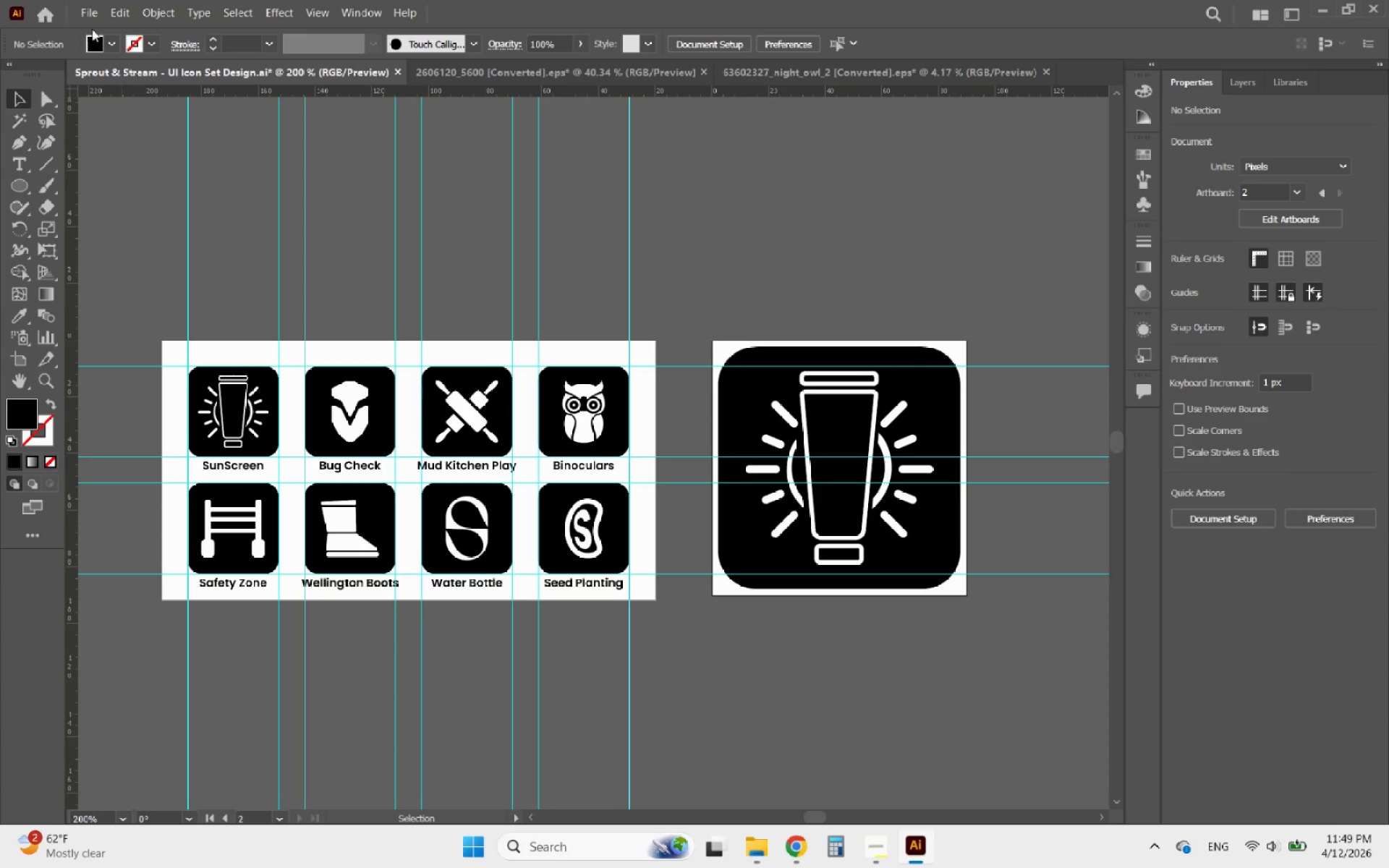 
left_click([88, 12])
 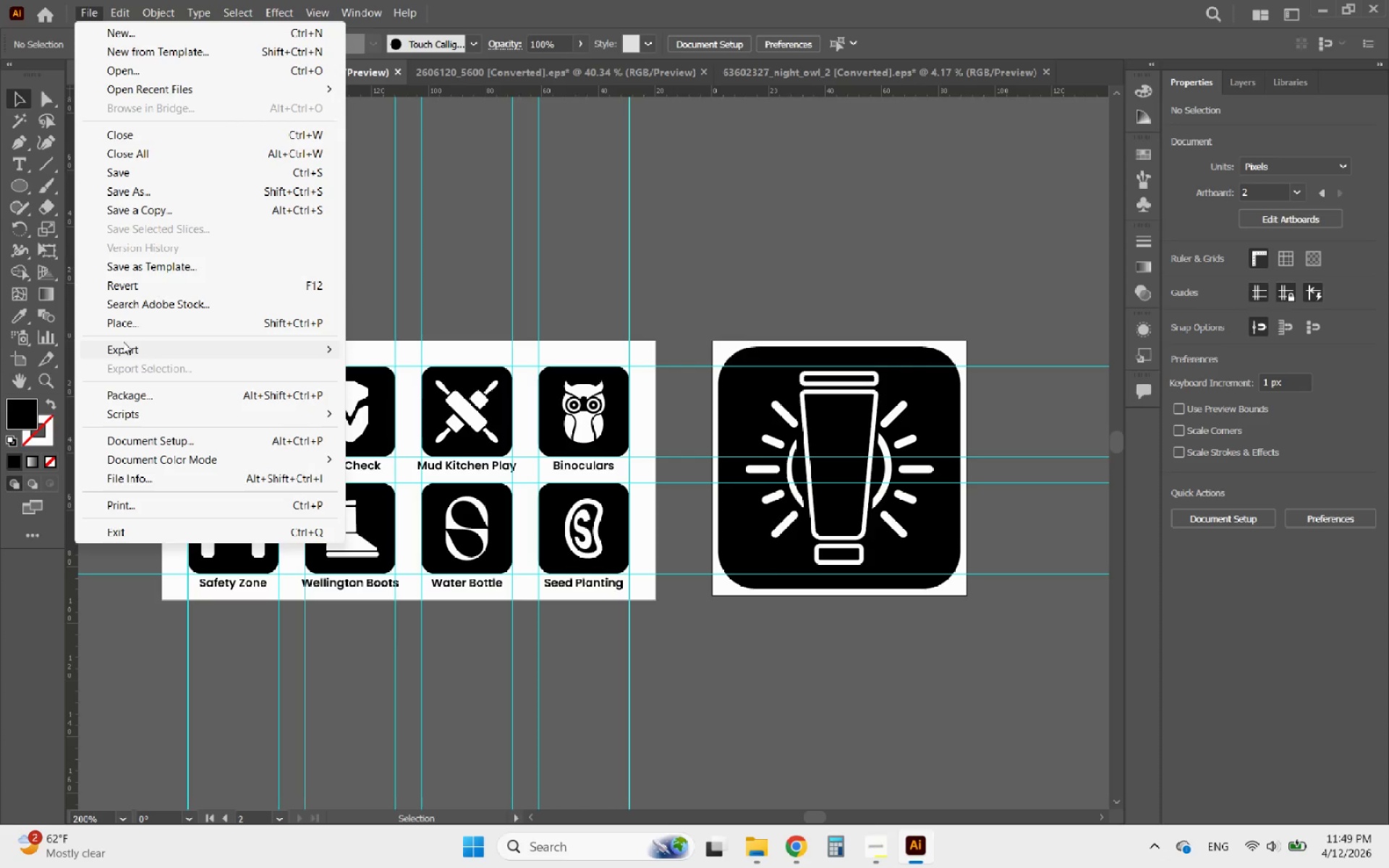 
left_click([119, 346])
 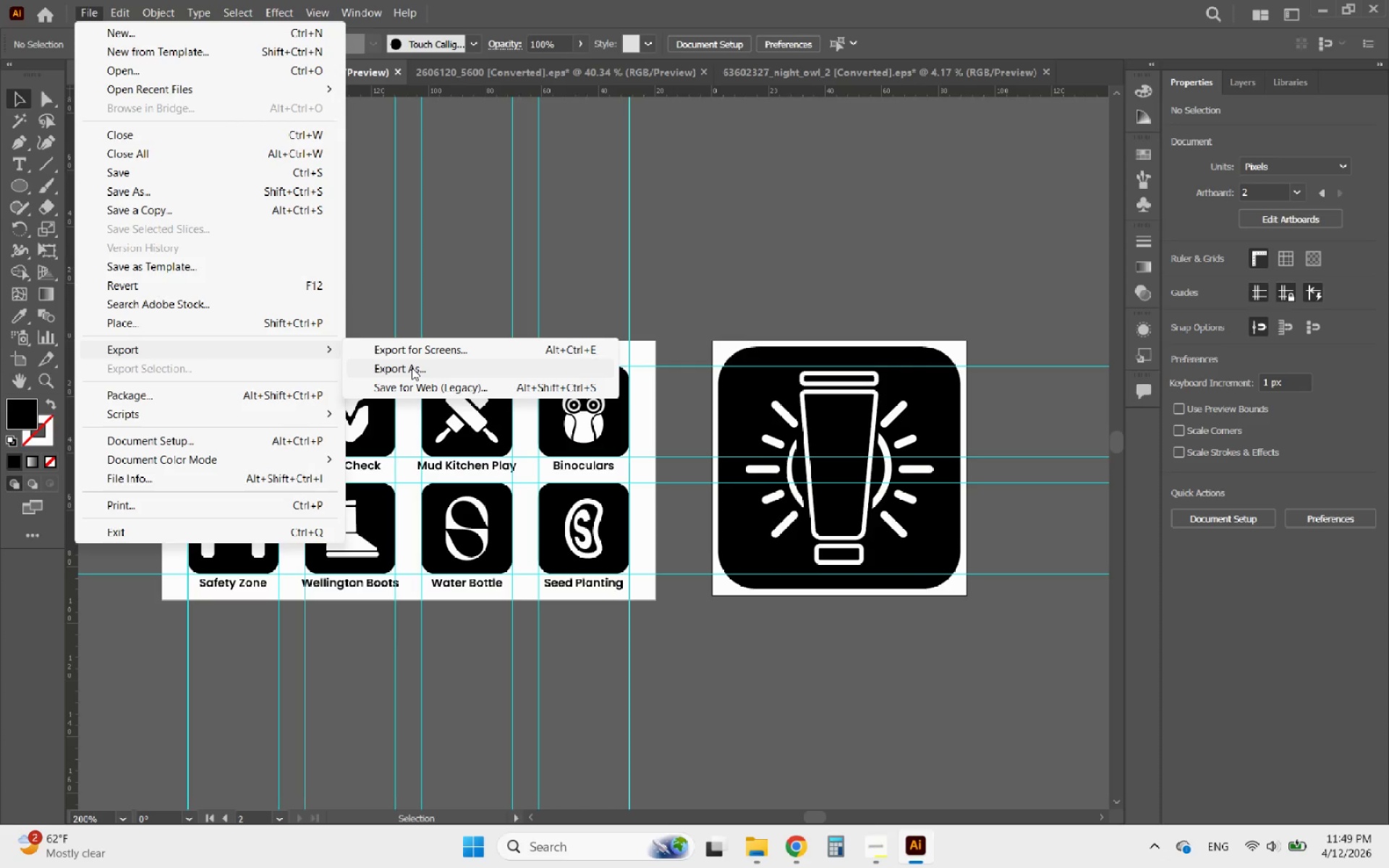 
left_click([412, 367])
 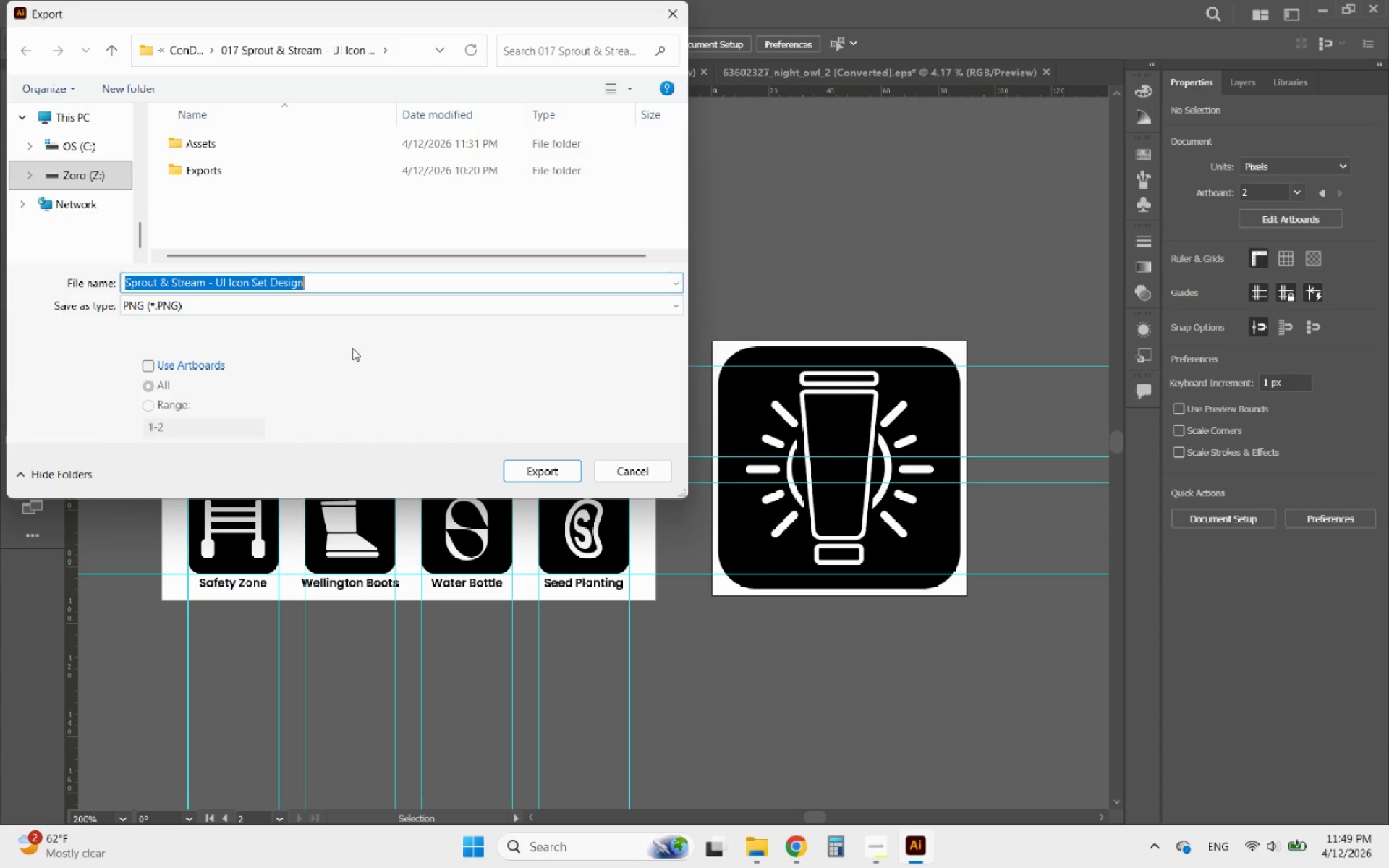 
left_click([184, 302])
 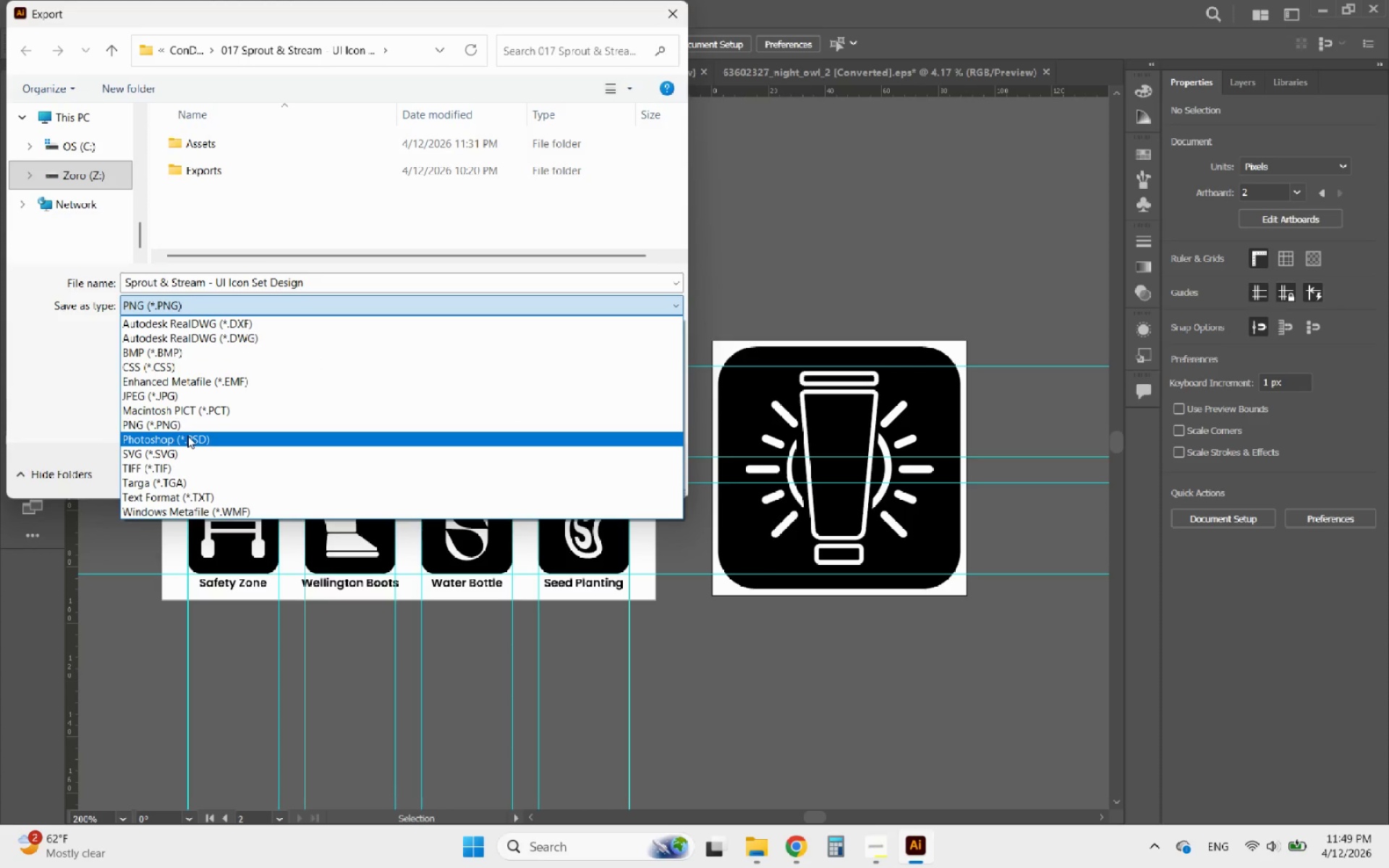 
left_click([166, 451])
 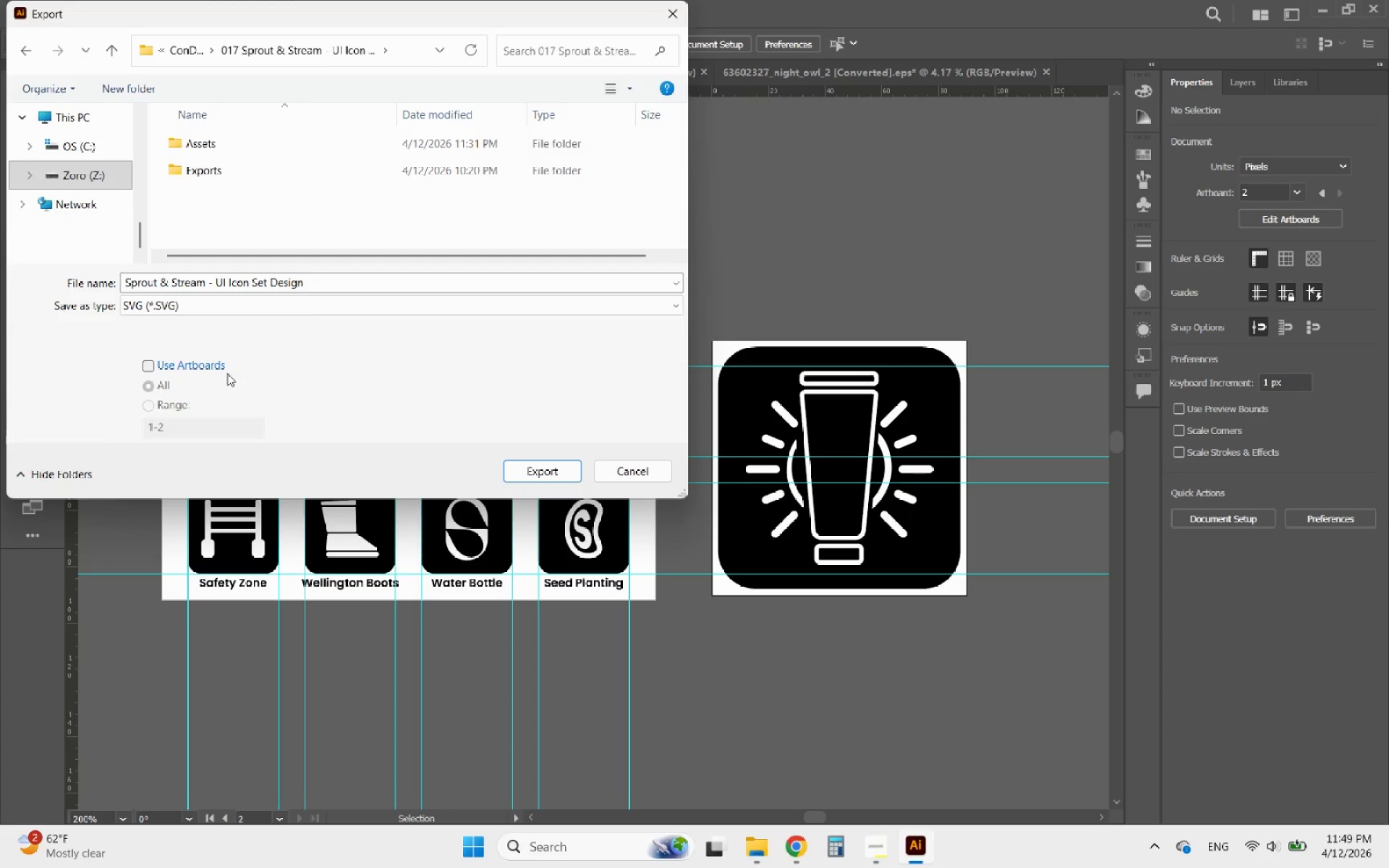 
left_click([189, 365])
 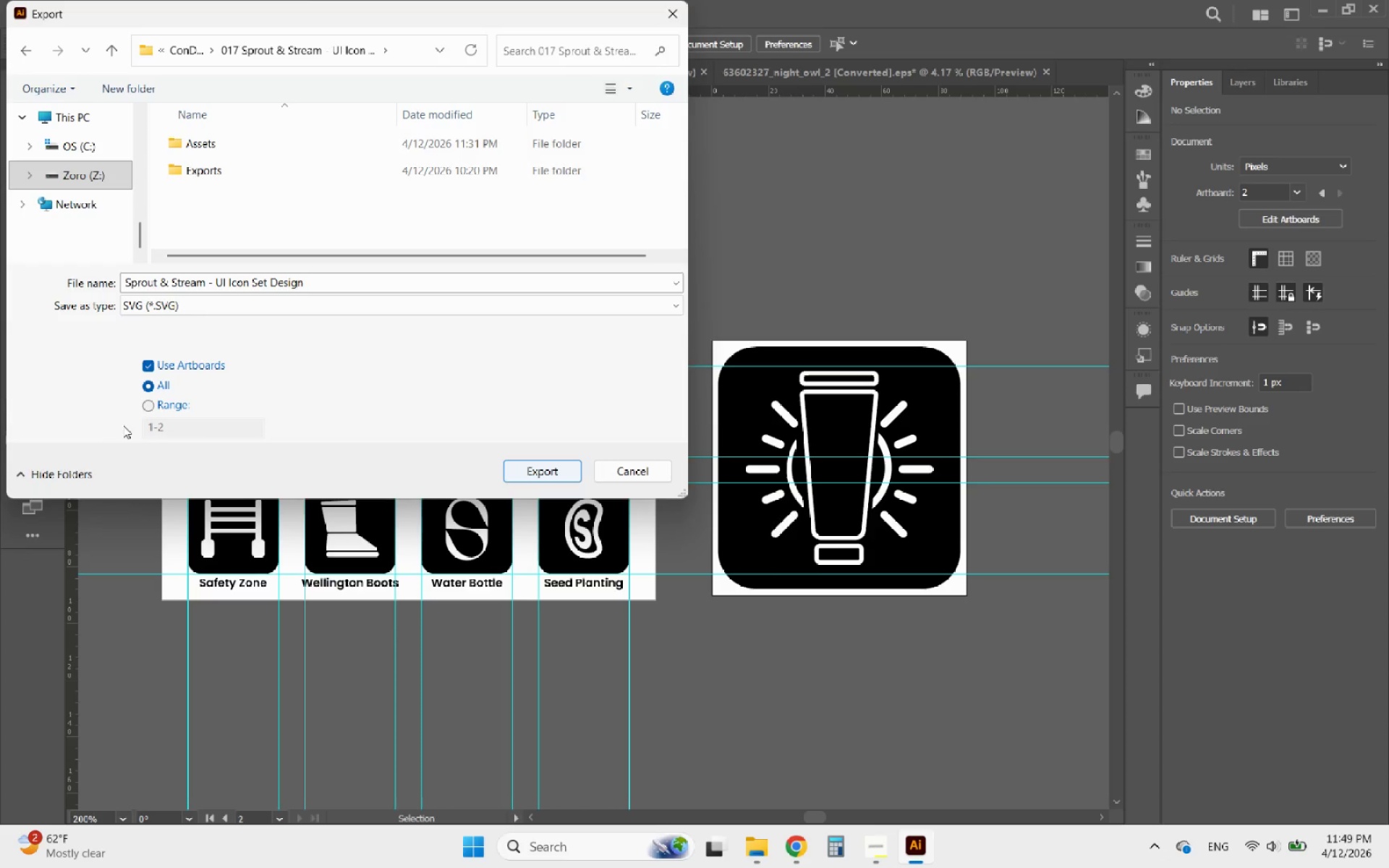 
left_click([150, 409])
 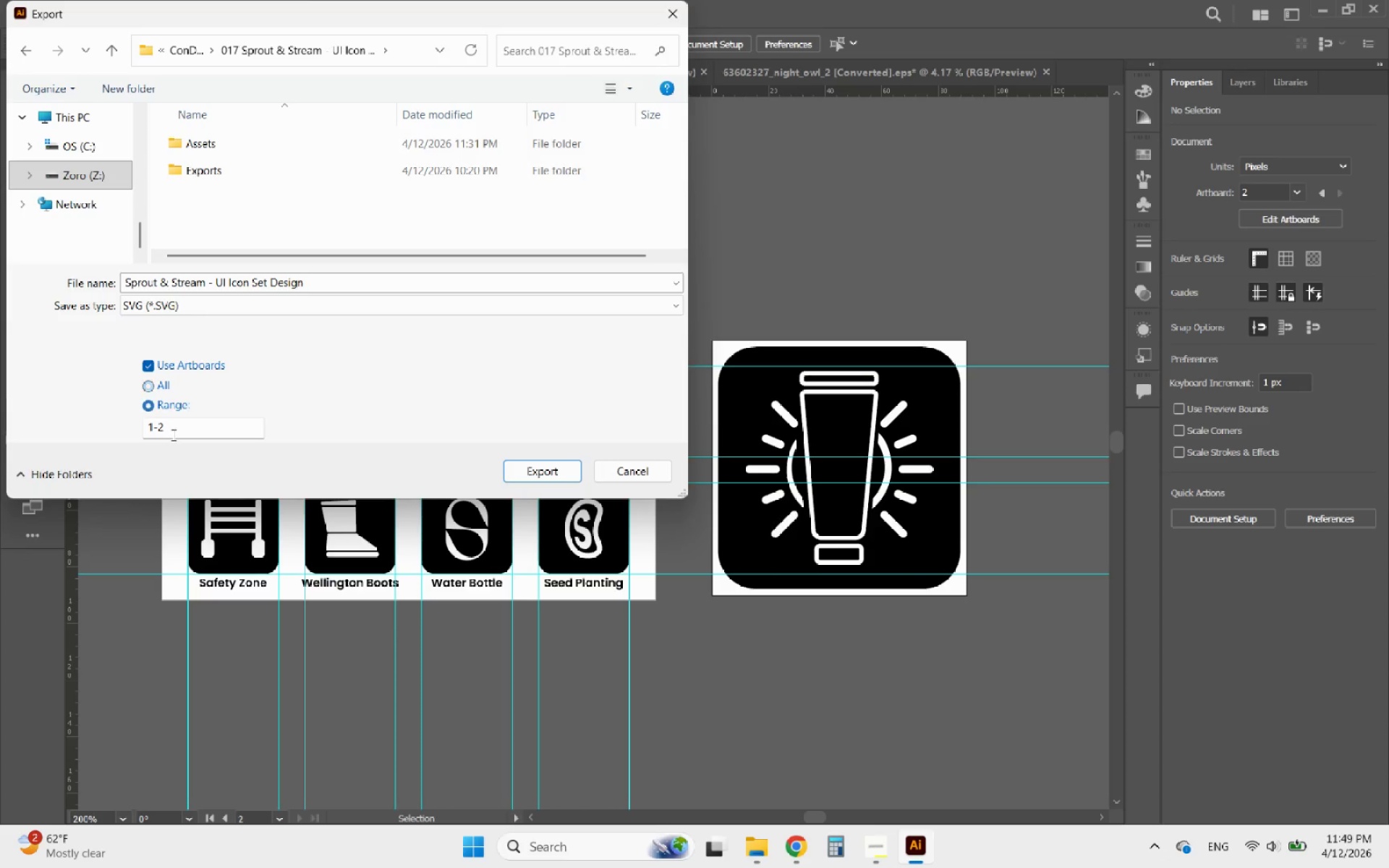 
left_click_drag(start_coordinate=[171, 435], to_coordinate=[131, 430])
 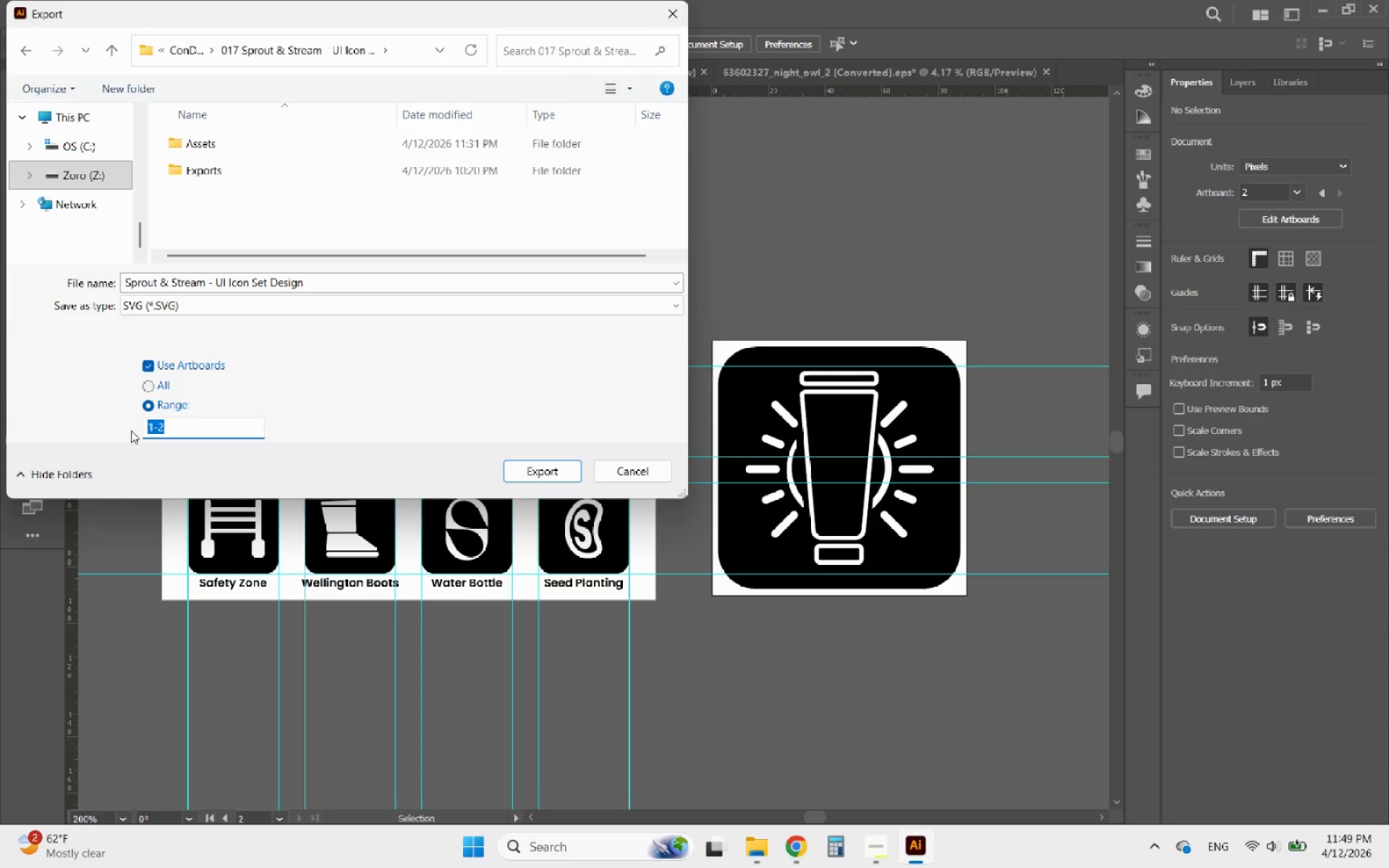 
key(2)
 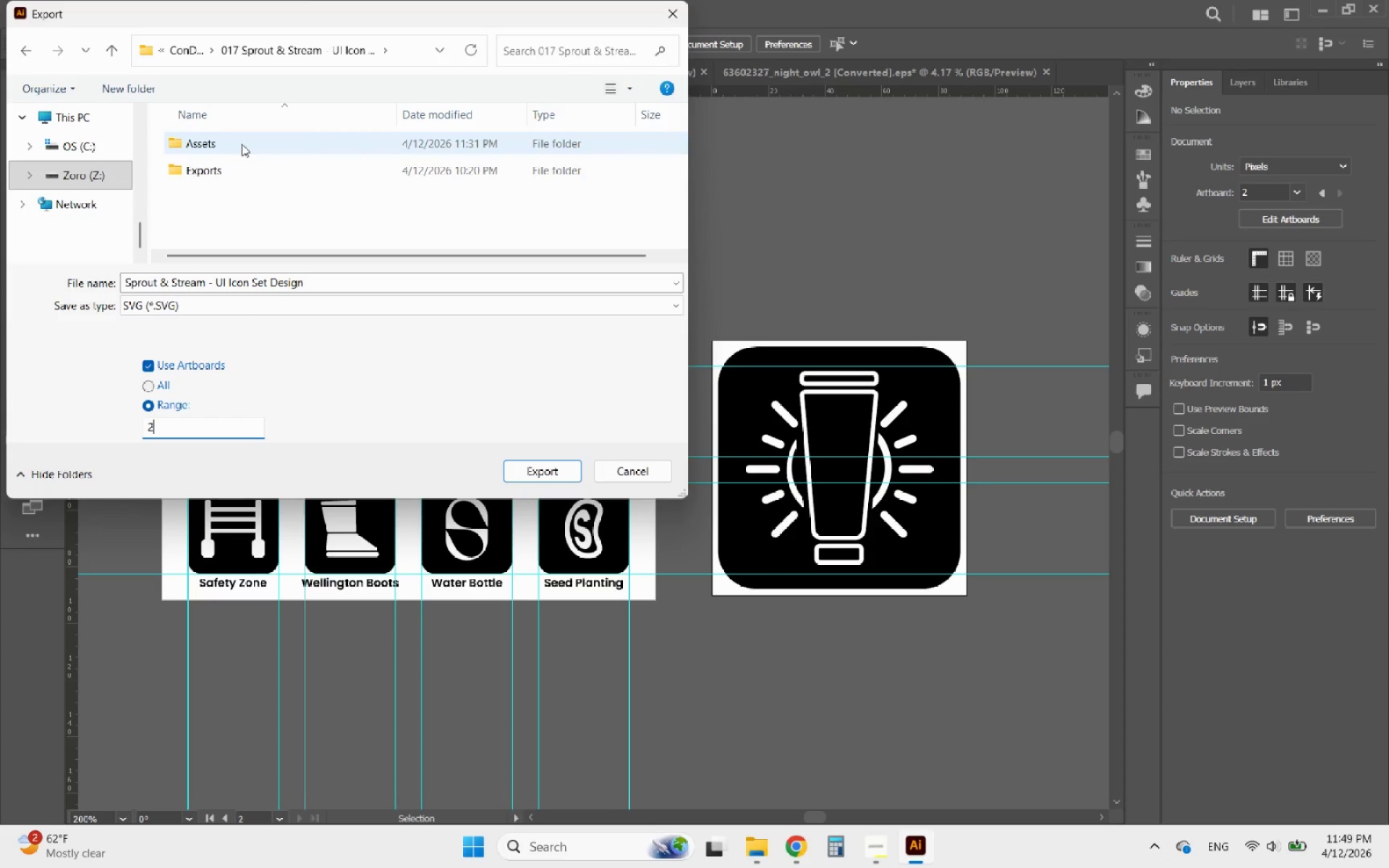 
left_click([218, 170])
 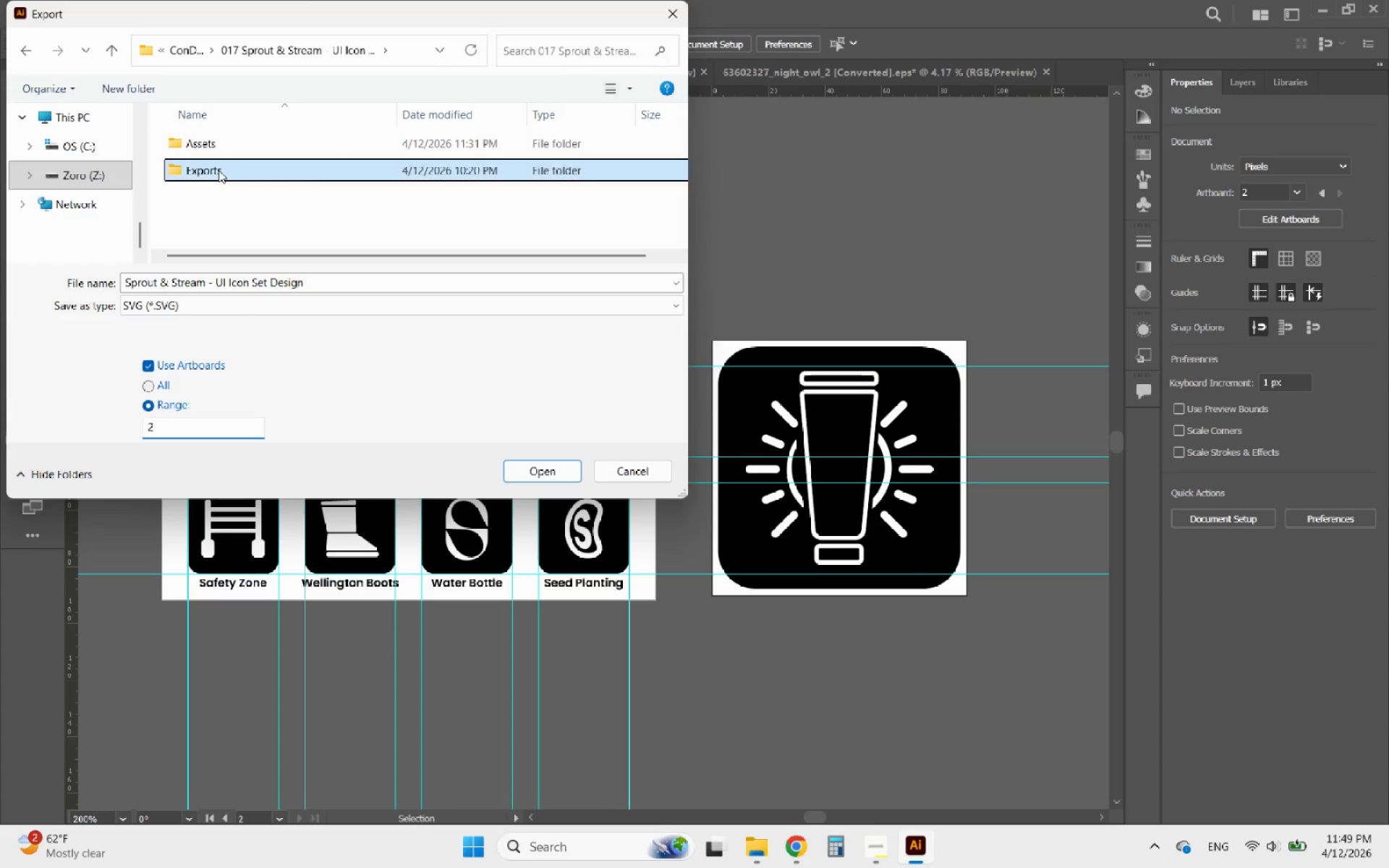 
double_click([218, 170])
 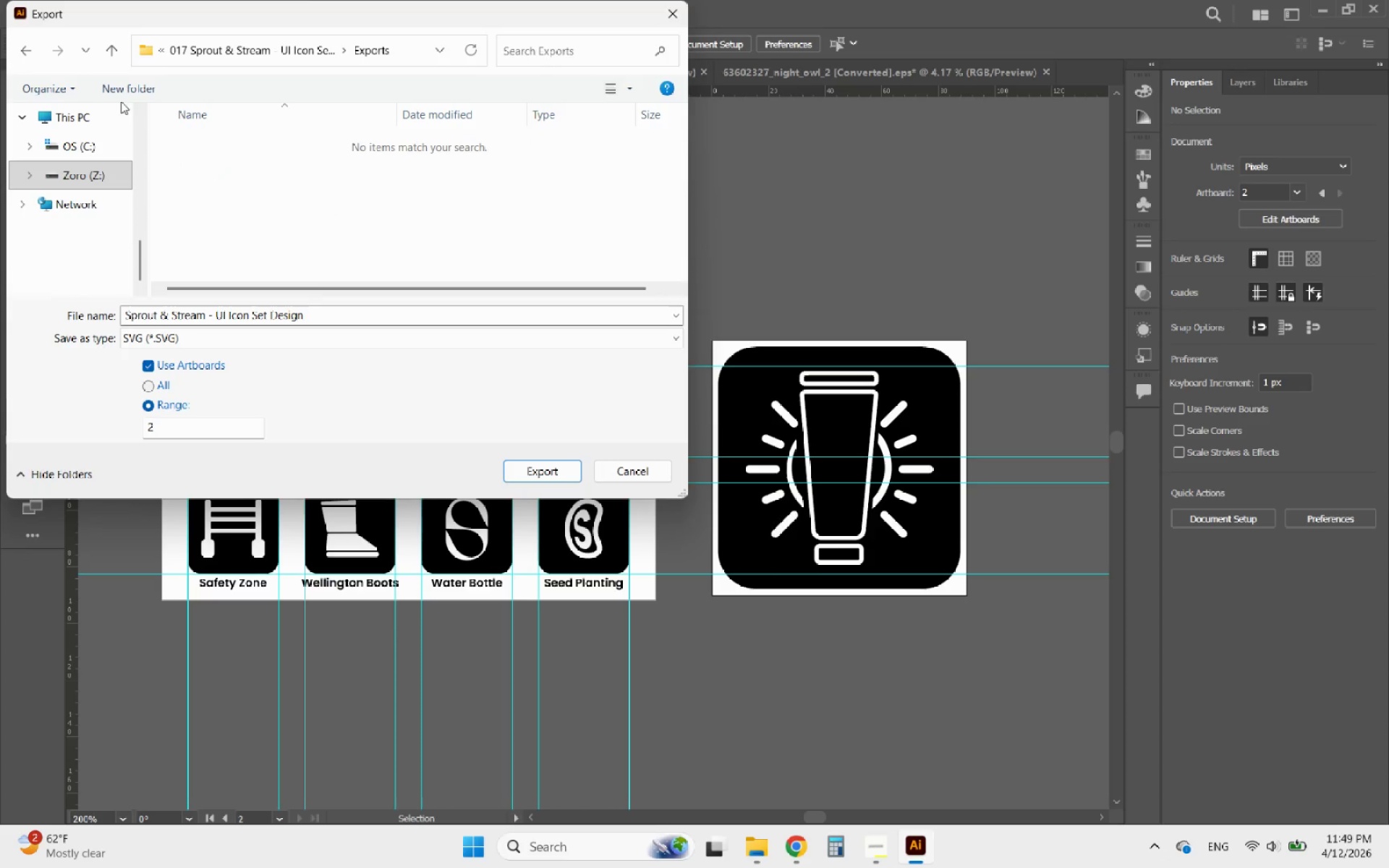 
left_click([117, 95])
 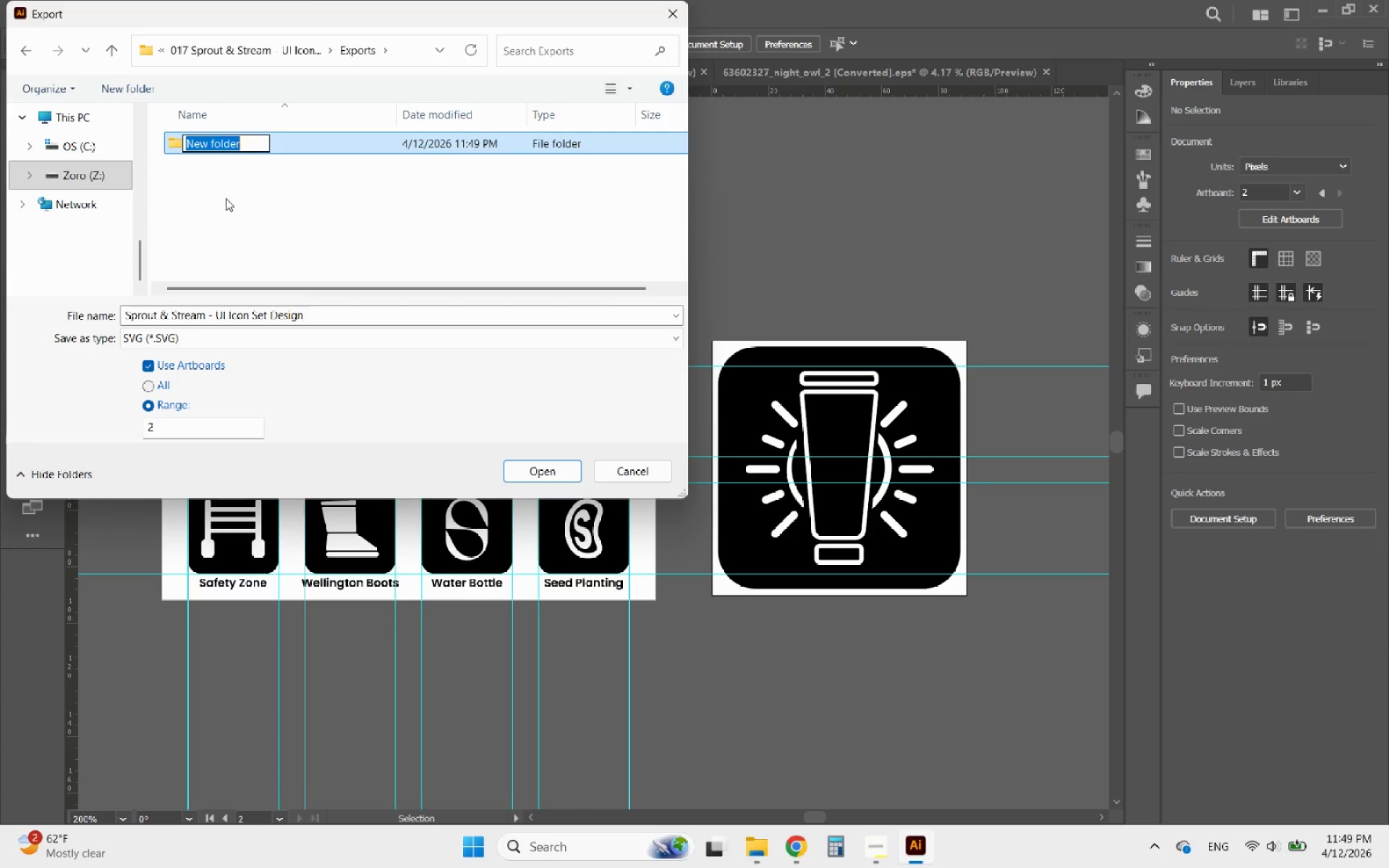 
type(SVG)
 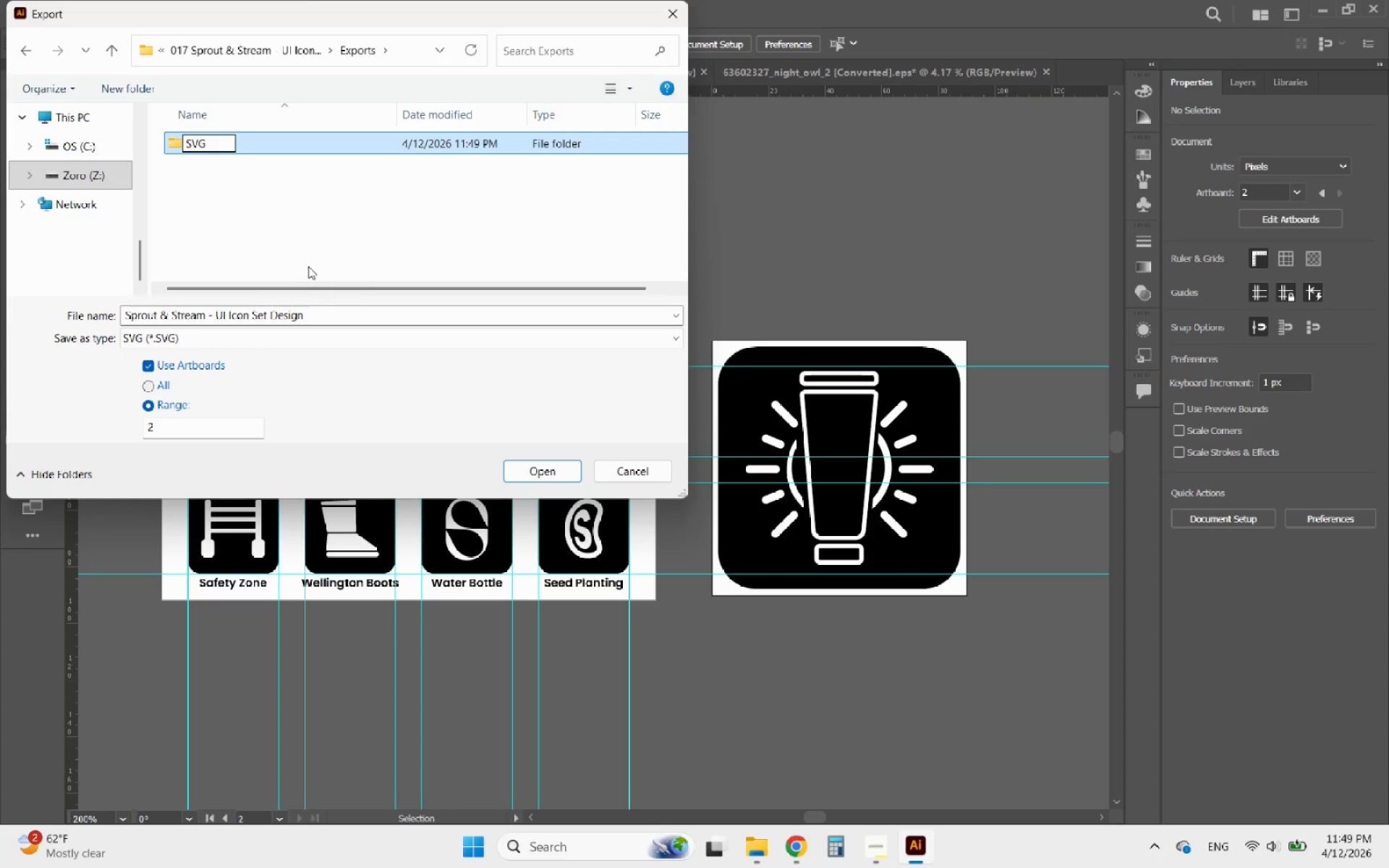 
left_click([304, 224])
 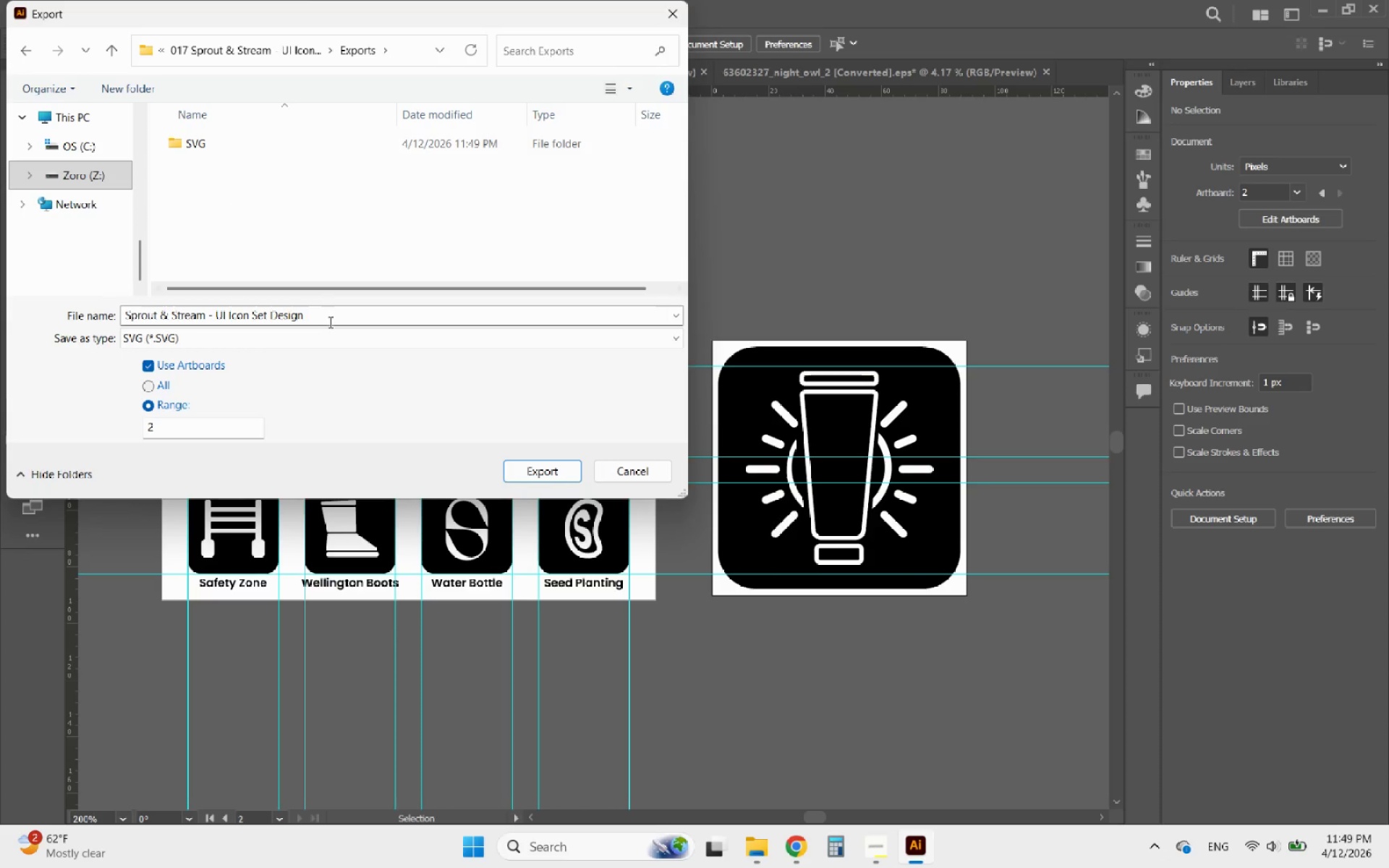 
left_click([335, 321])
 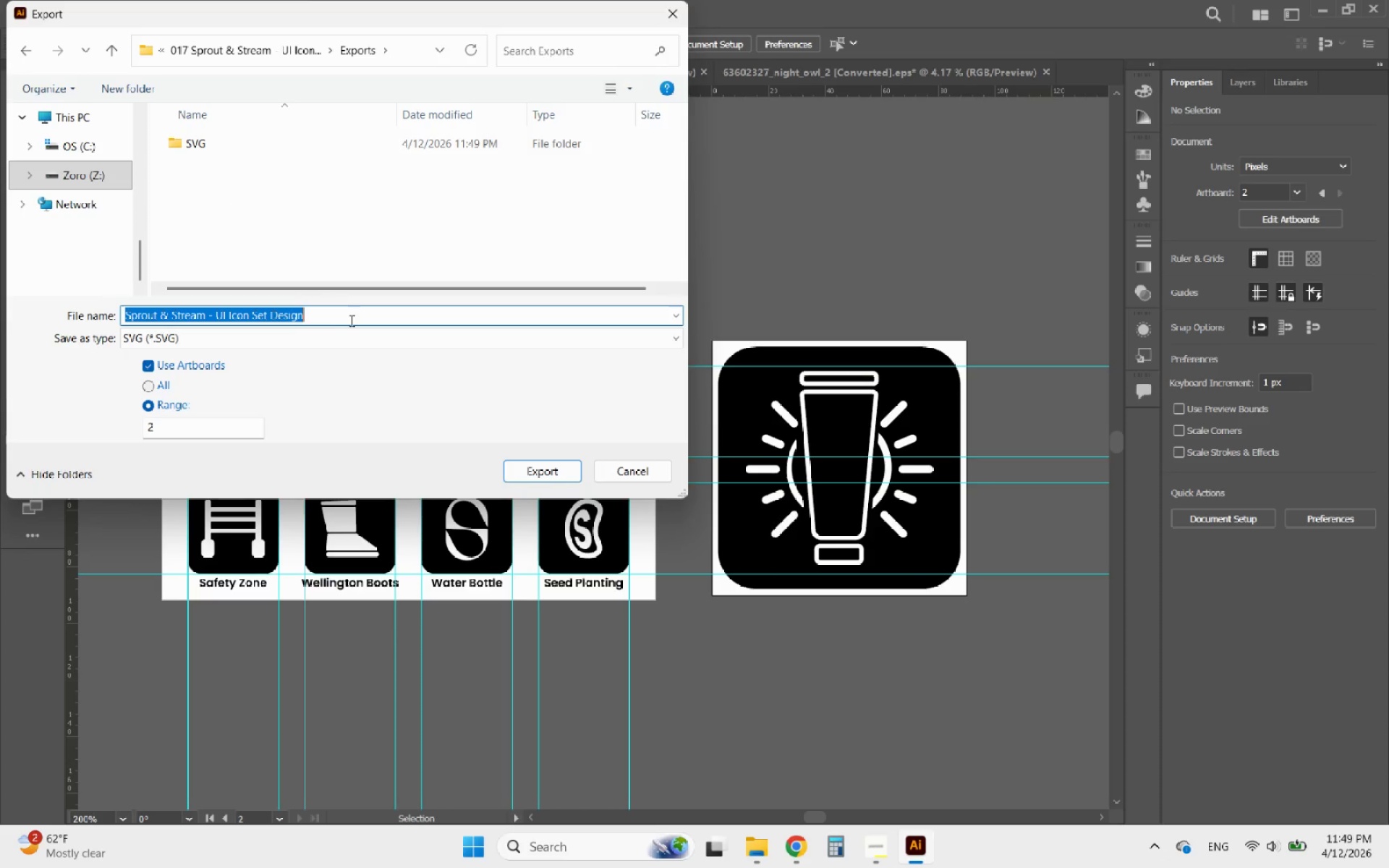 
left_click([352, 320])
 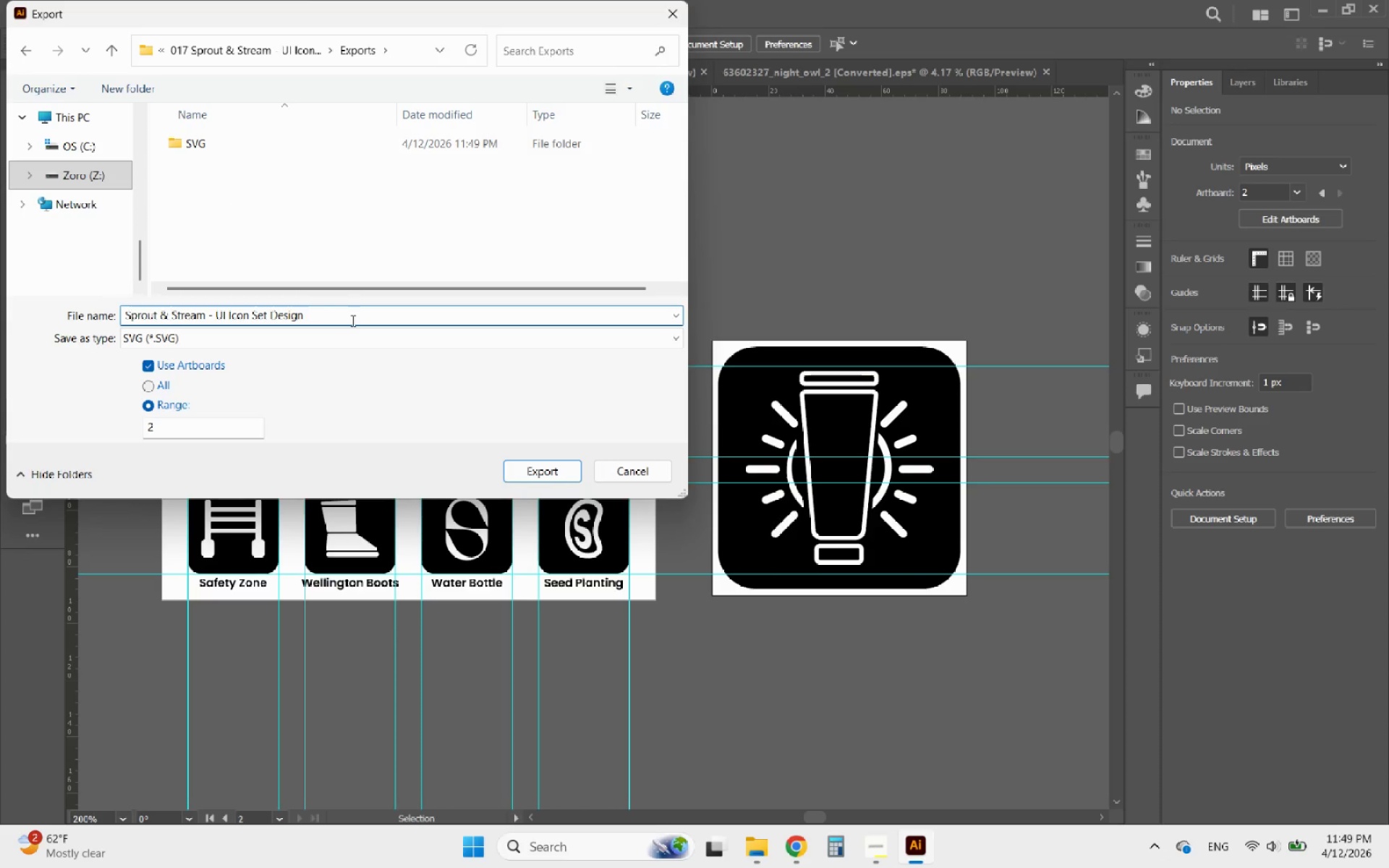 
type( - Icon 1)
 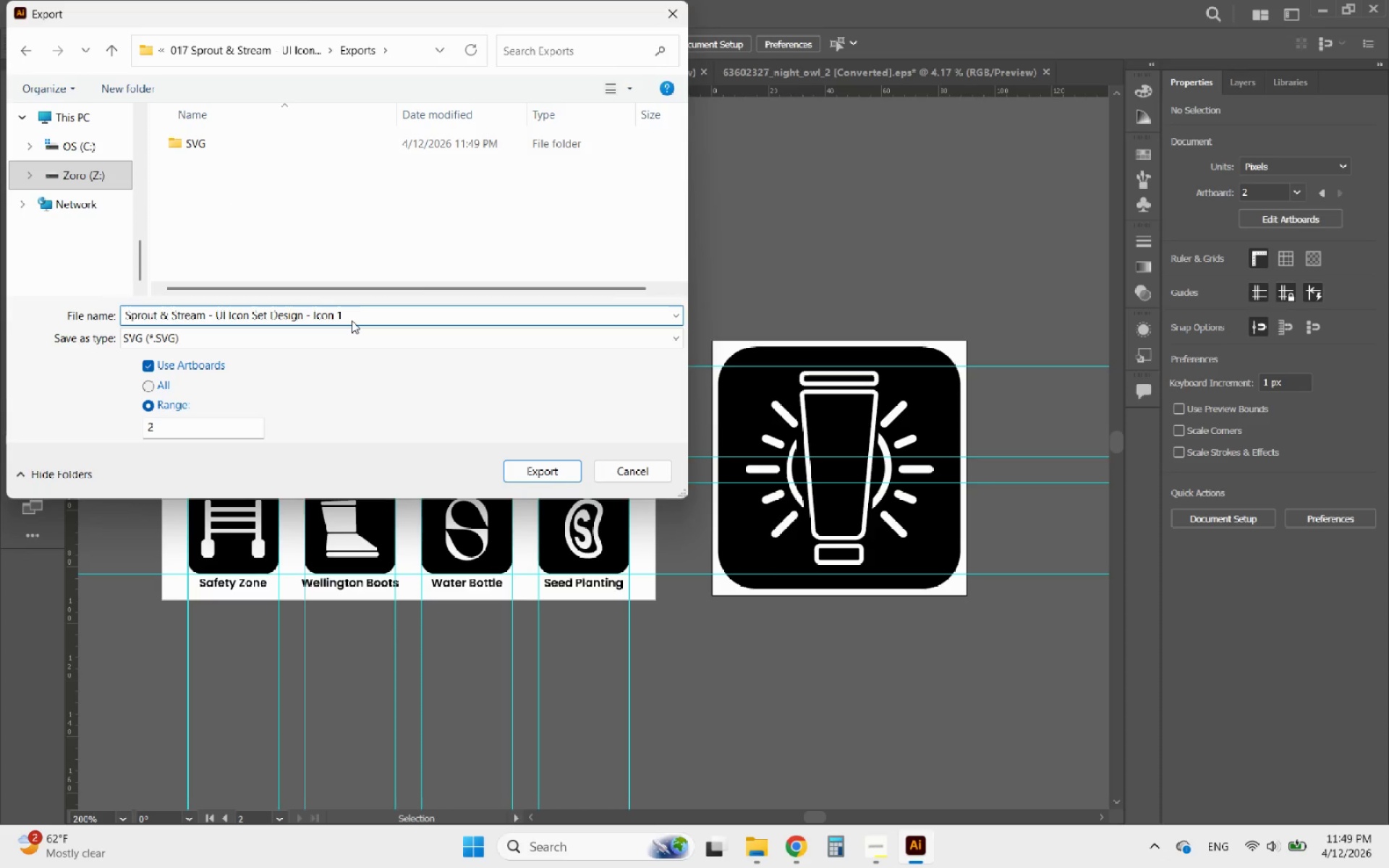 
left_click_drag(start_coordinate=[362, 311], to_coordinate=[71, 280])
 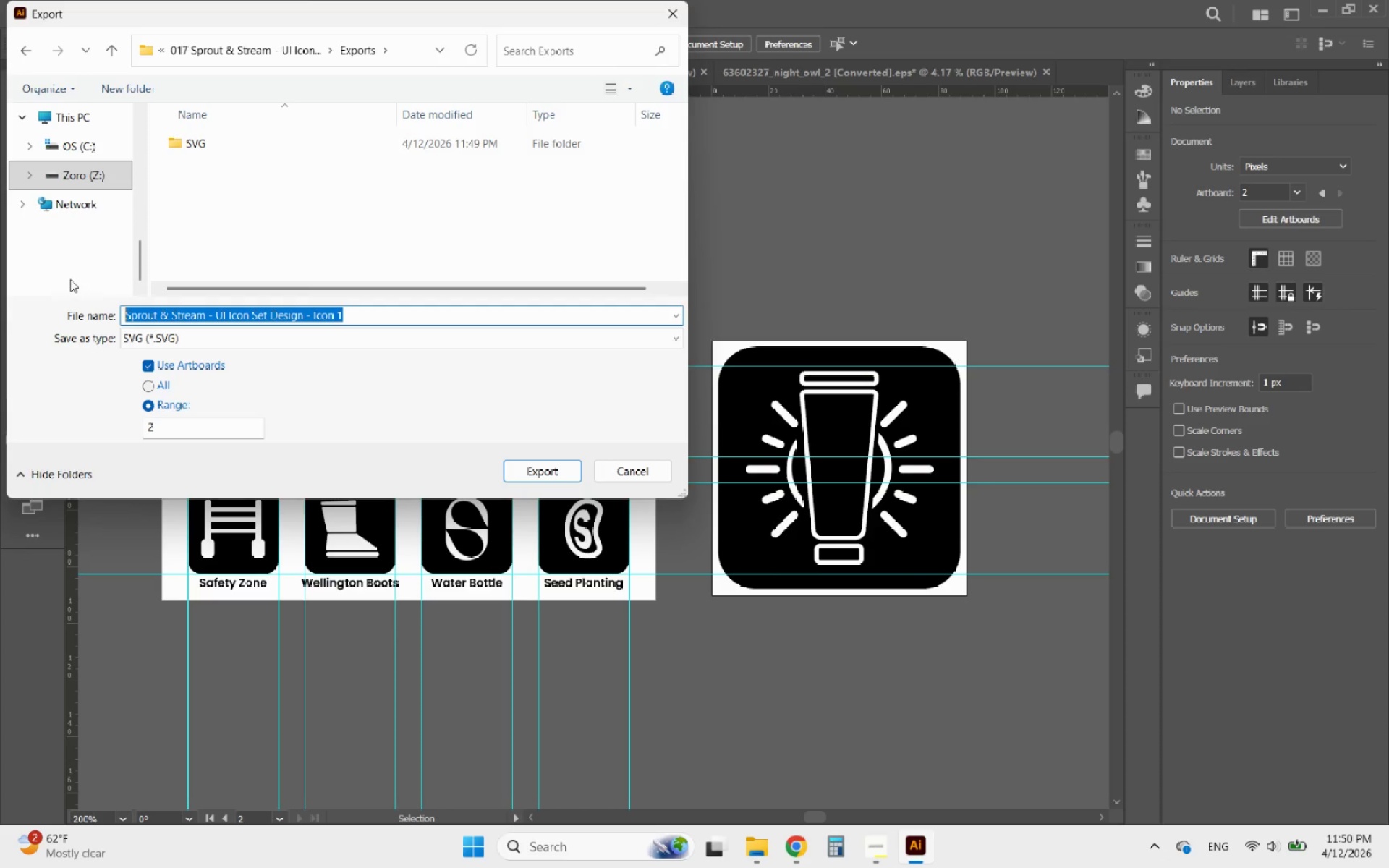 
key(Control+C)
 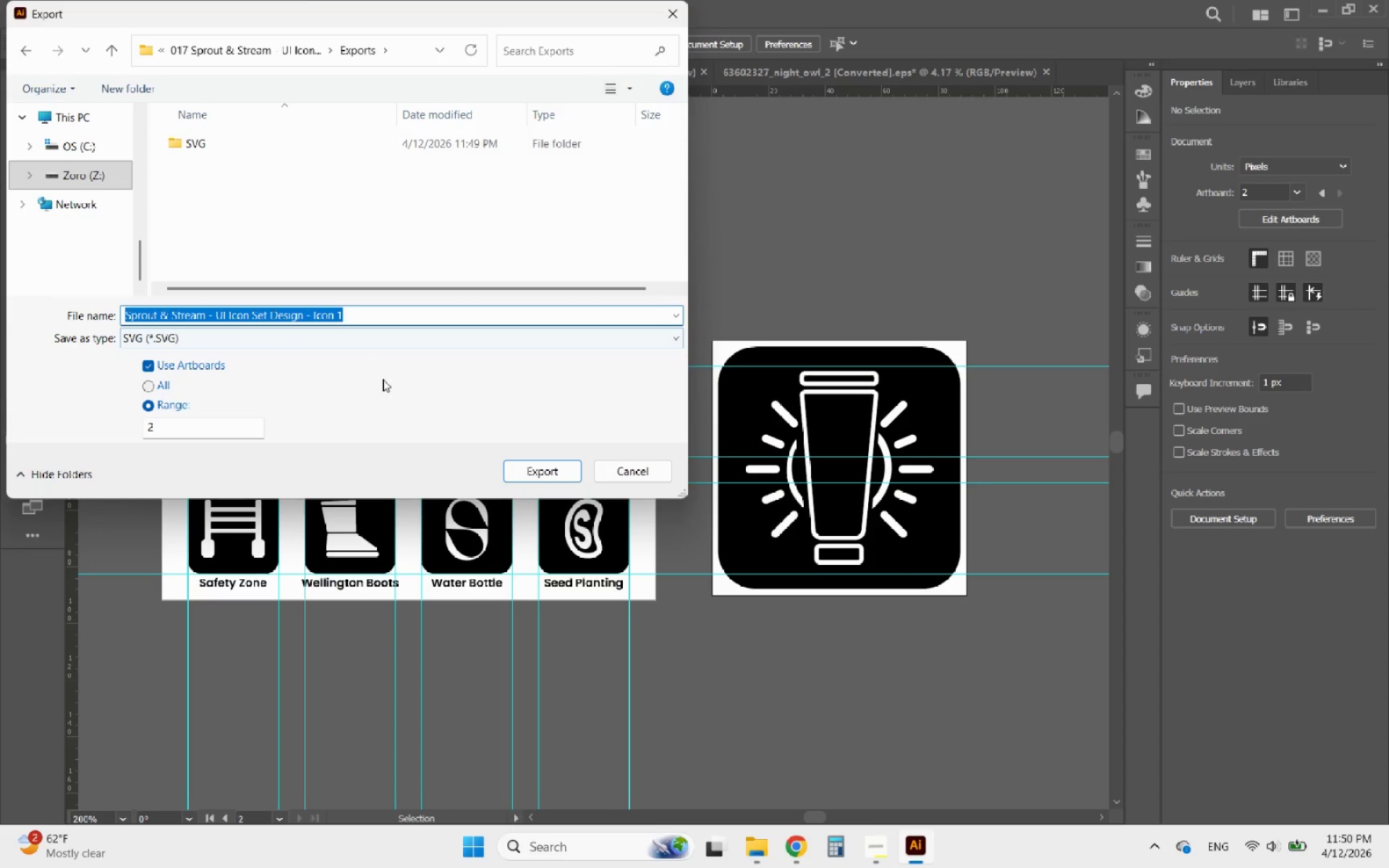 
key(Control+C)
 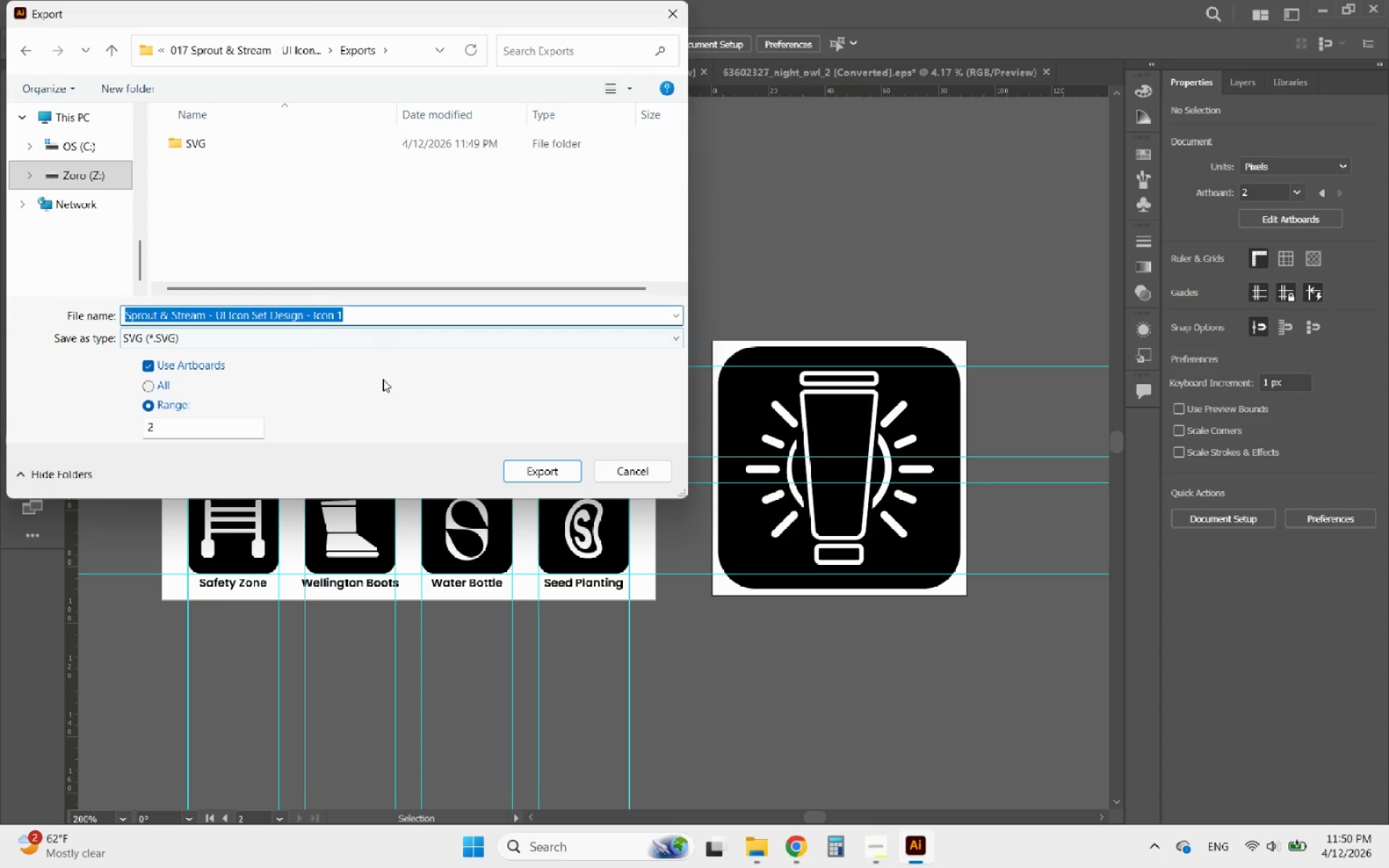 
key(Control+C)
 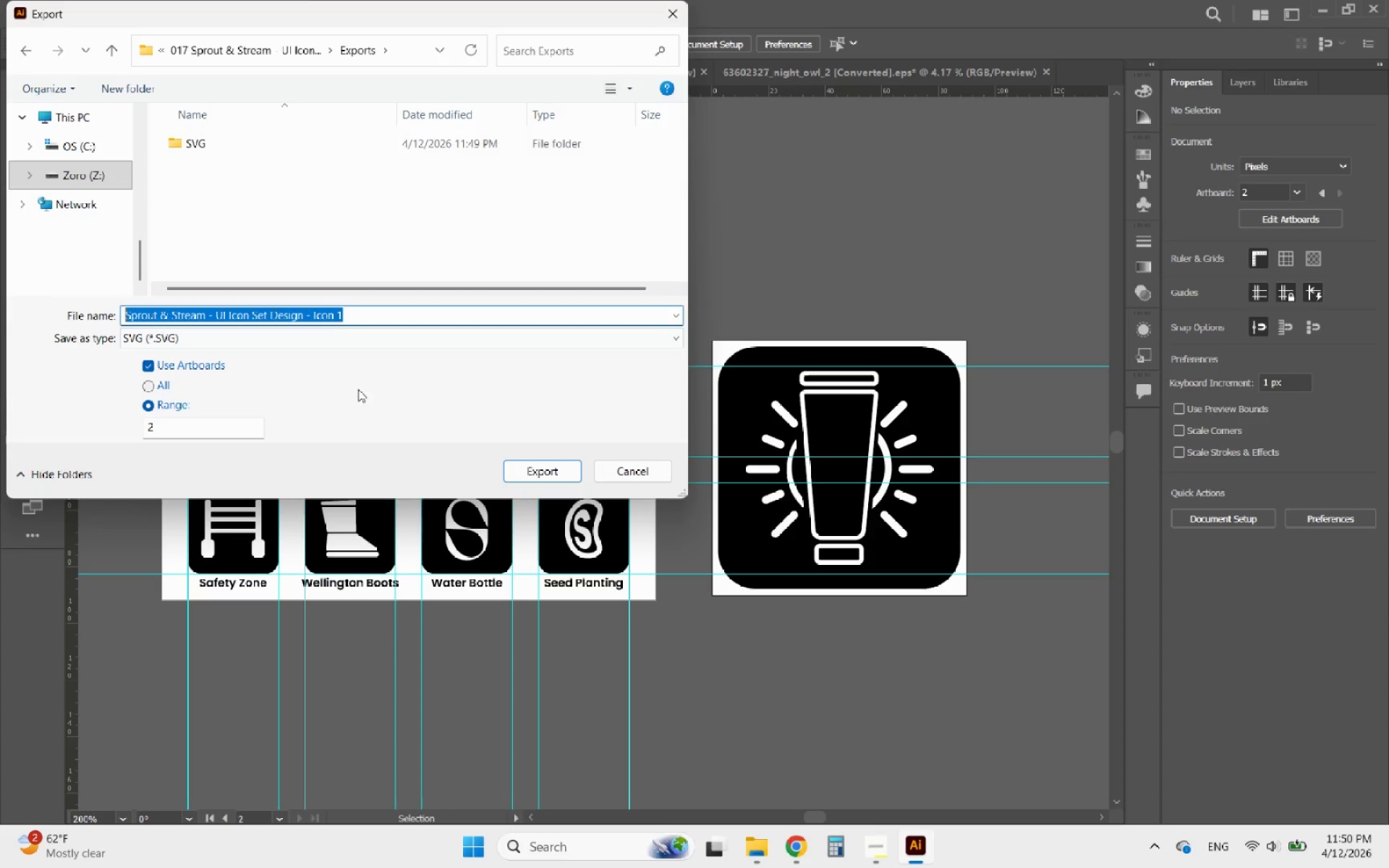 
left_click([372, 390])
 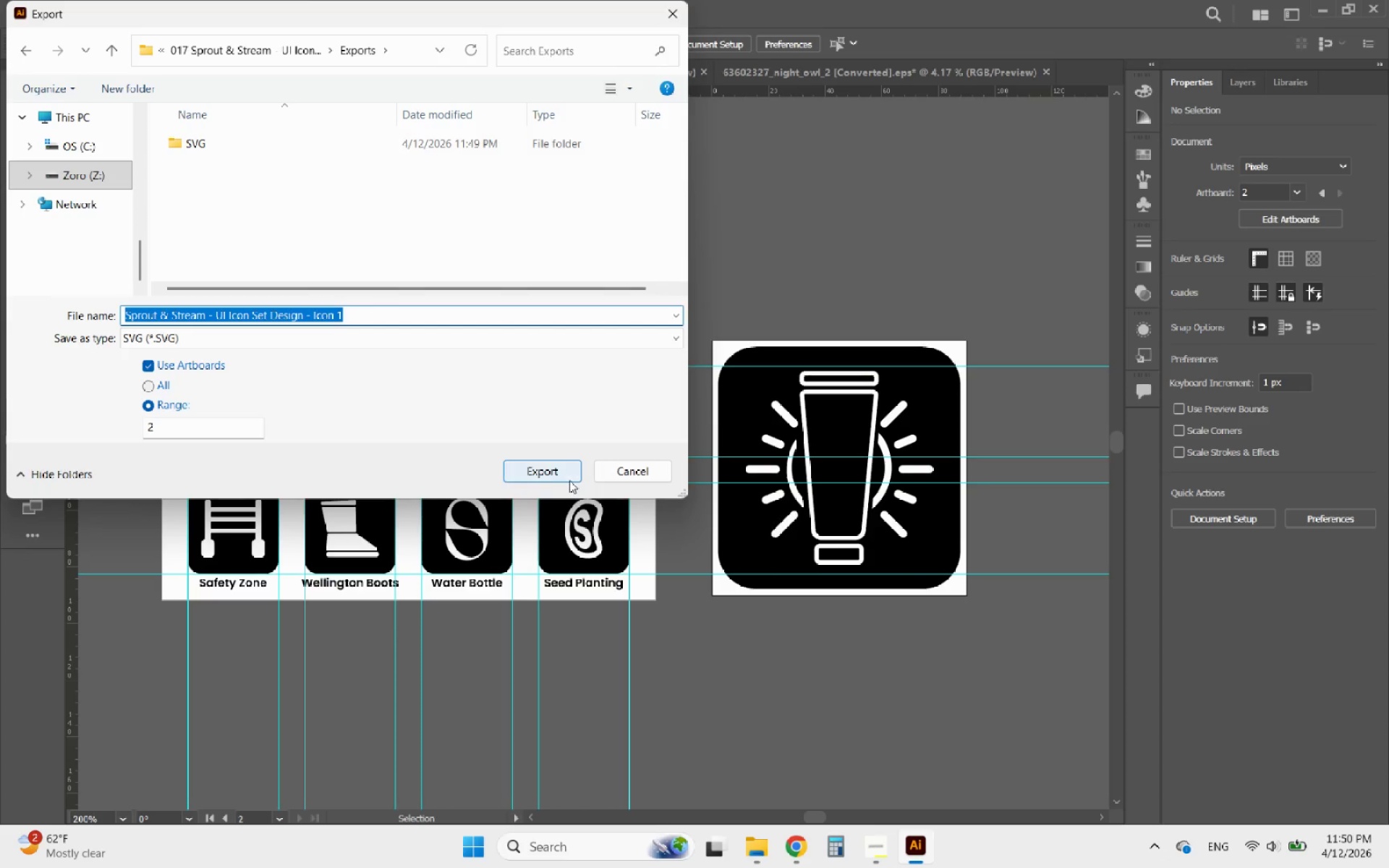 
left_click([545, 477])
 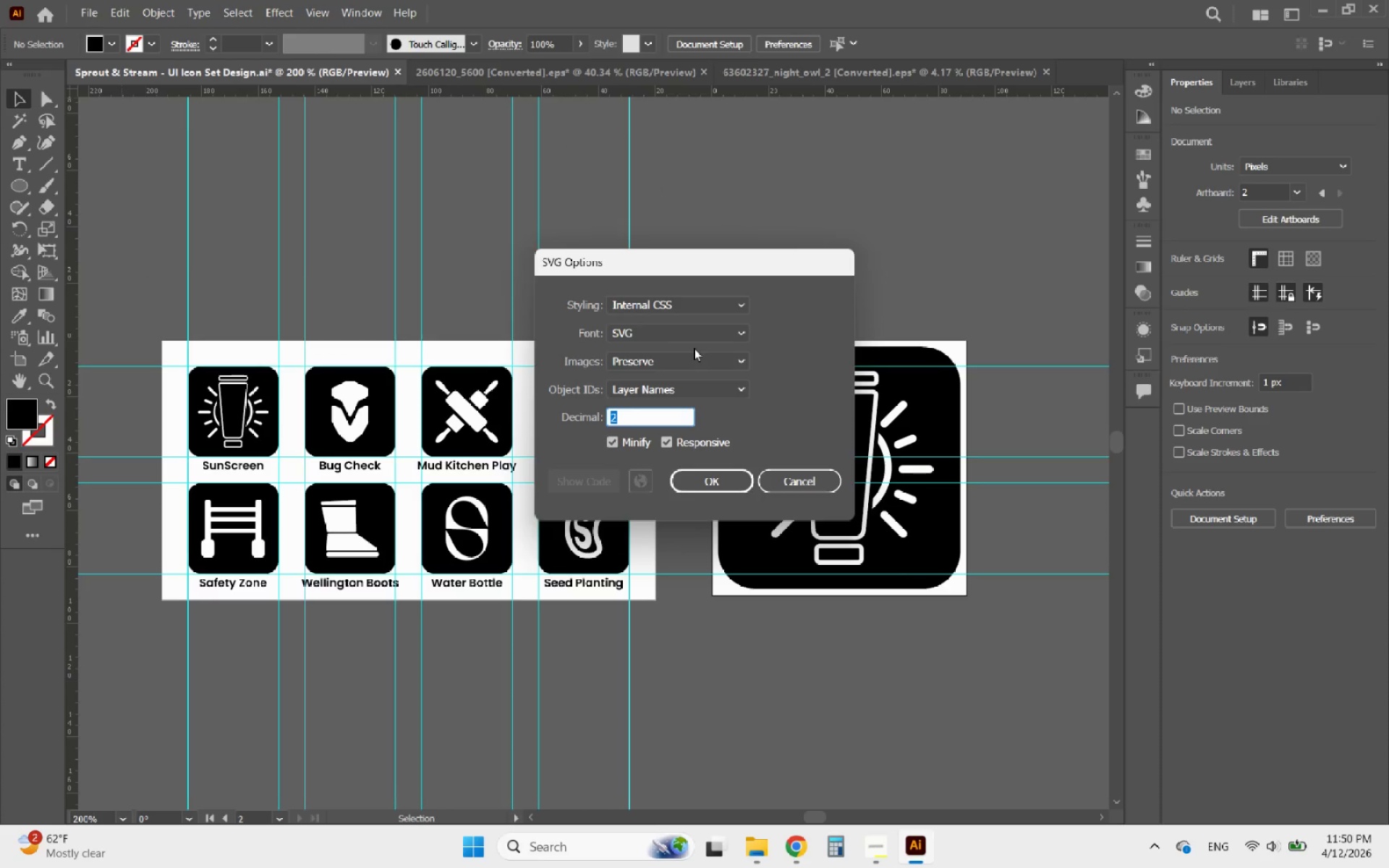 
left_click([704, 477])
 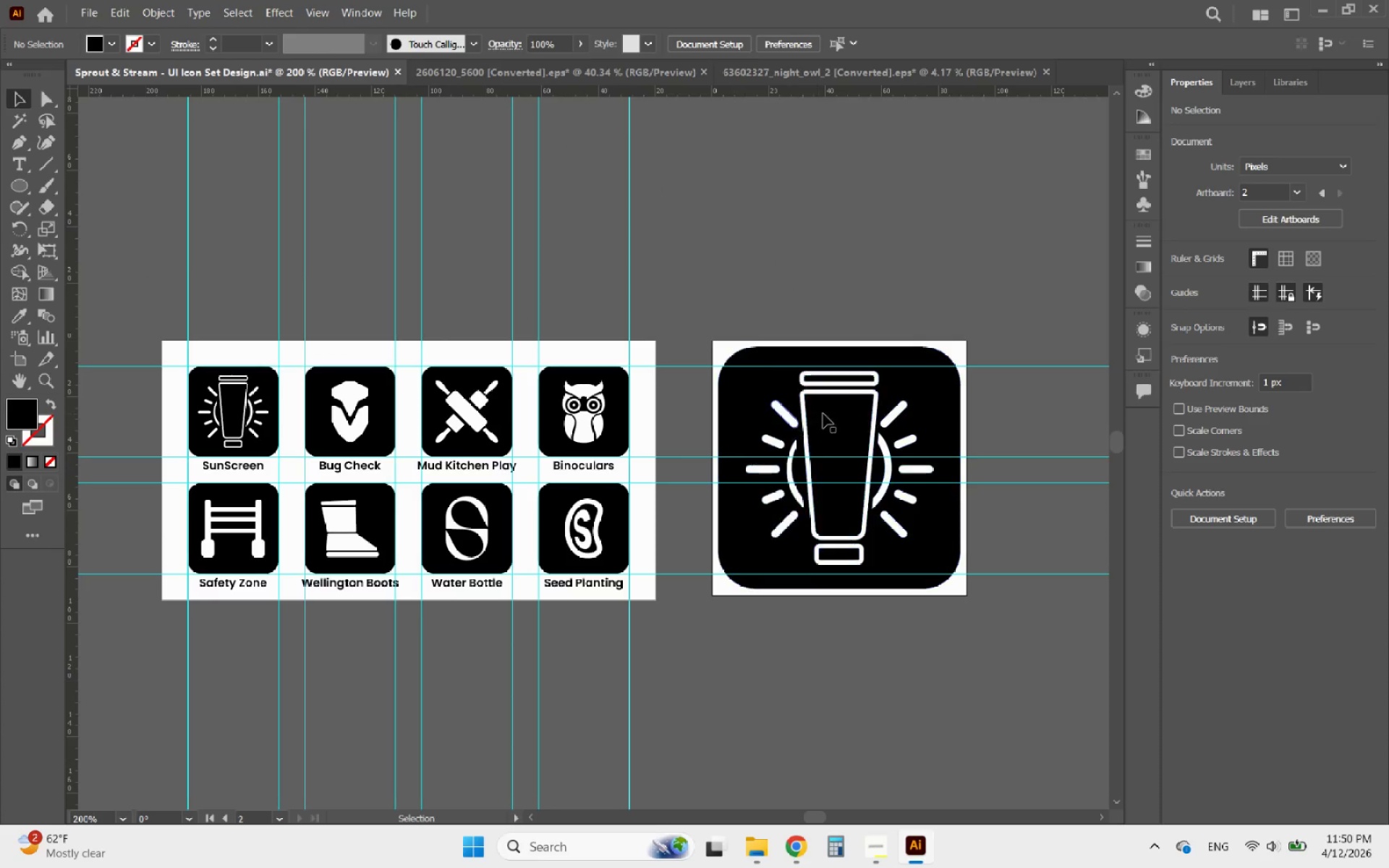 
left_click([846, 407])
 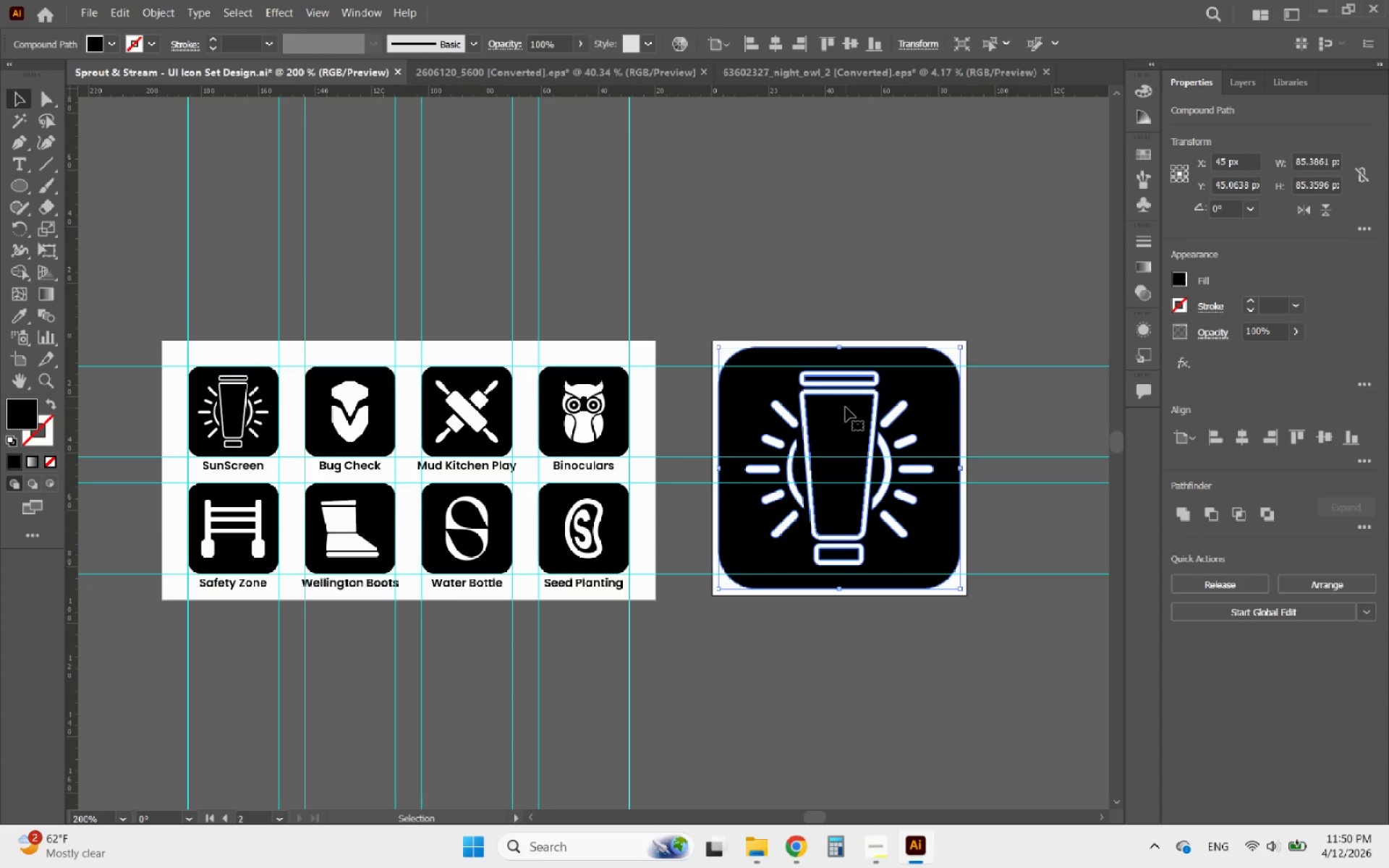 
key(Delete)
 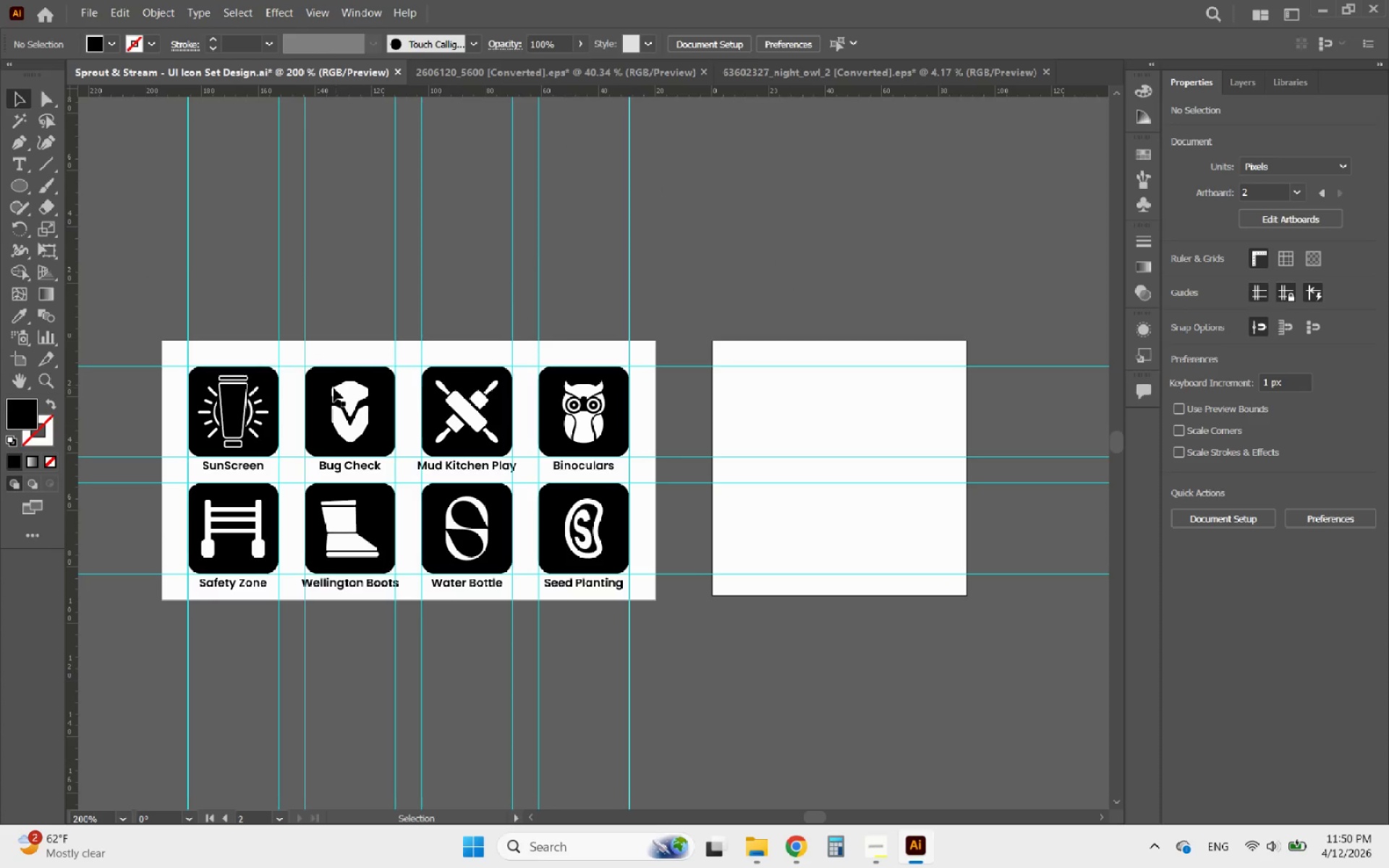 
left_click([327, 388])
 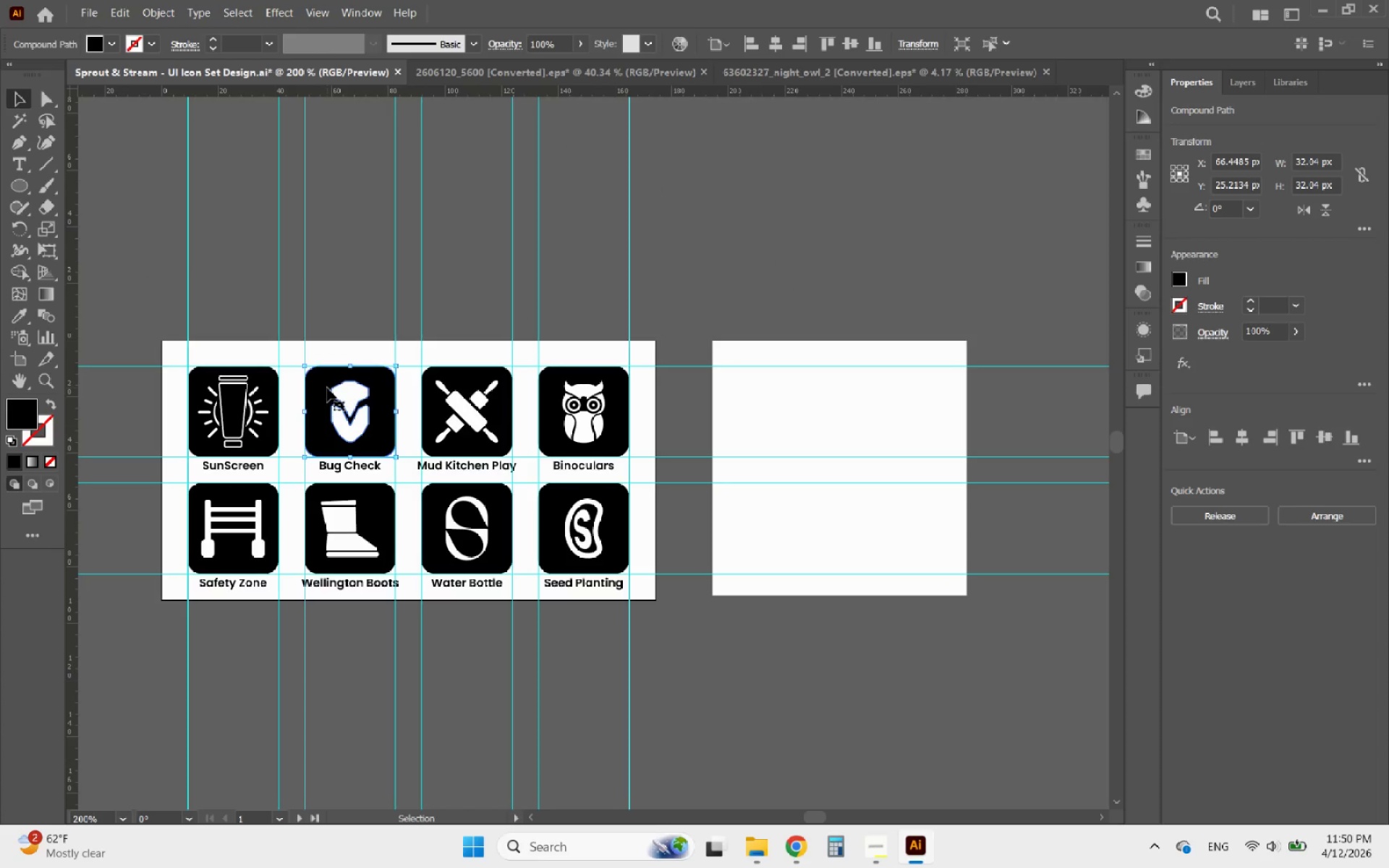 
hold_key(key=AltLeft, duration=3.05)
left_click_drag(start_coordinate=[315, 386], to_coordinate=[727, 365])
 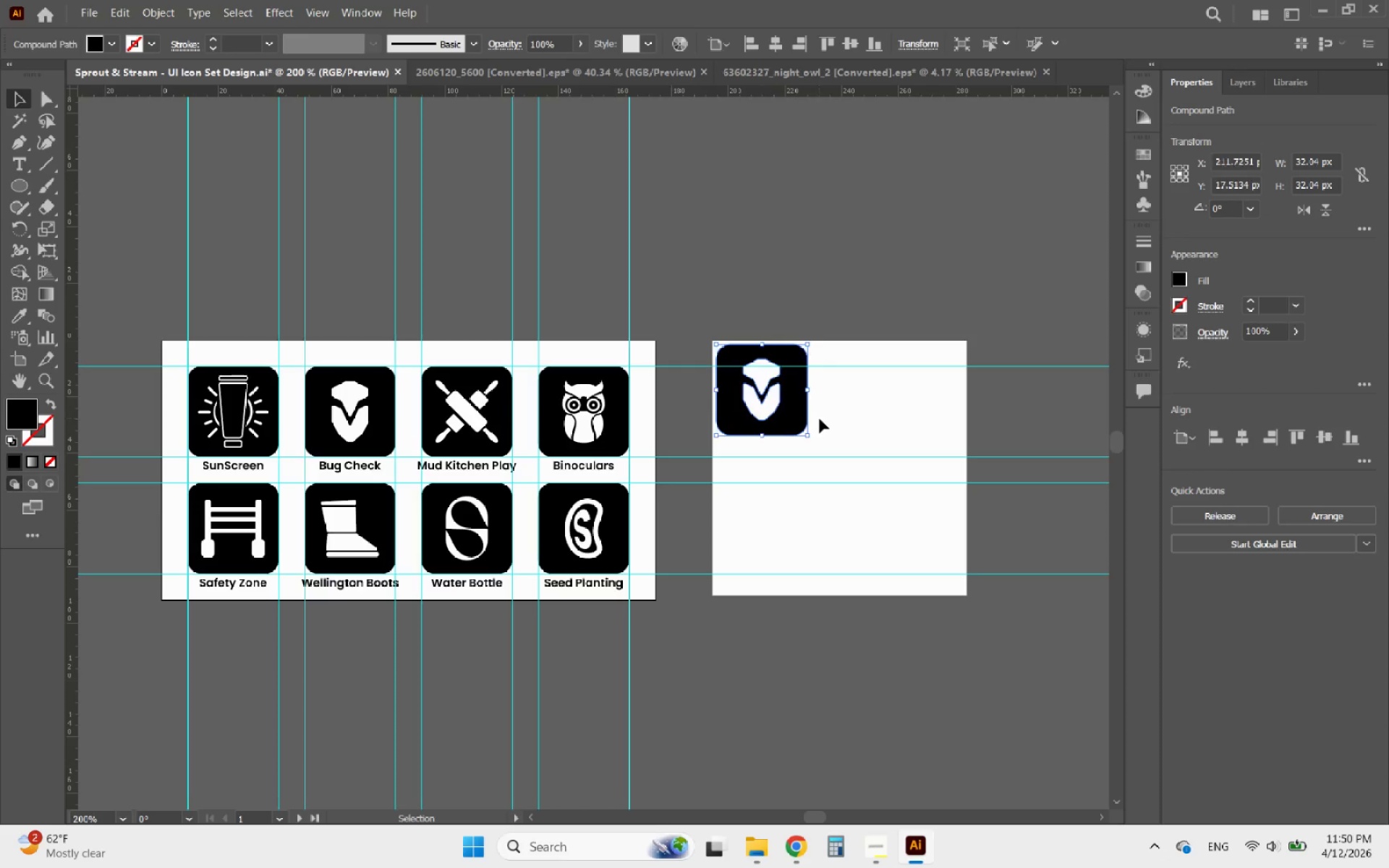 
hold_key(key=ShiftLeft, duration=2.34)
left_click_drag(start_coordinate=[804, 434], to_coordinate=[977, 587])
 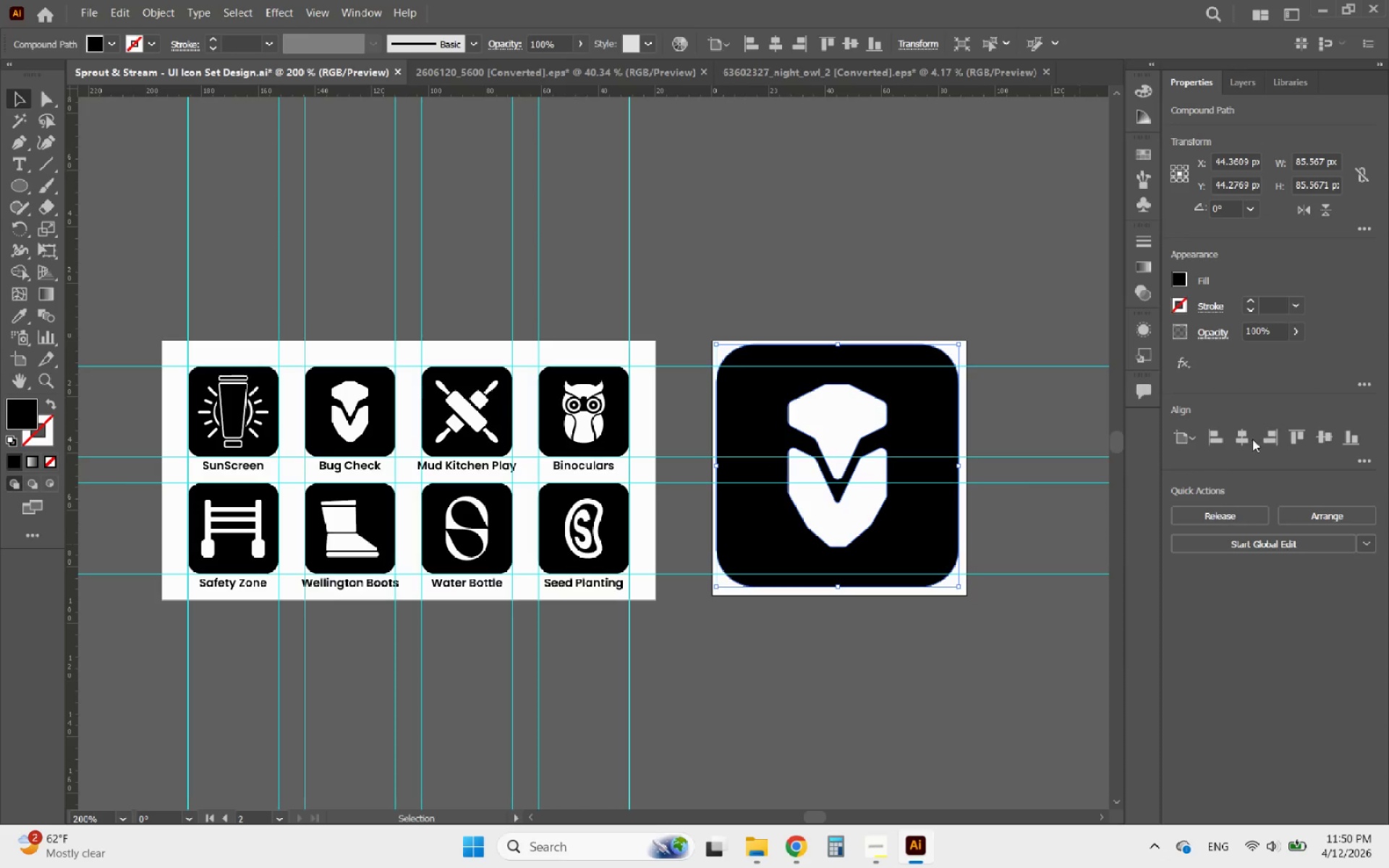 
left_click([1247, 439])
 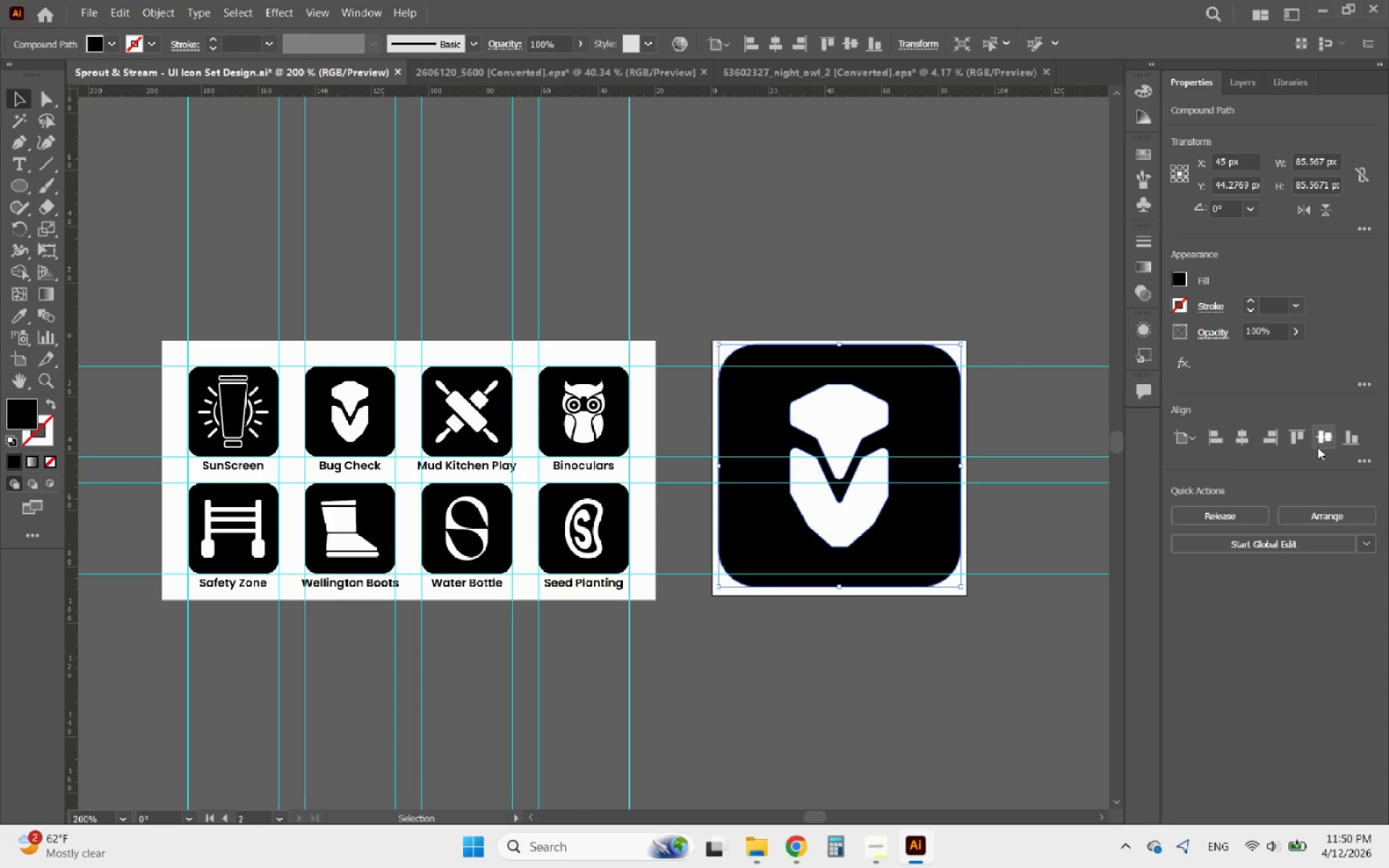 
left_click([1324, 447])
 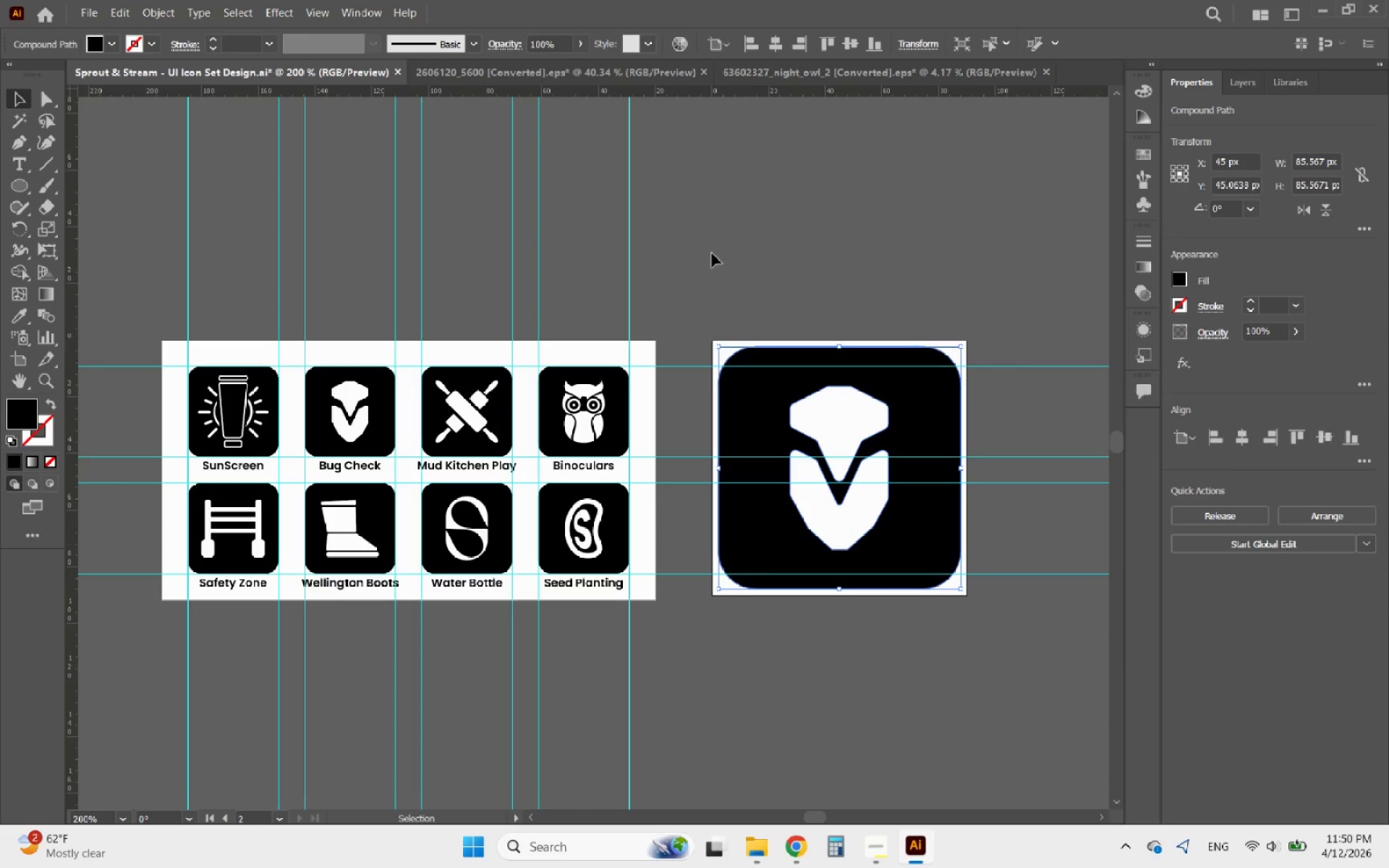 
left_click([701, 252])
 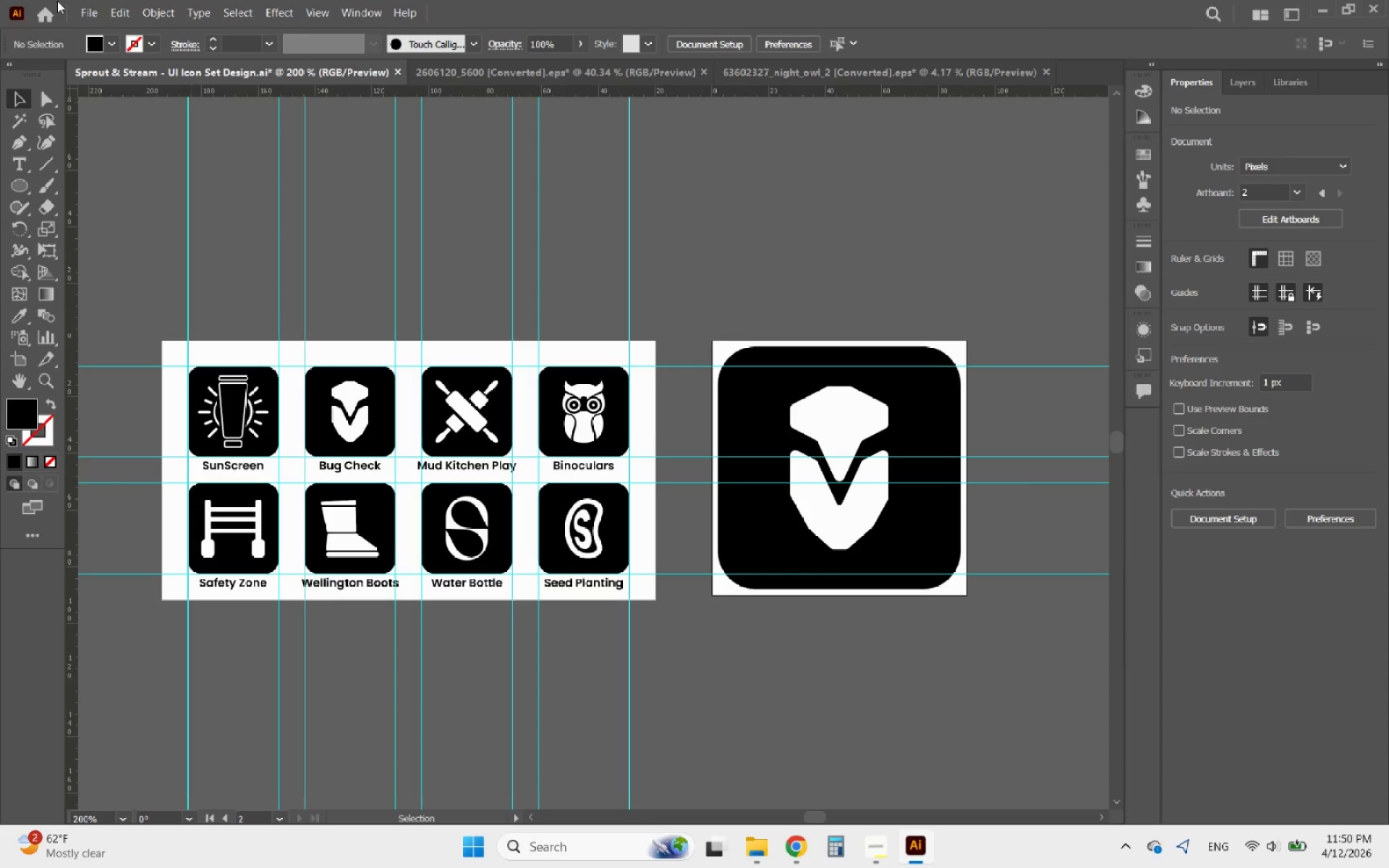 
left_click([83, 2])
 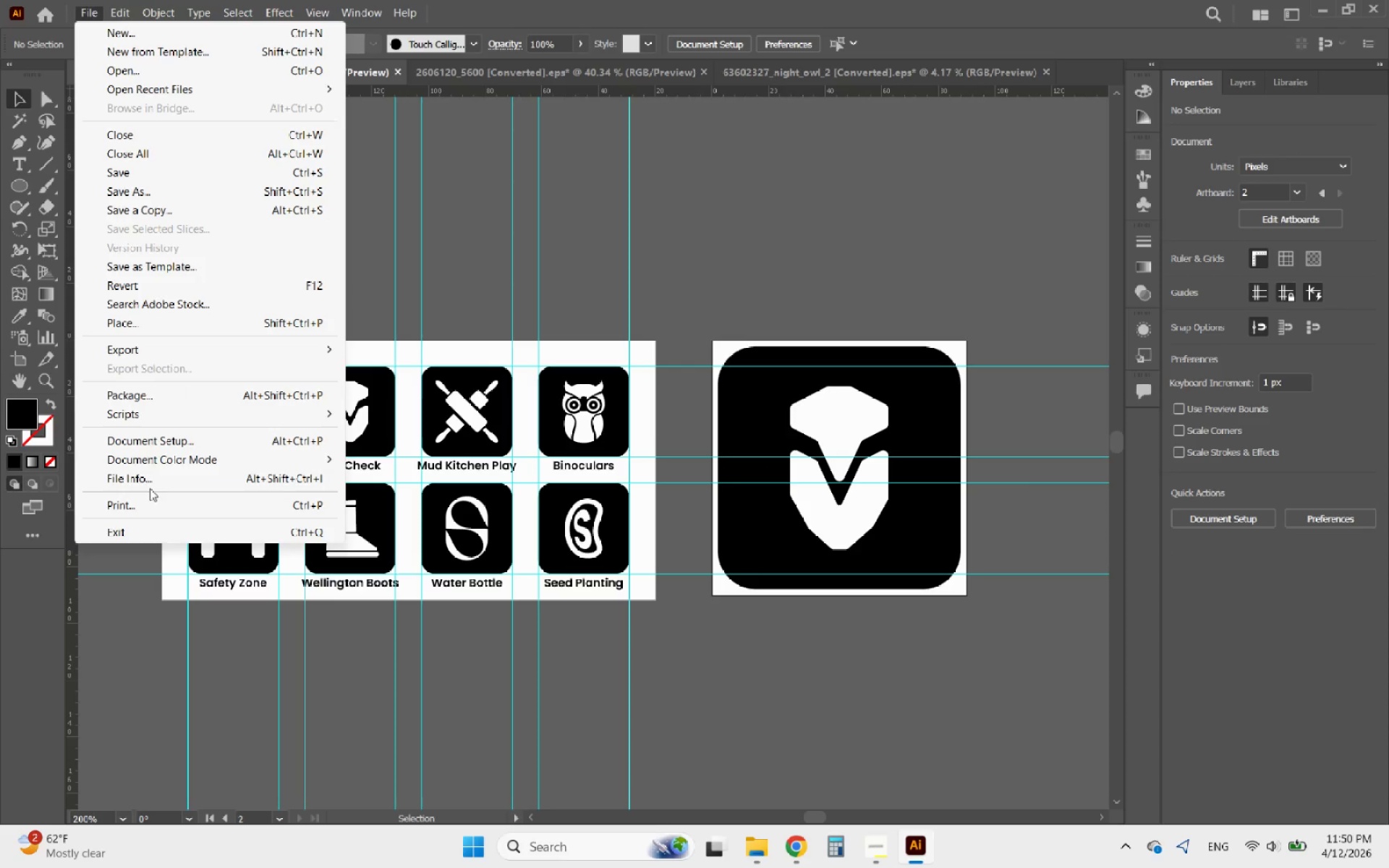 
left_click([127, 357])
 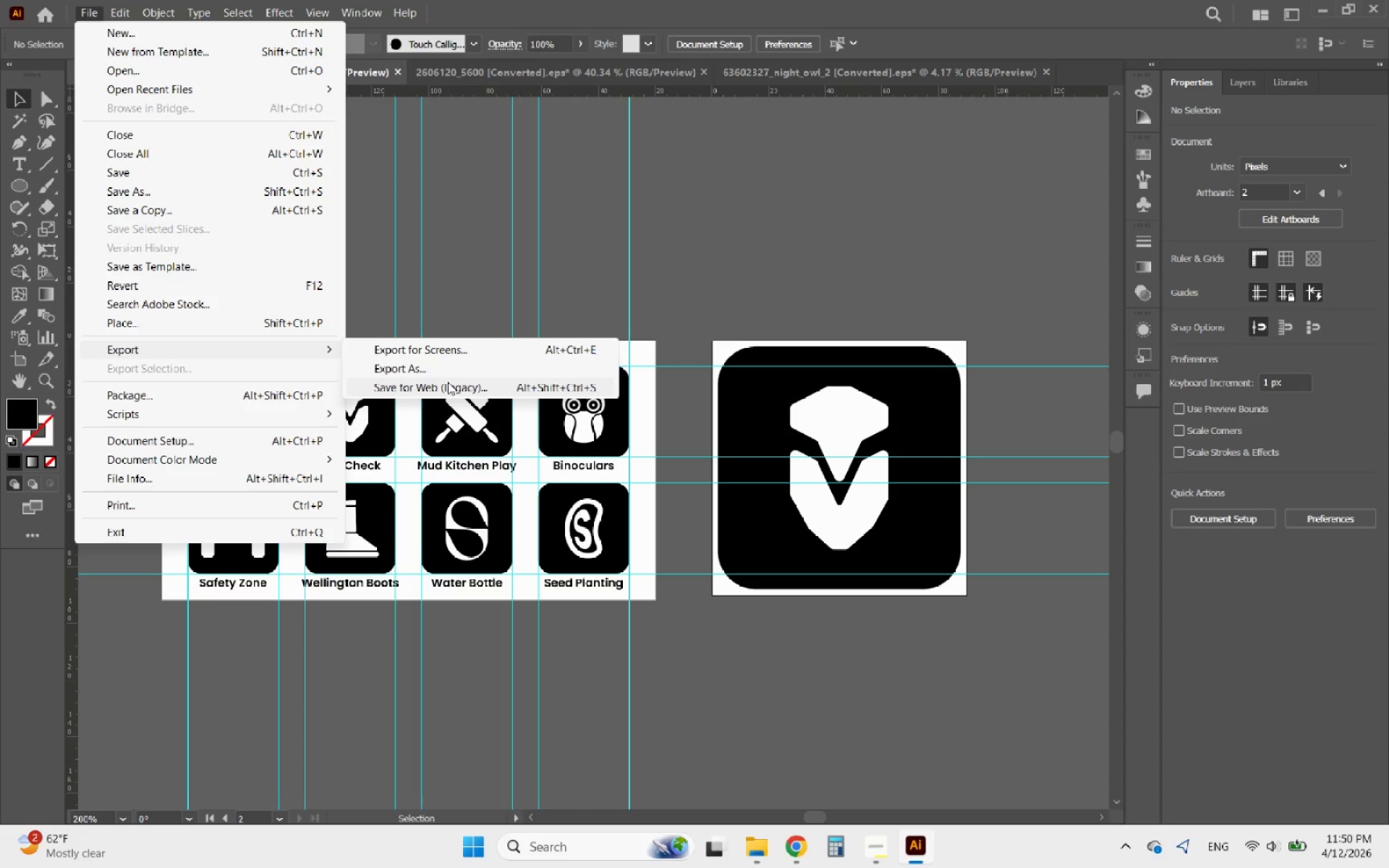 
left_click([415, 369])
 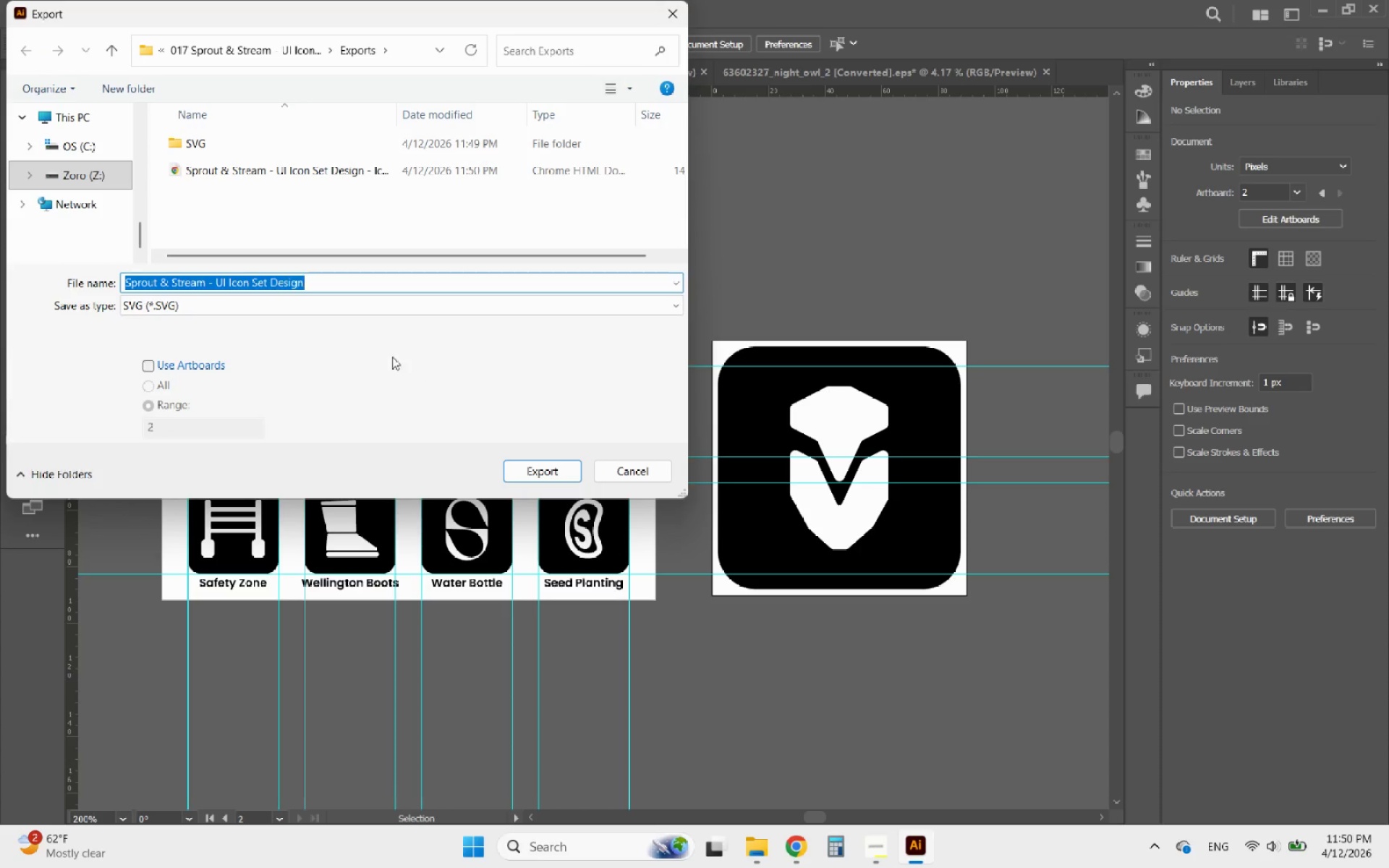 
key(Control+V)
 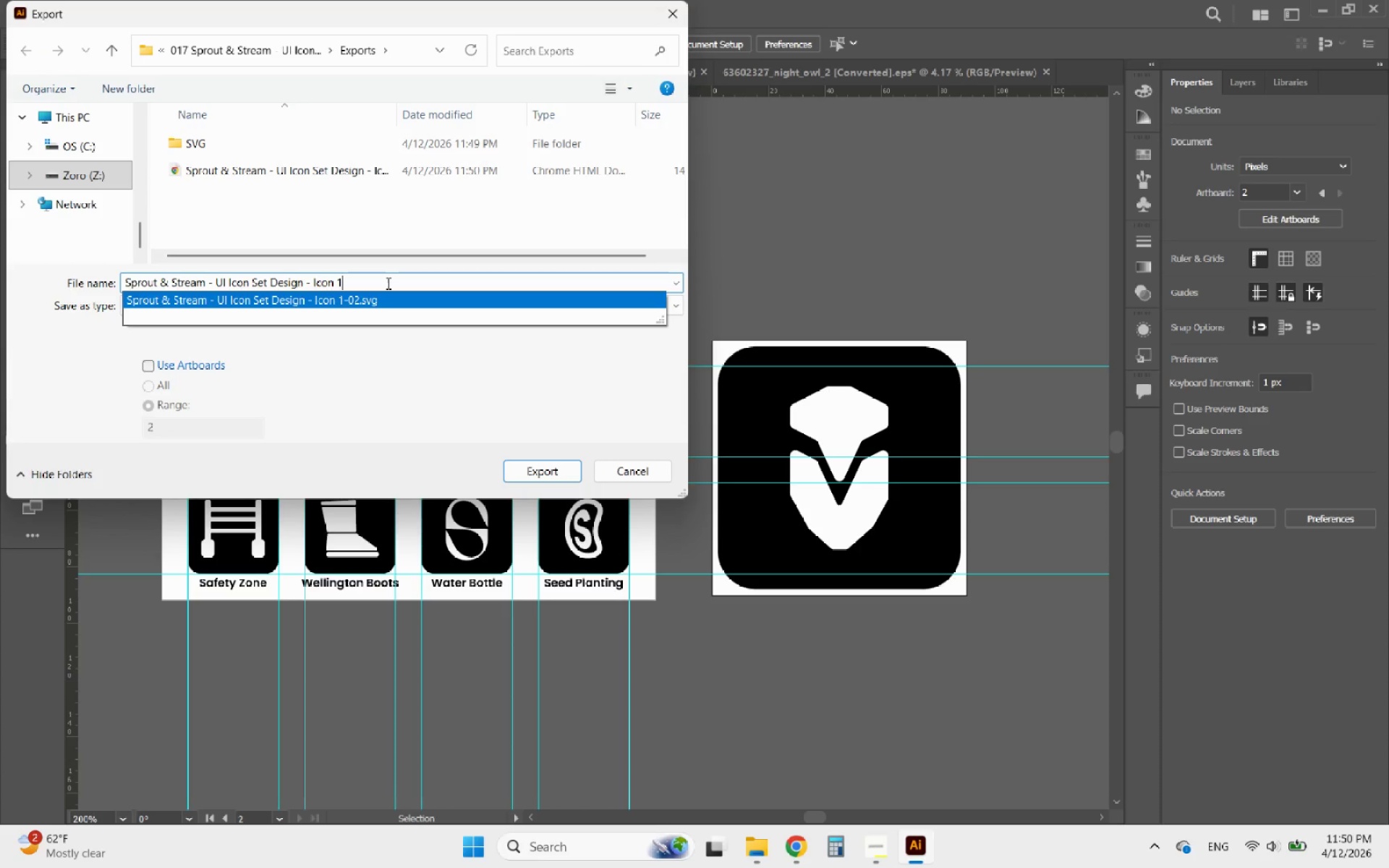 
key(Backspace)
 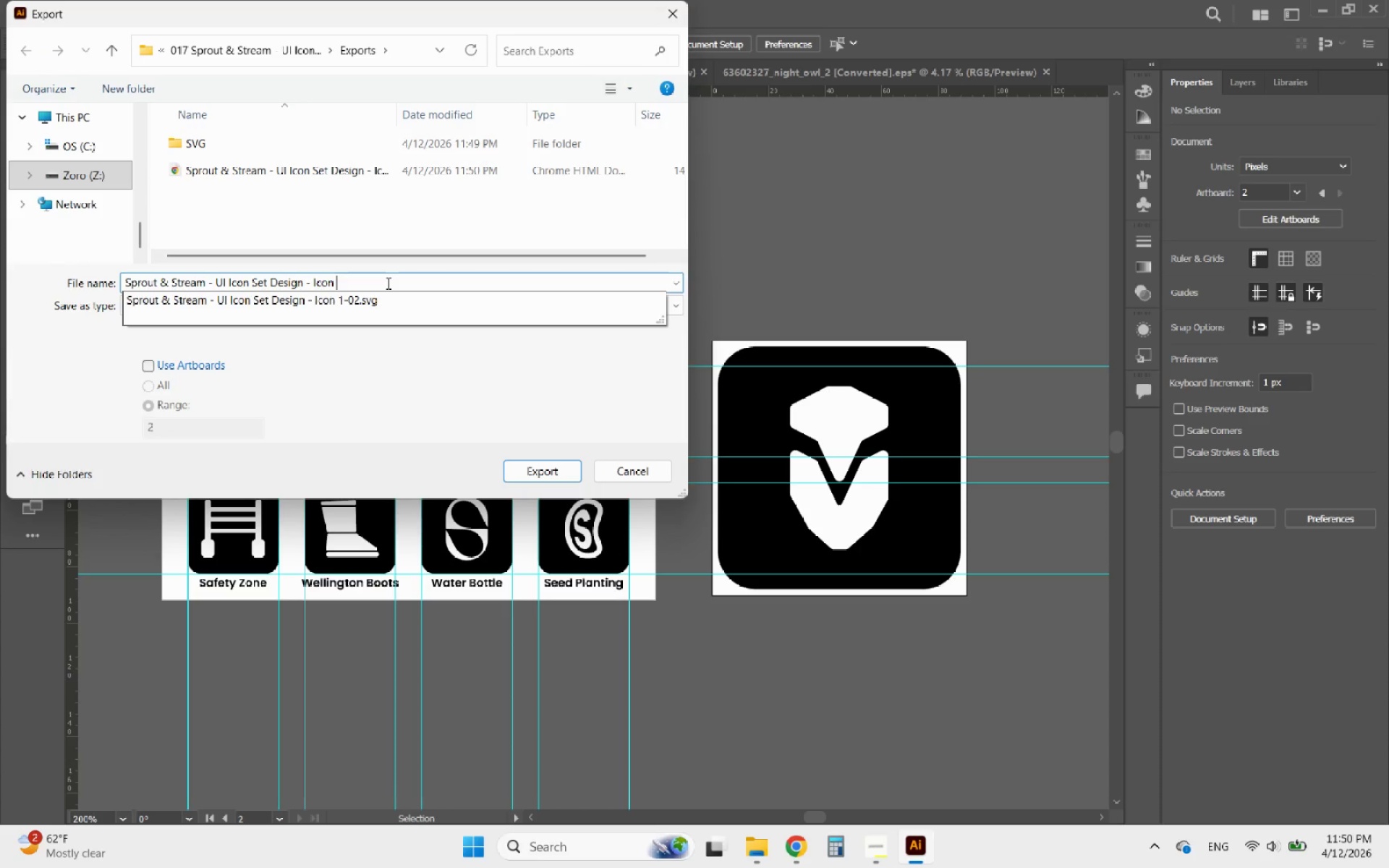 
key(2)
 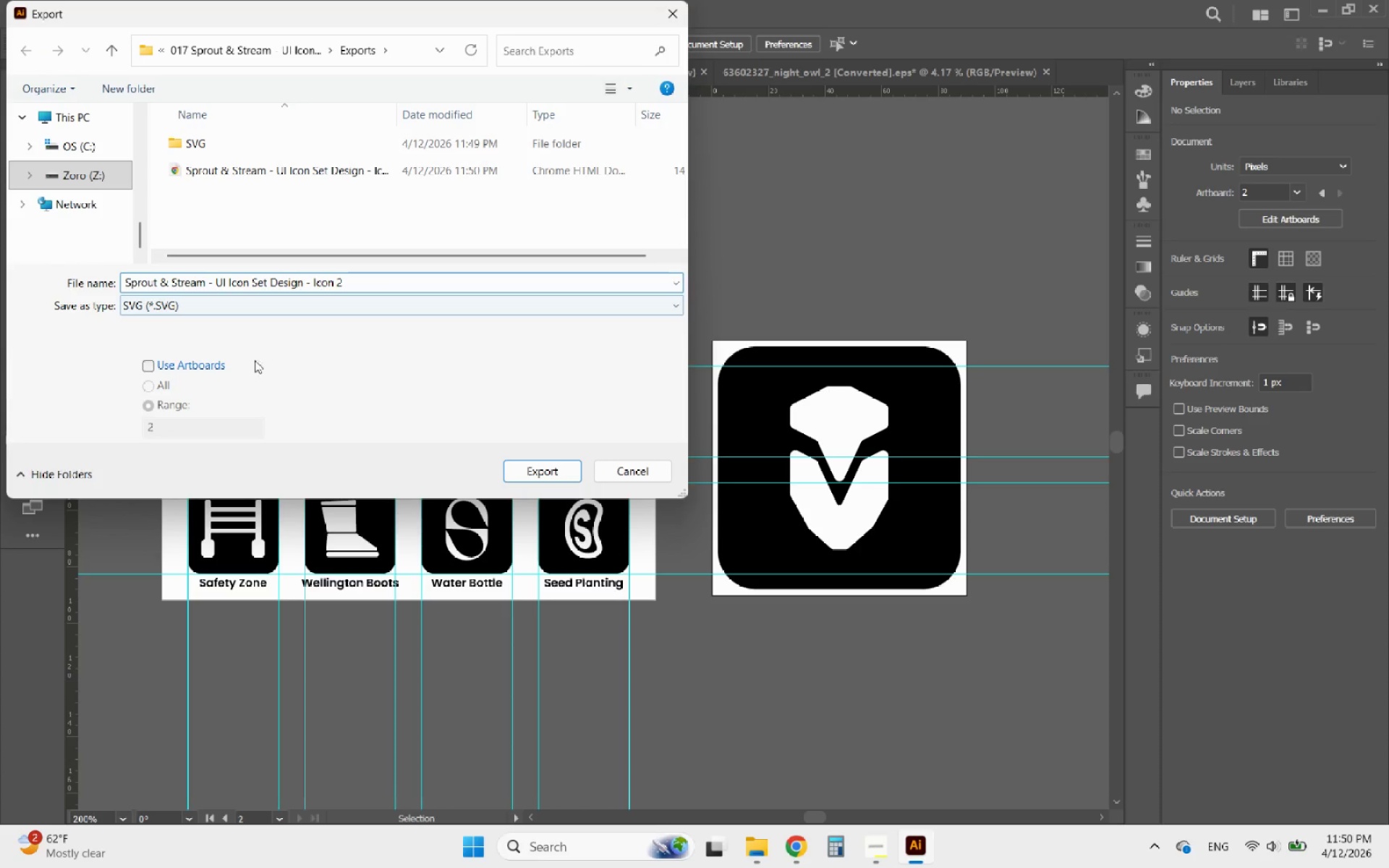 
left_click([185, 363])
 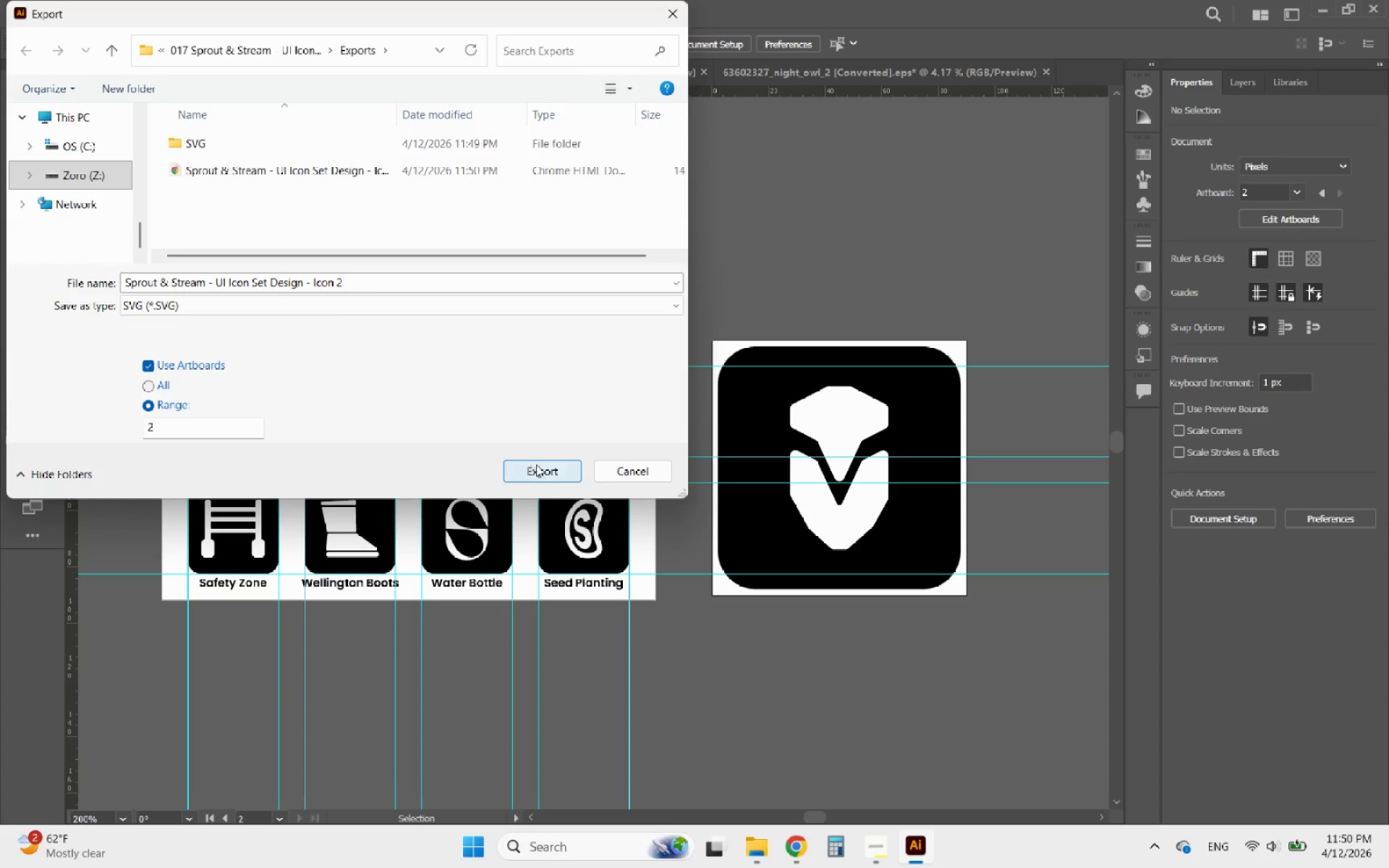 
left_click([556, 469])
 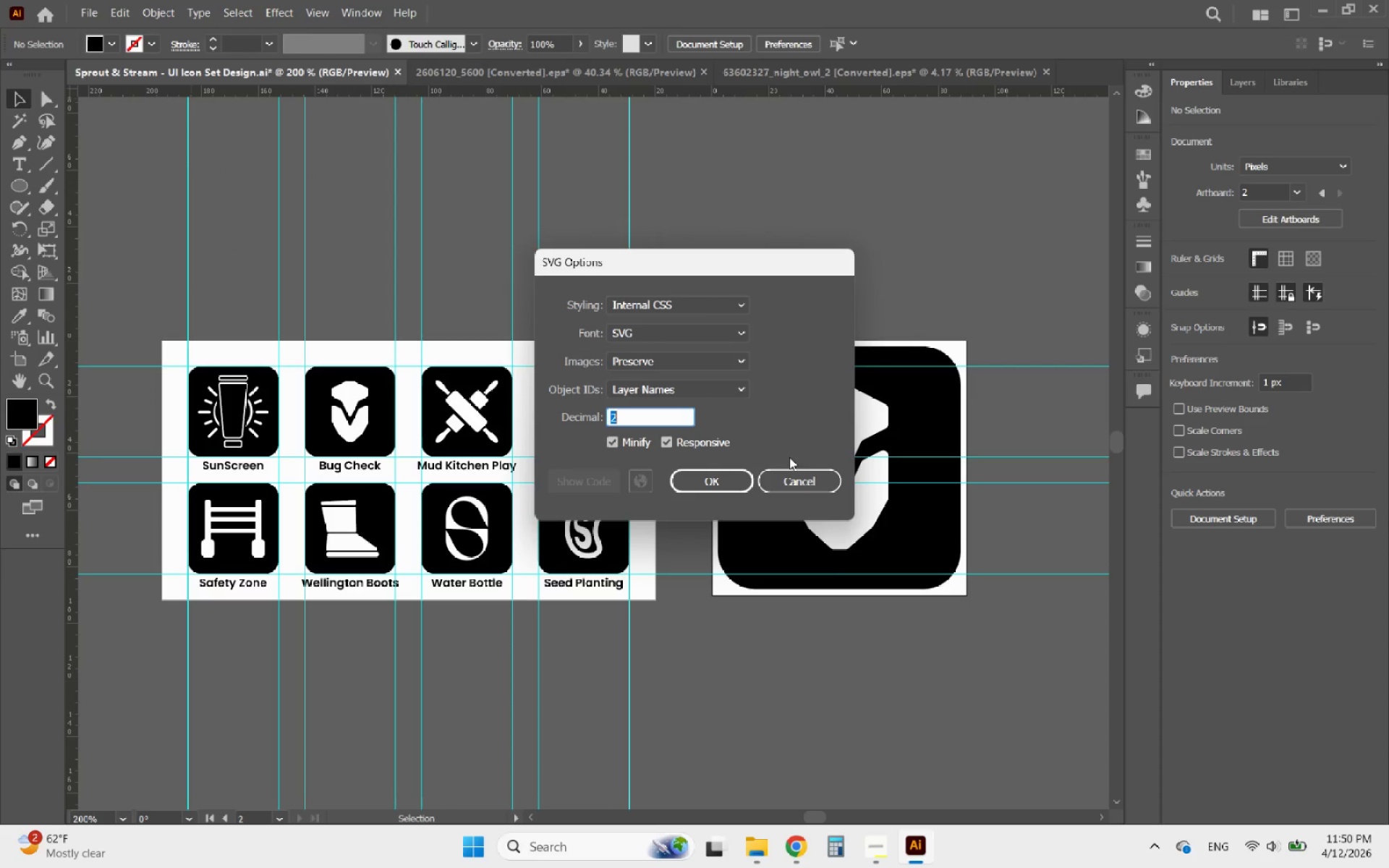 
left_click([729, 479])
 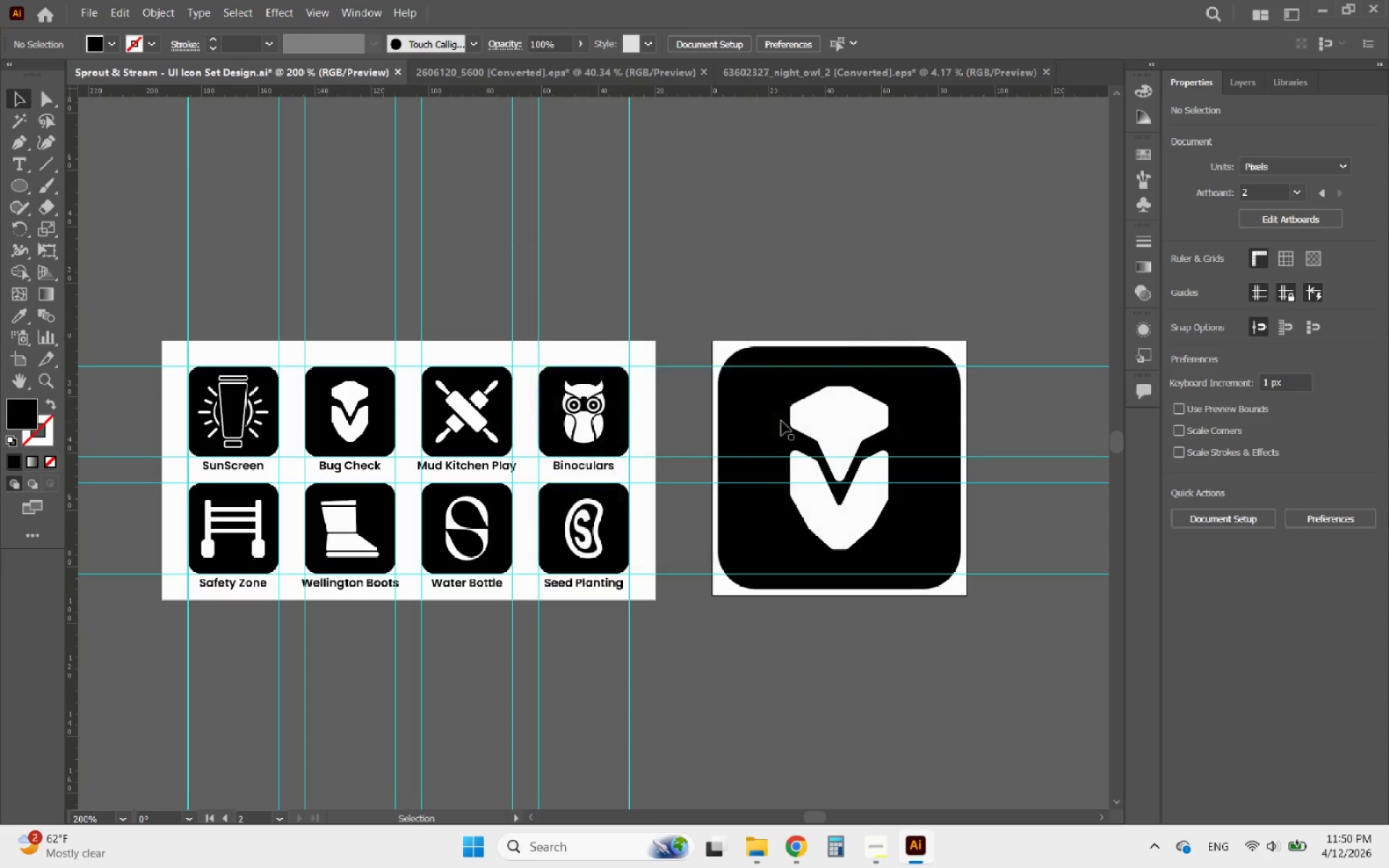 
left_click([782, 396])
 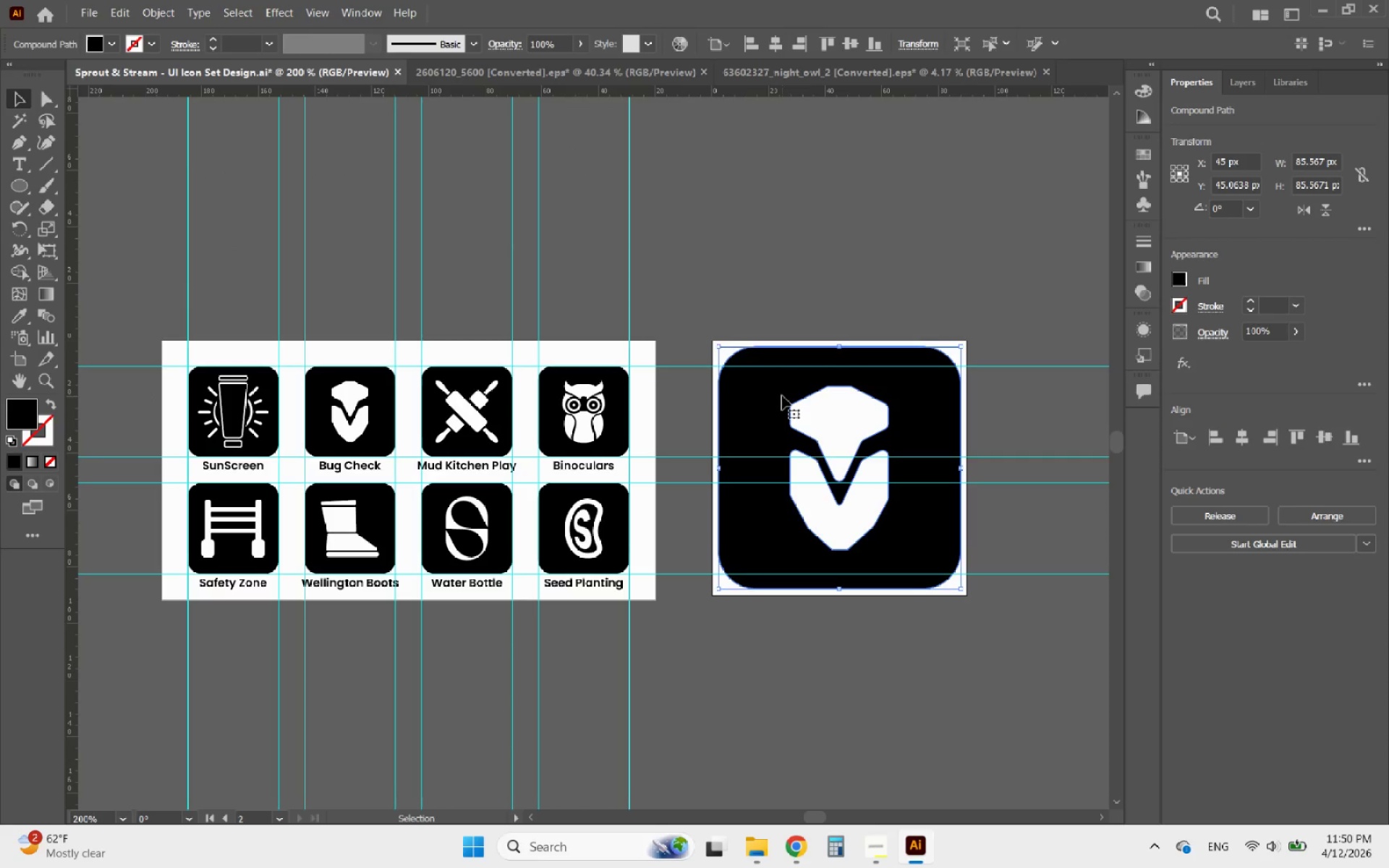 
key(Delete)
 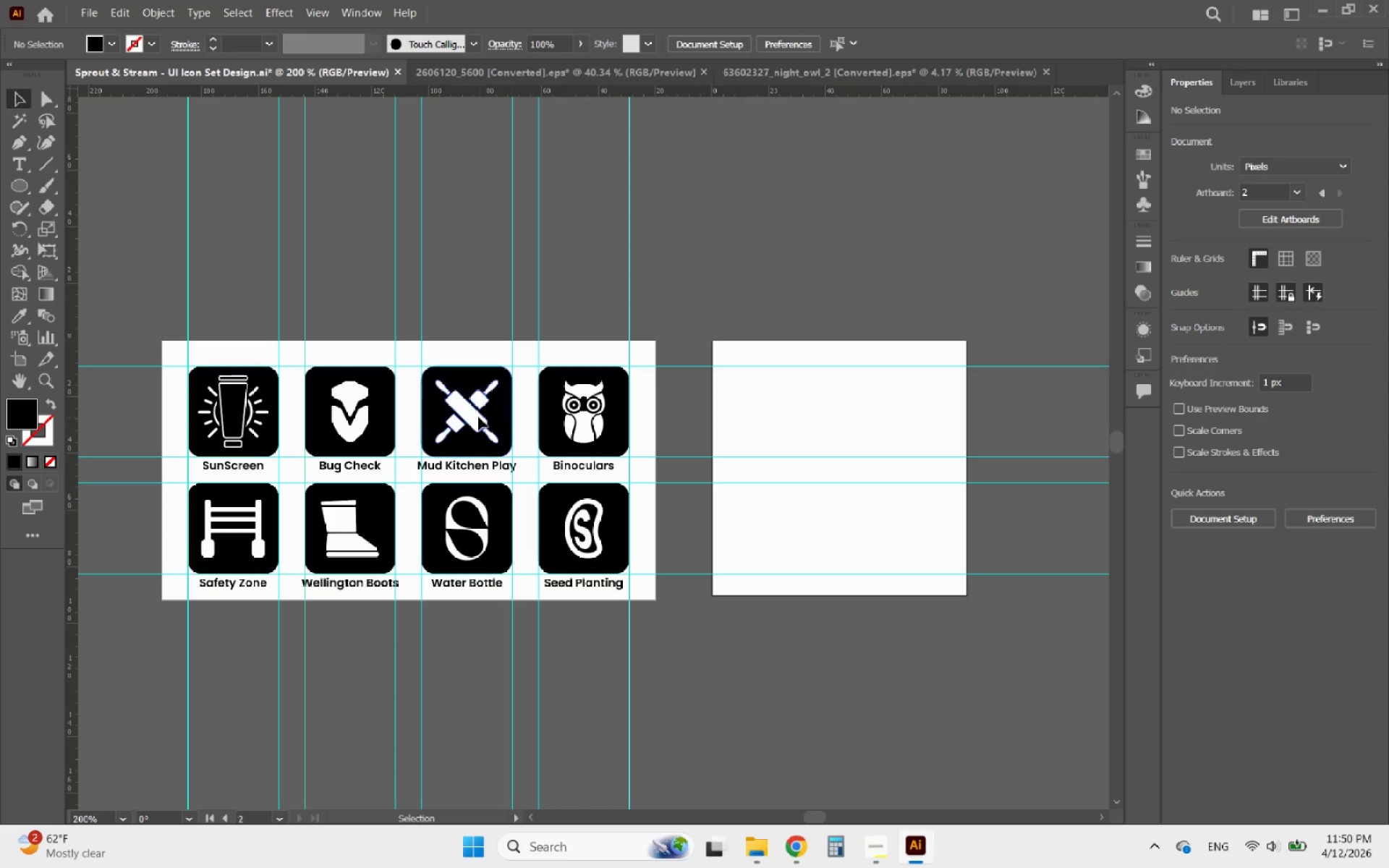 
left_click([474, 415])
 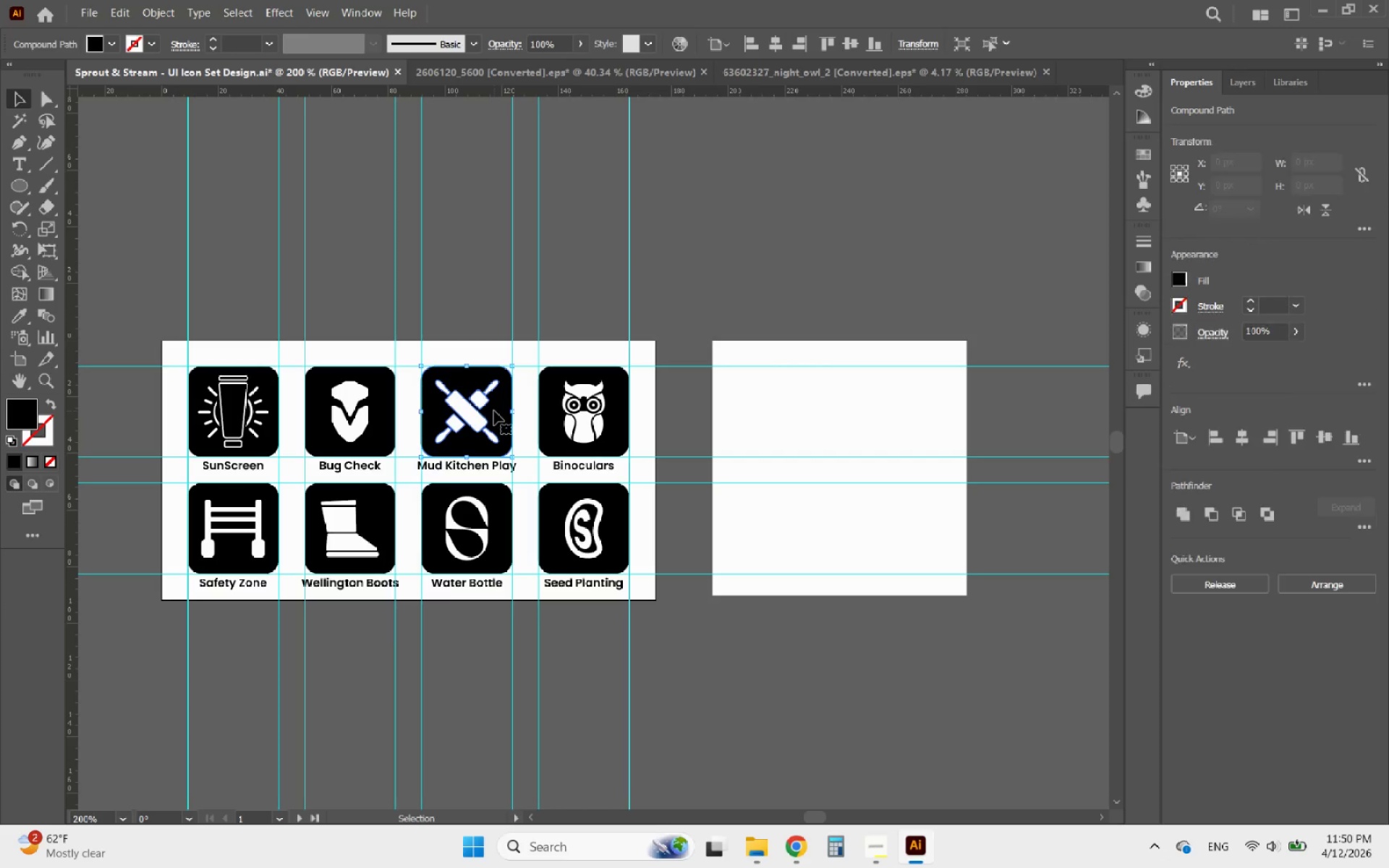 
hold_key(key=AltLeft, duration=1.94)
left_click_drag(start_coordinate=[494, 411], to_coordinate=[796, 435])
 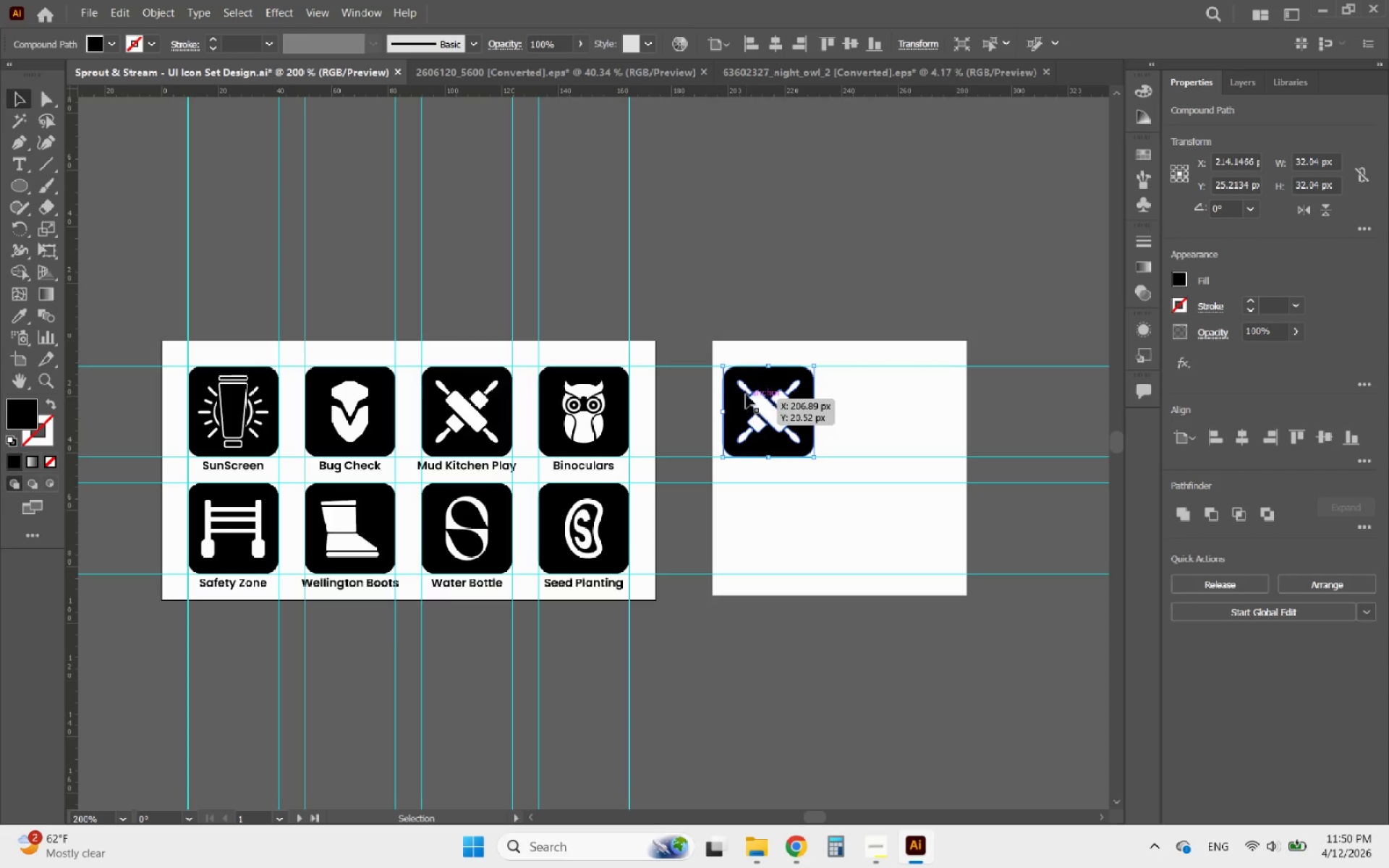 
hold_key(key=ShiftLeft, duration=1.45)
 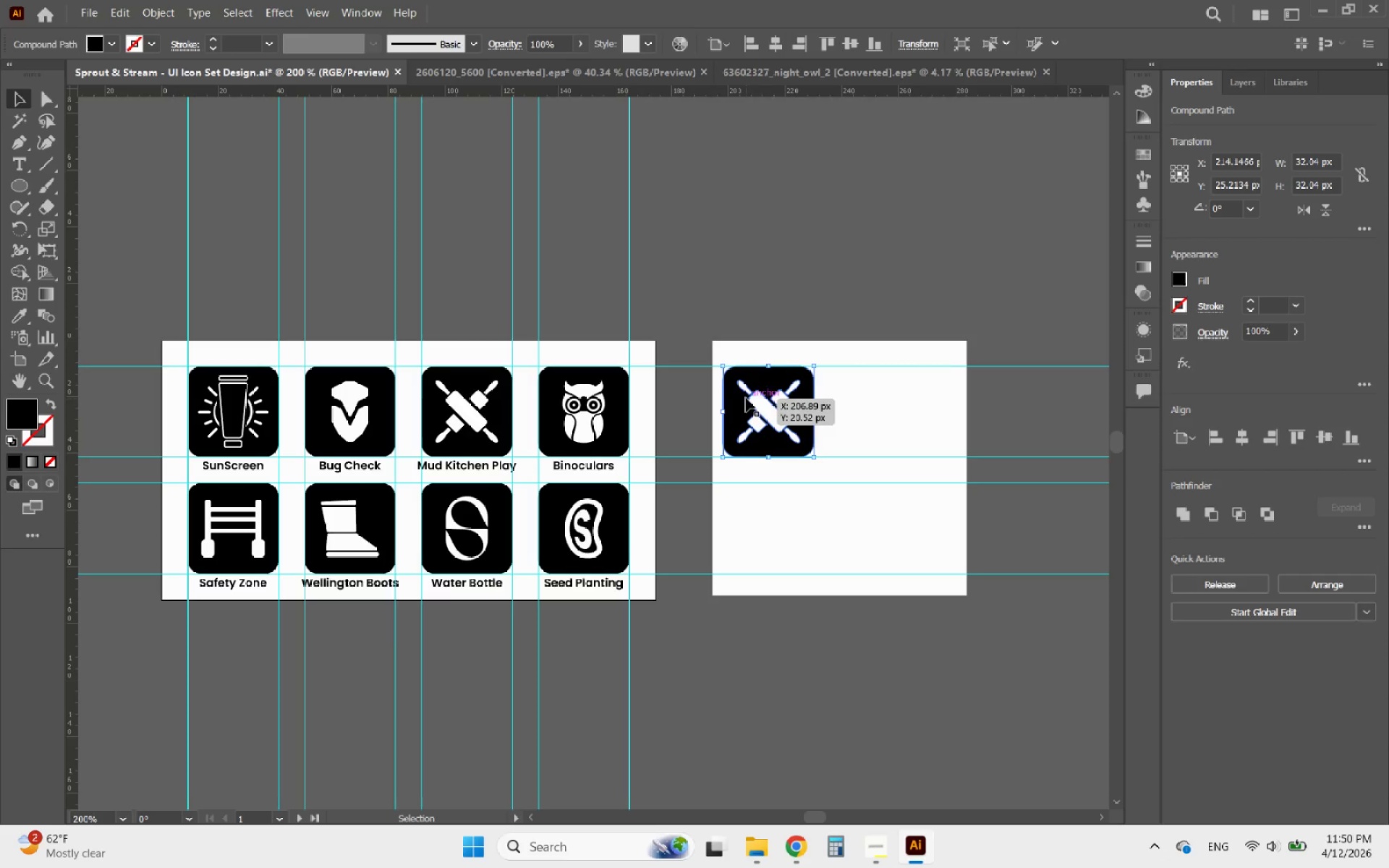 
left_click_drag(start_coordinate=[751, 388], to_coordinate=[746, 373])
 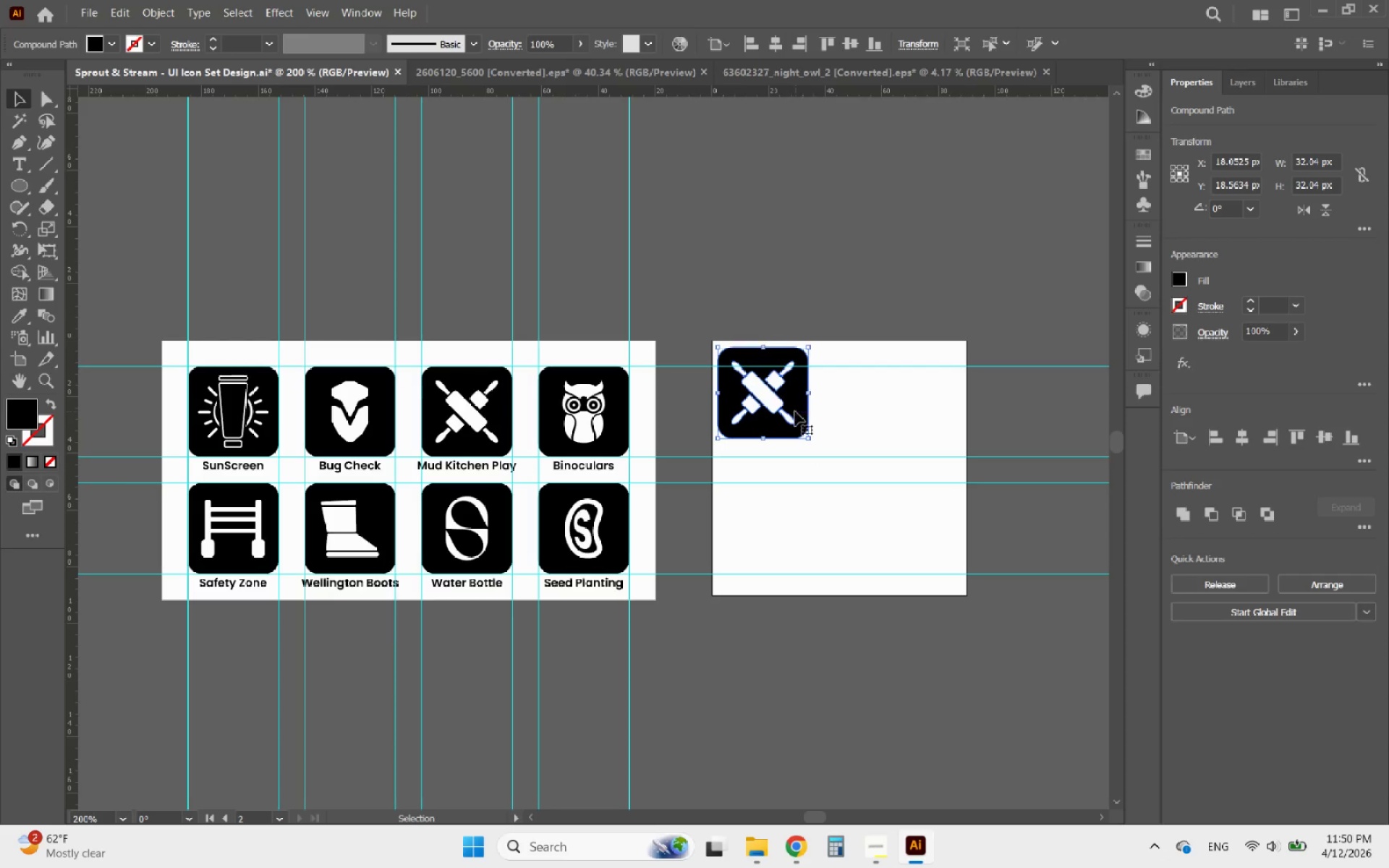 
hold_key(key=ShiftLeft, duration=1.39)
left_click_drag(start_coordinate=[807, 437], to_coordinate=[957, 587])
 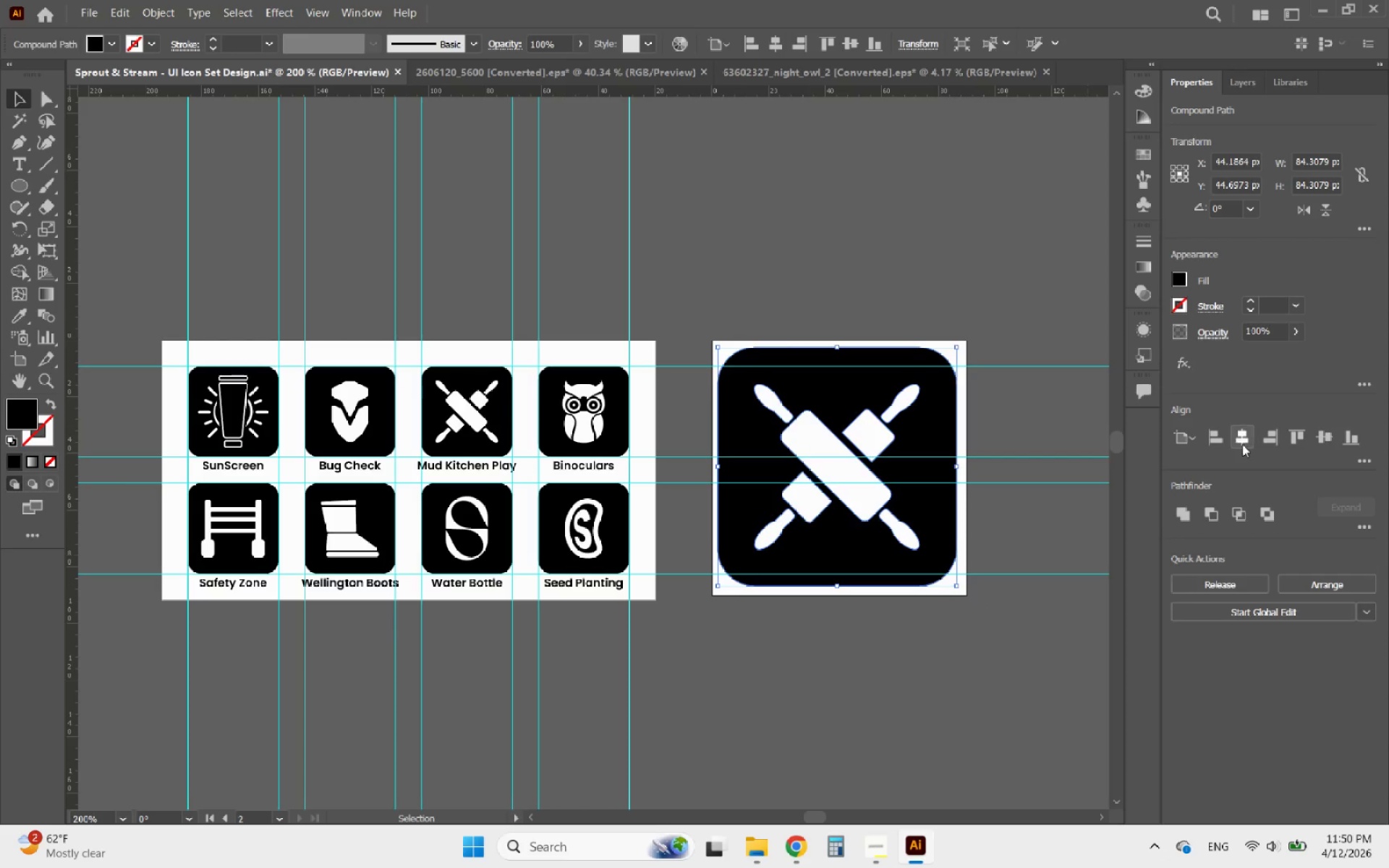 
left_click([1244, 442])
 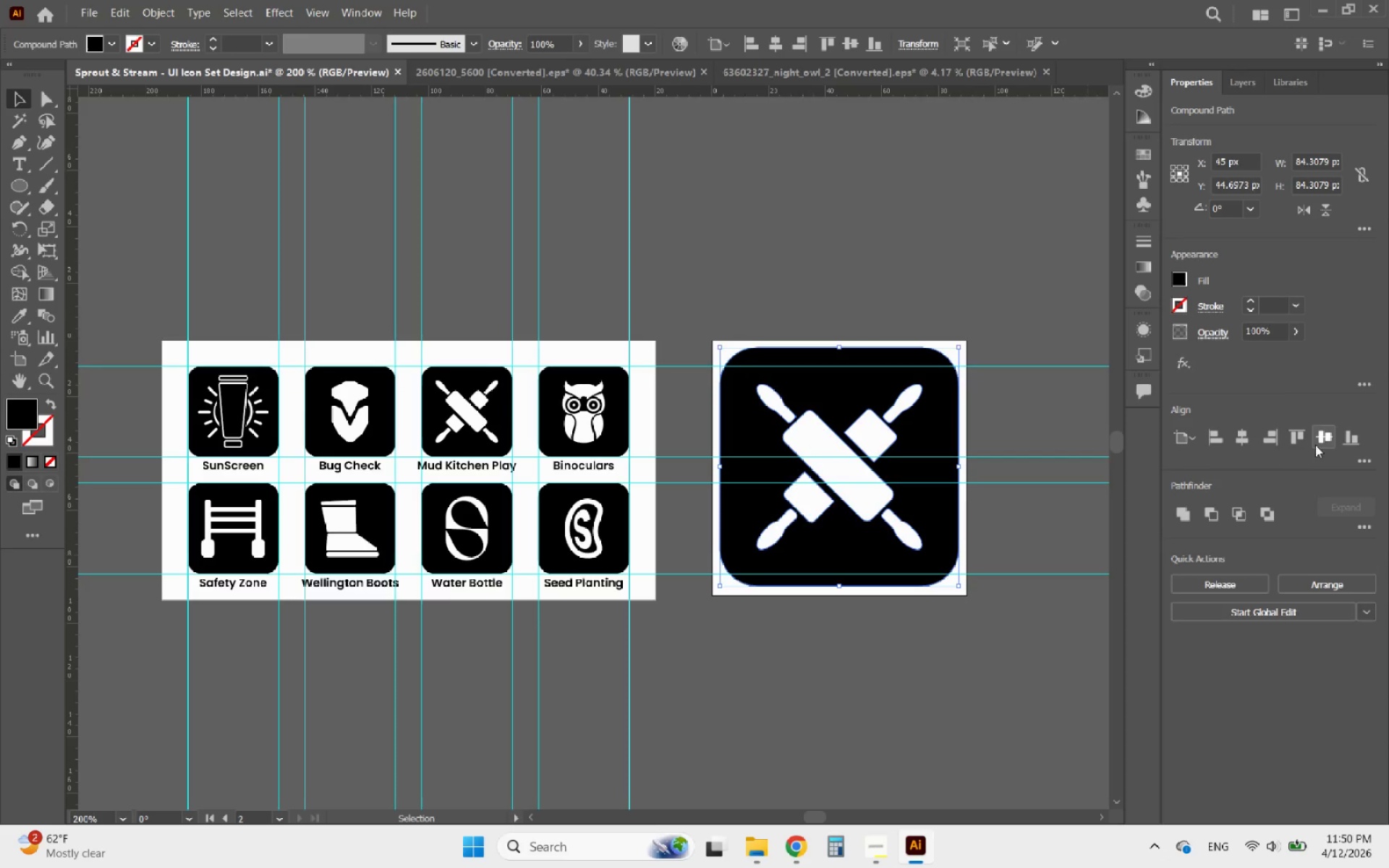 
left_click([1323, 440])
 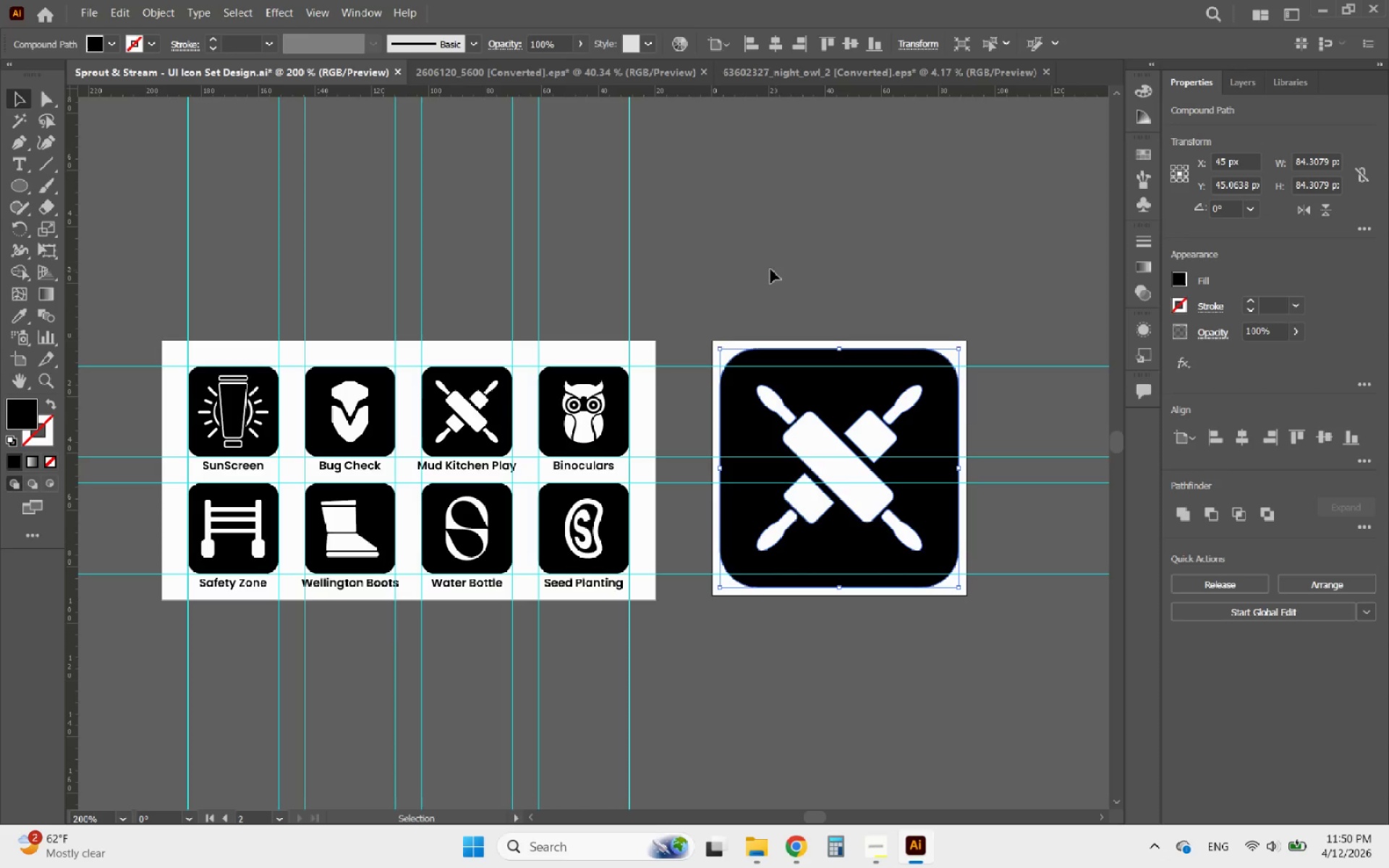 
left_click([748, 263])
 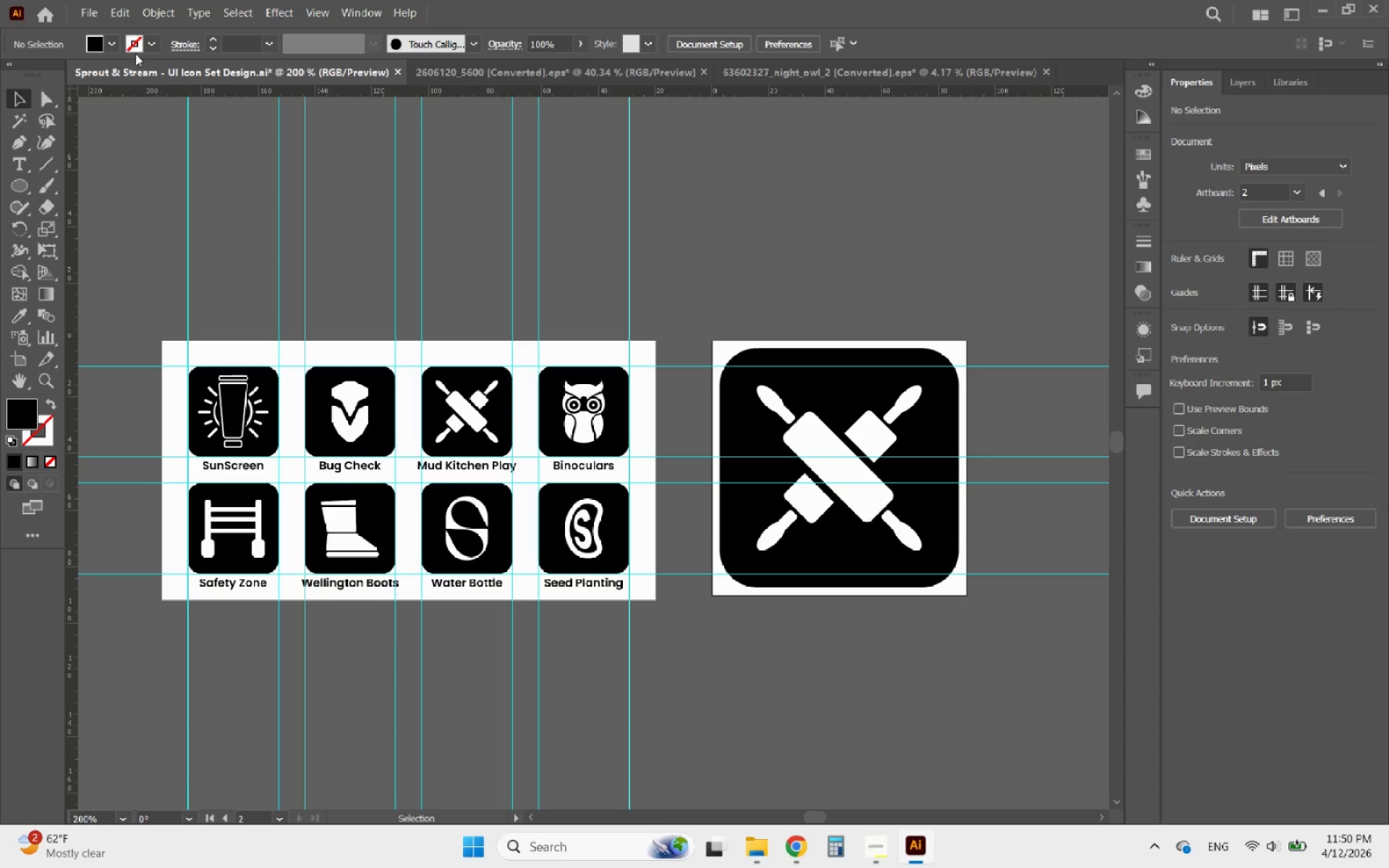 
left_click([95, 17])
 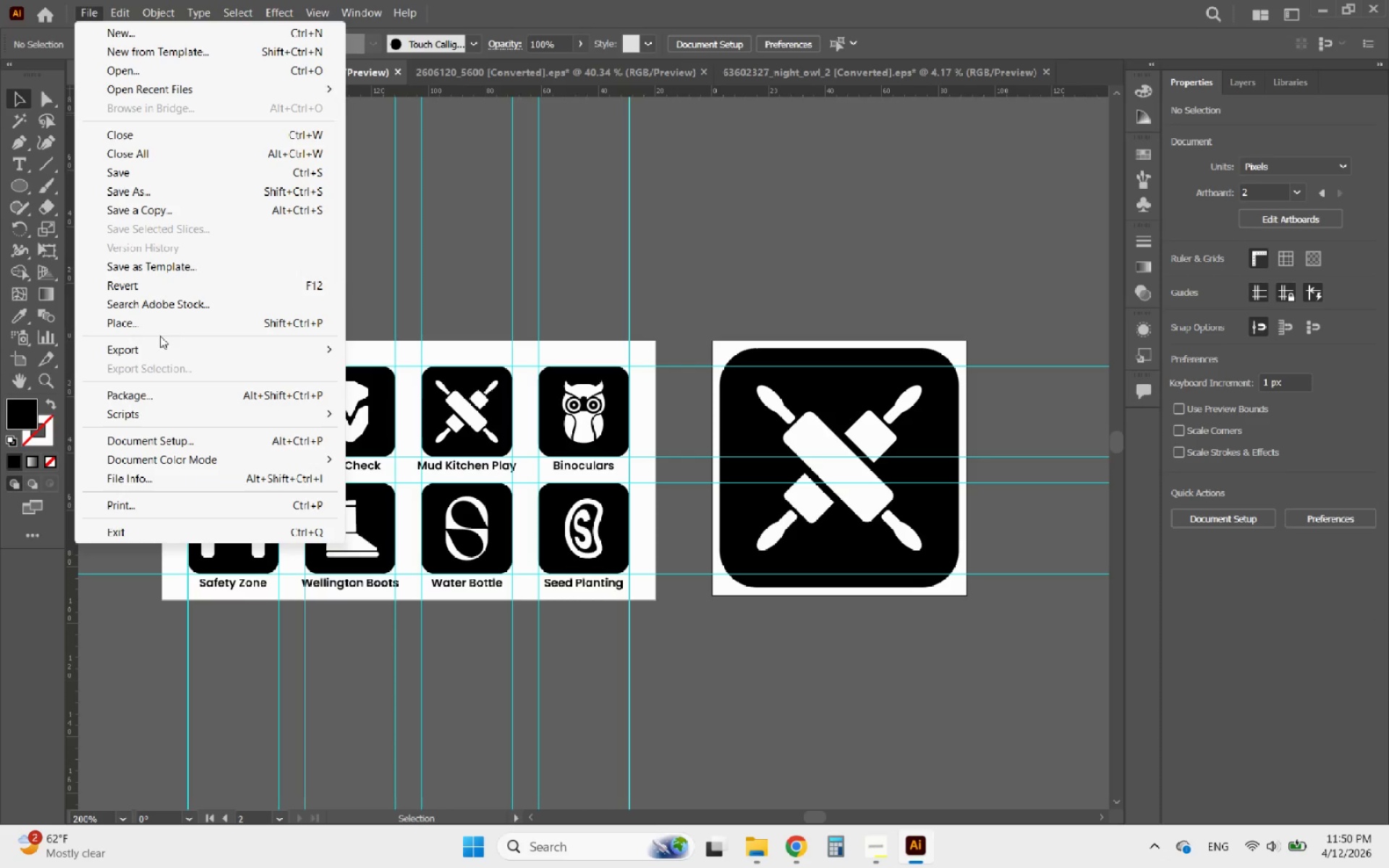 
left_click([143, 347])
 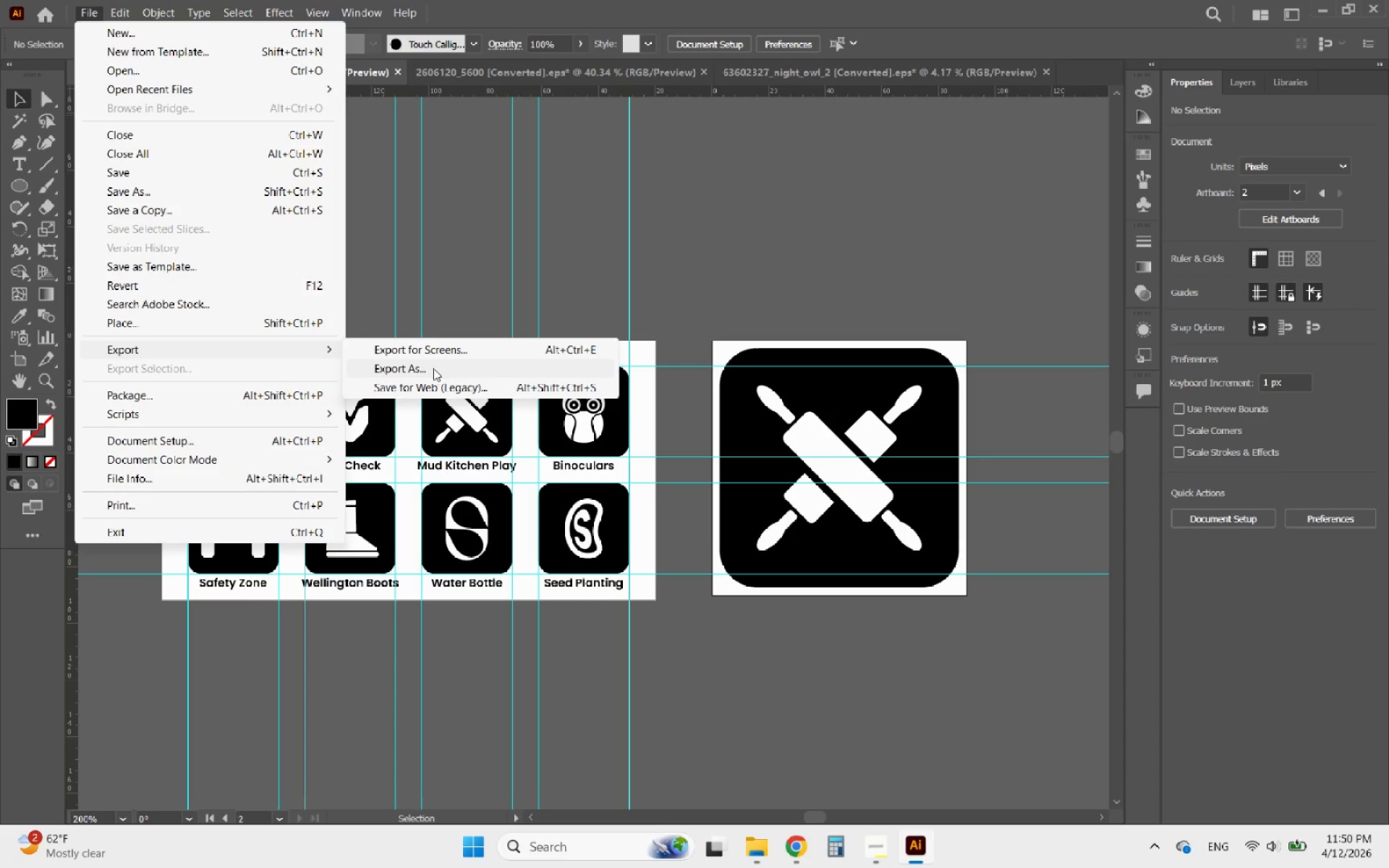 
left_click([422, 371])
 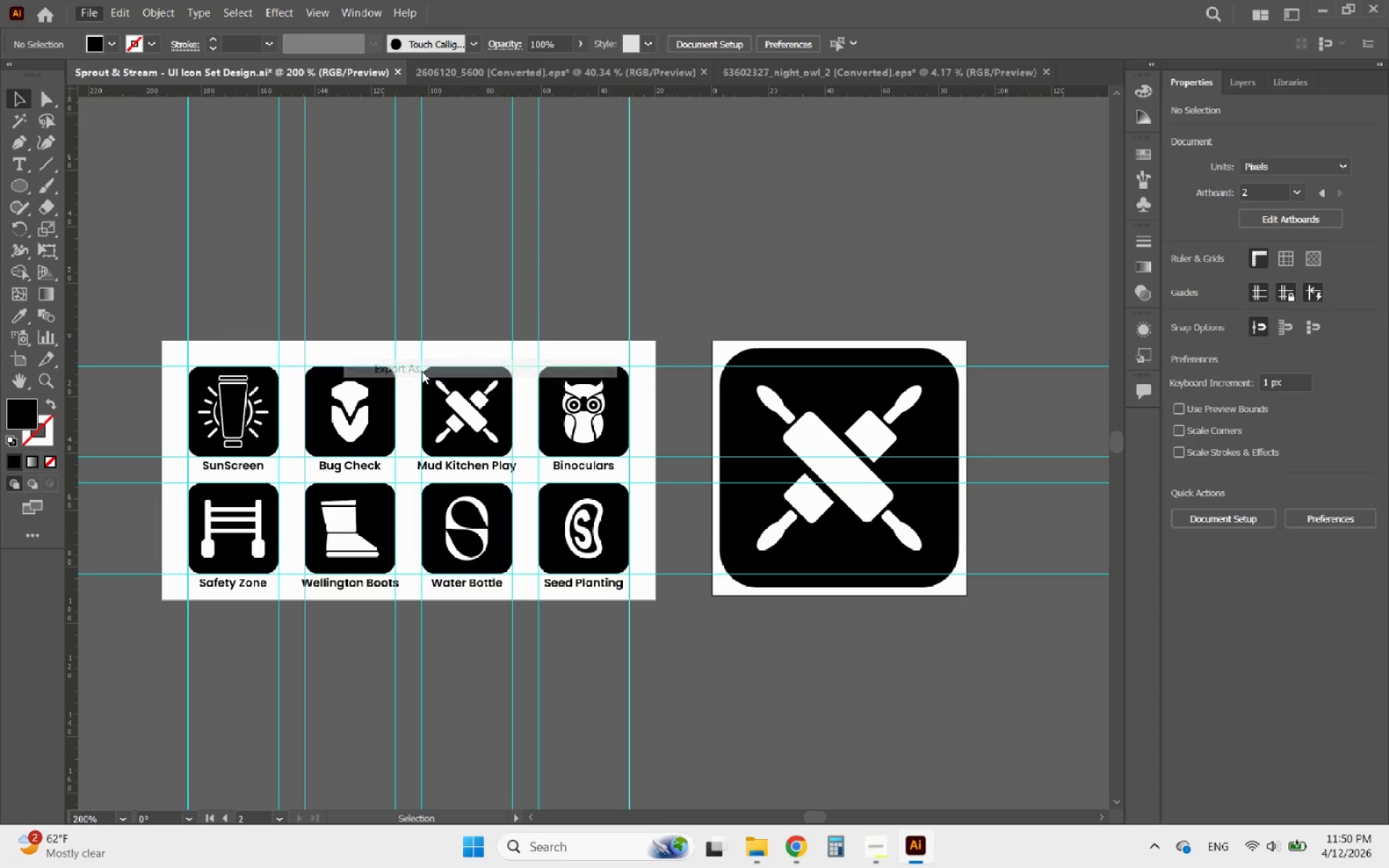 
mouse_move([407, 367])
 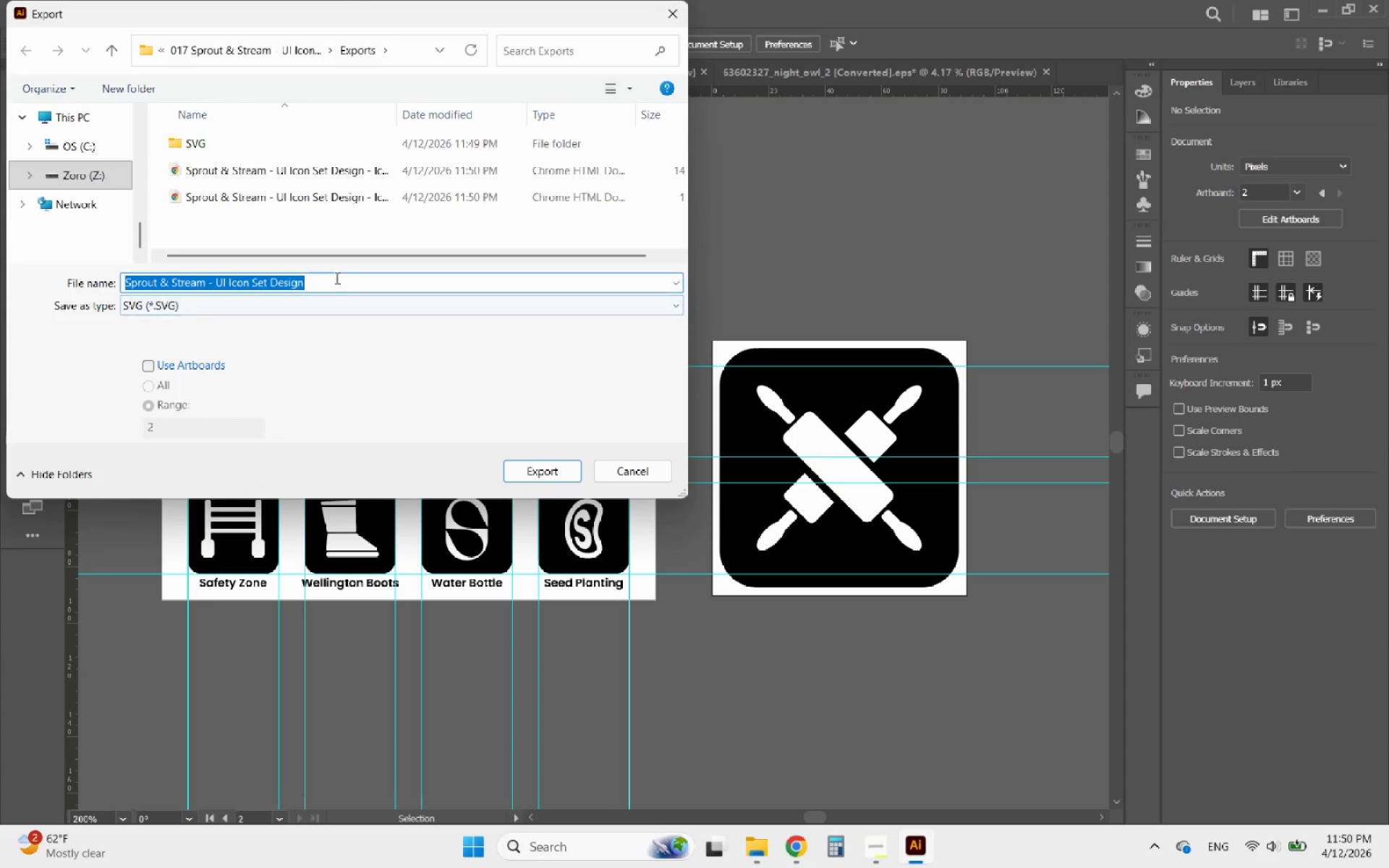 
key(Control+V)
 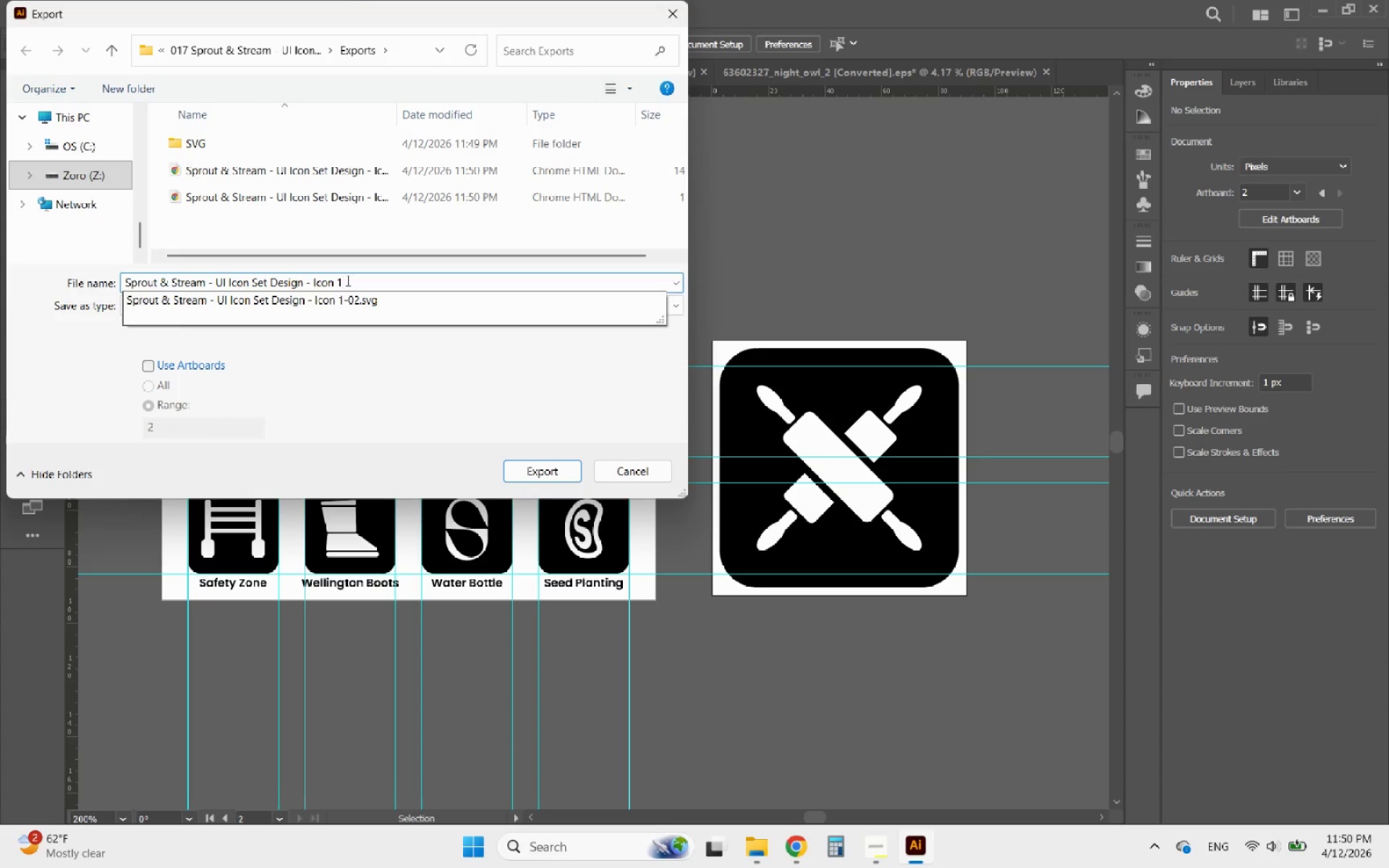 
left_click([347, 280])
 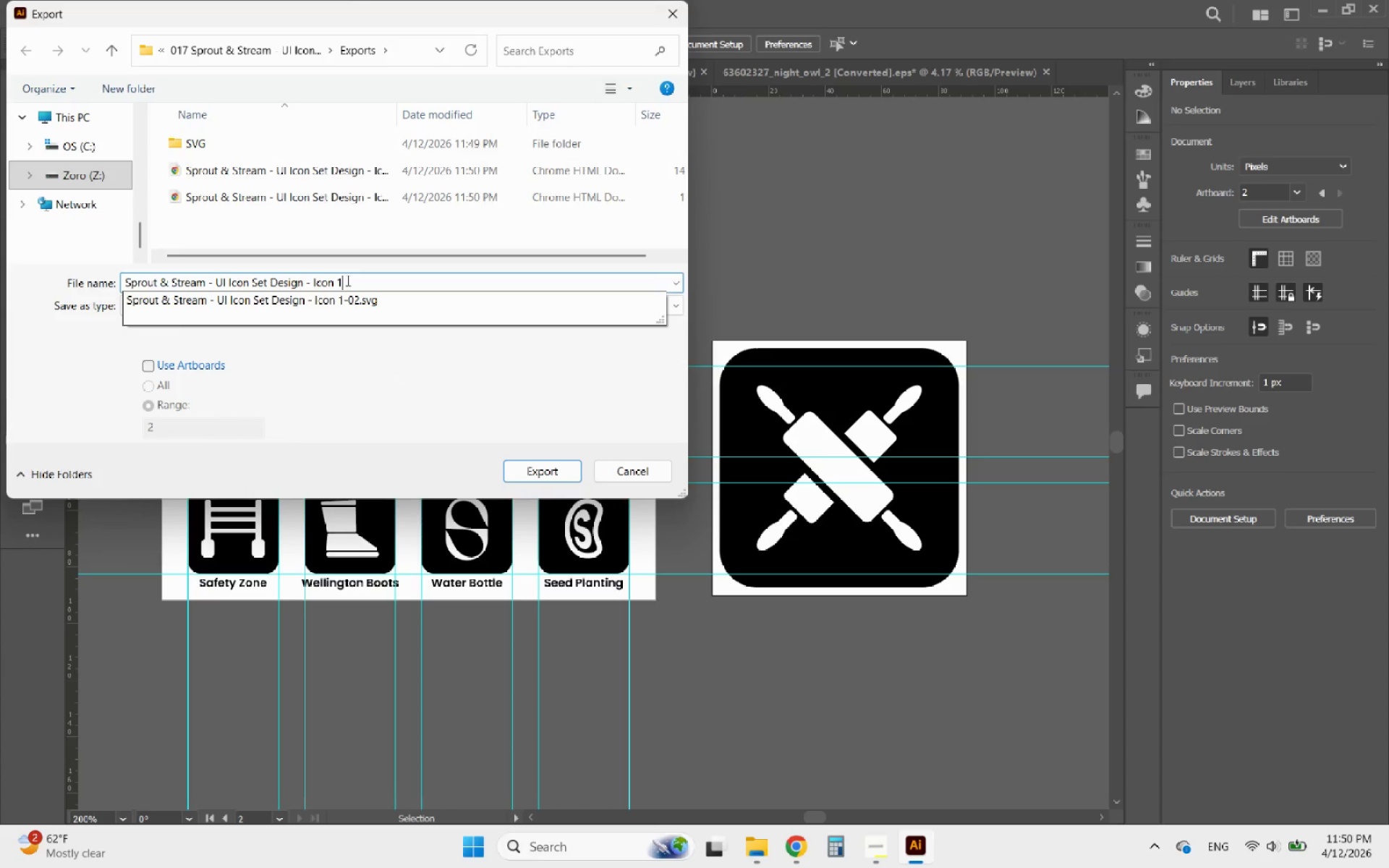 
key(Backspace)
 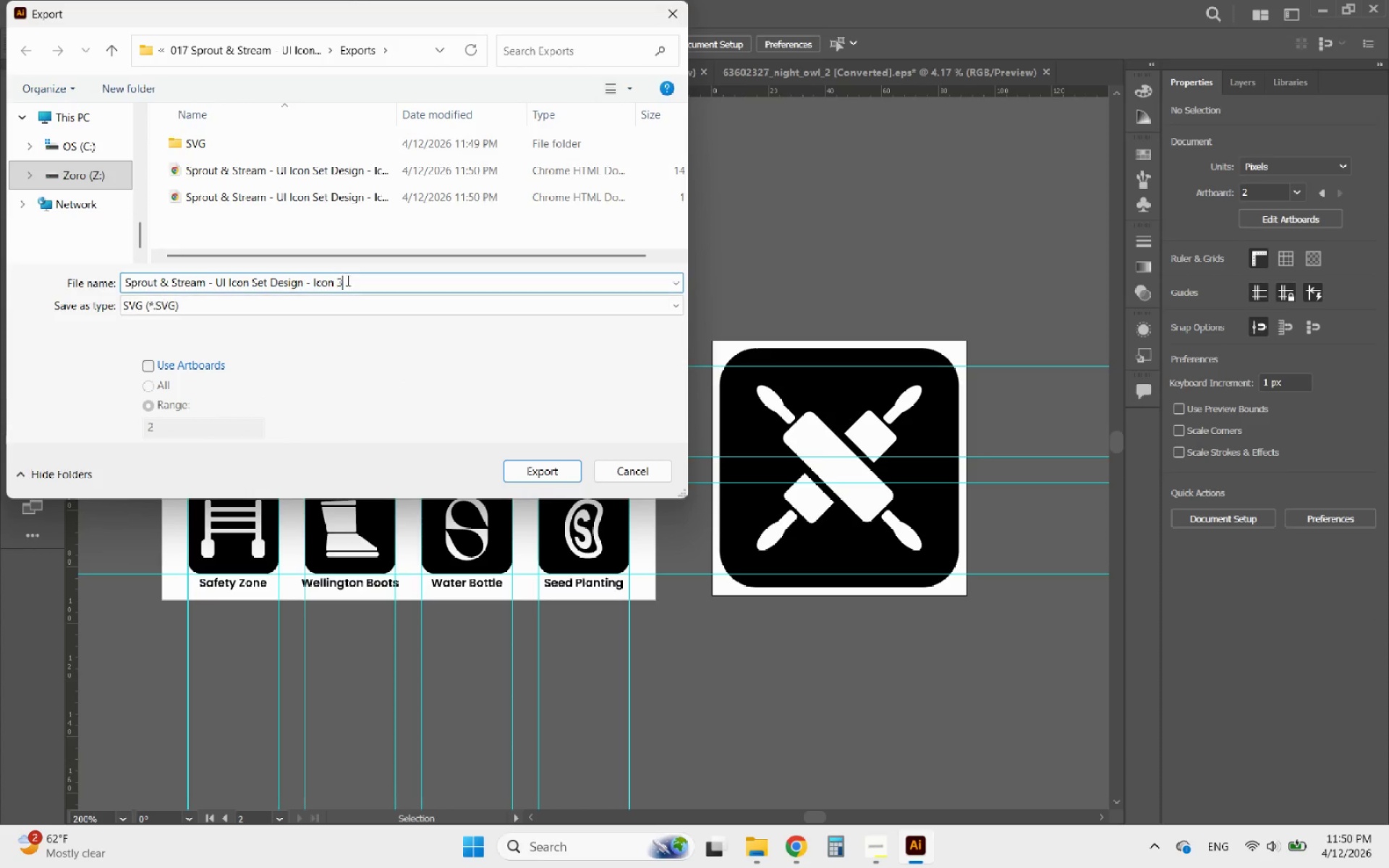 
key(3)
 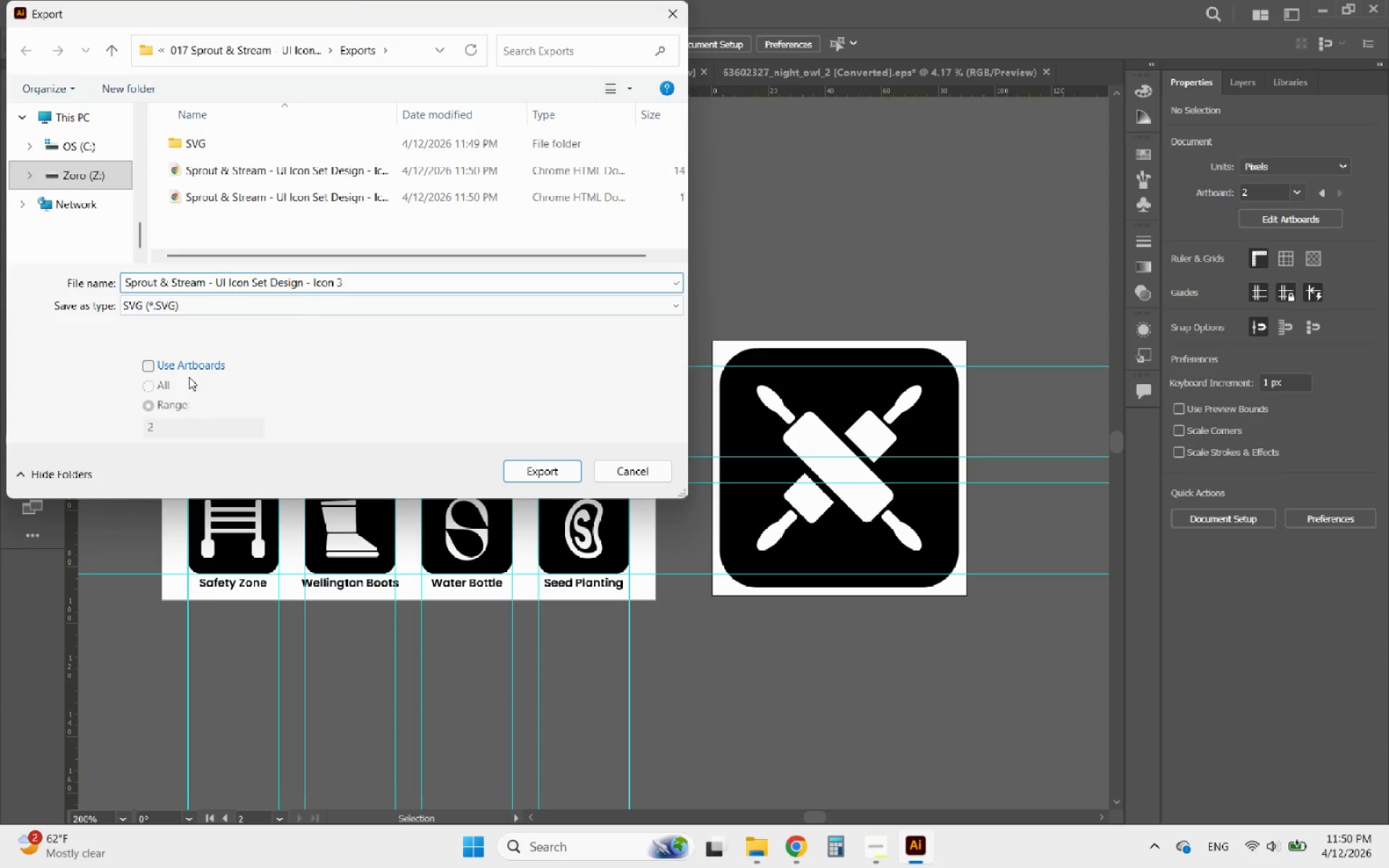 
left_click([184, 370])
 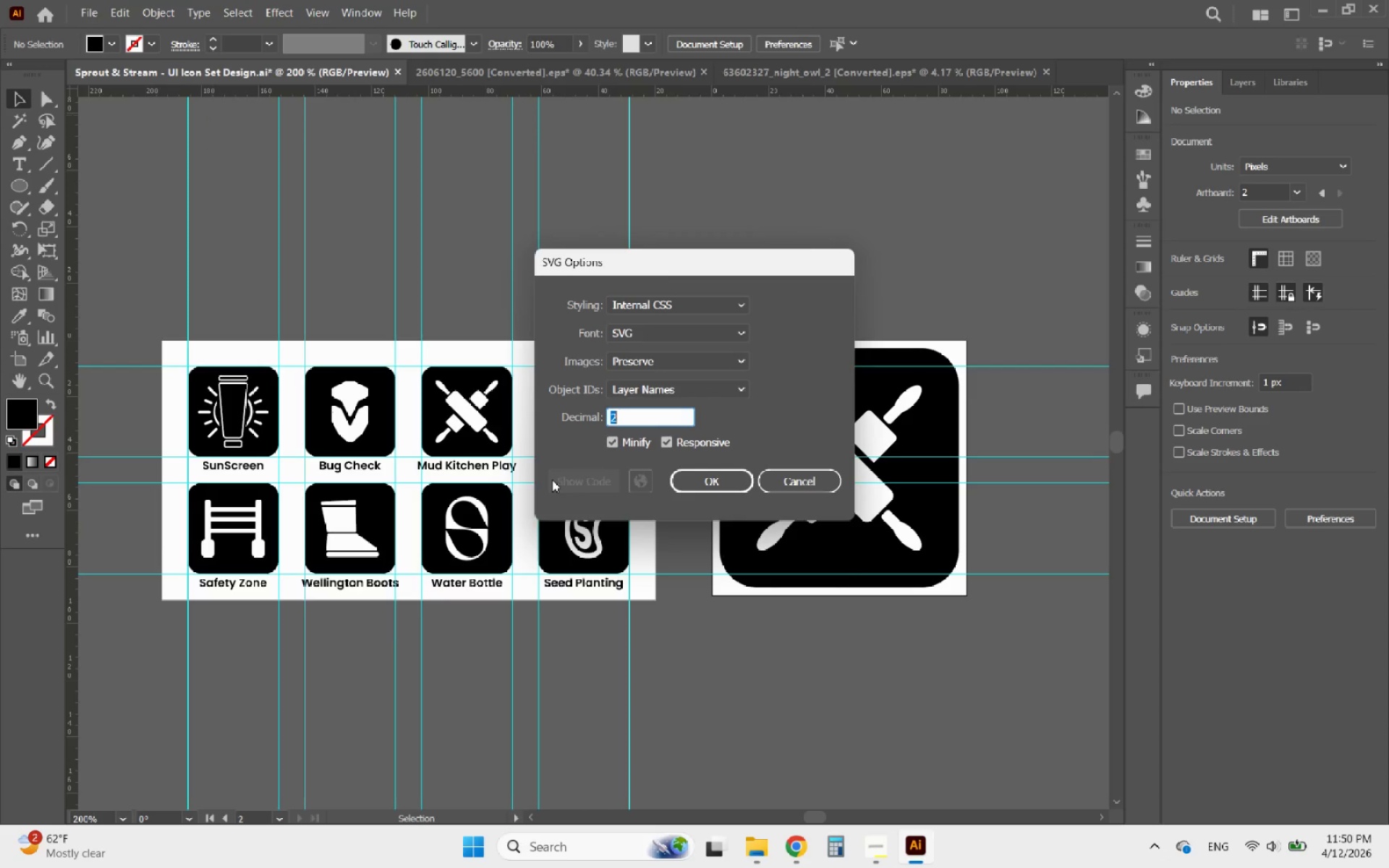 
left_click([698, 488])
 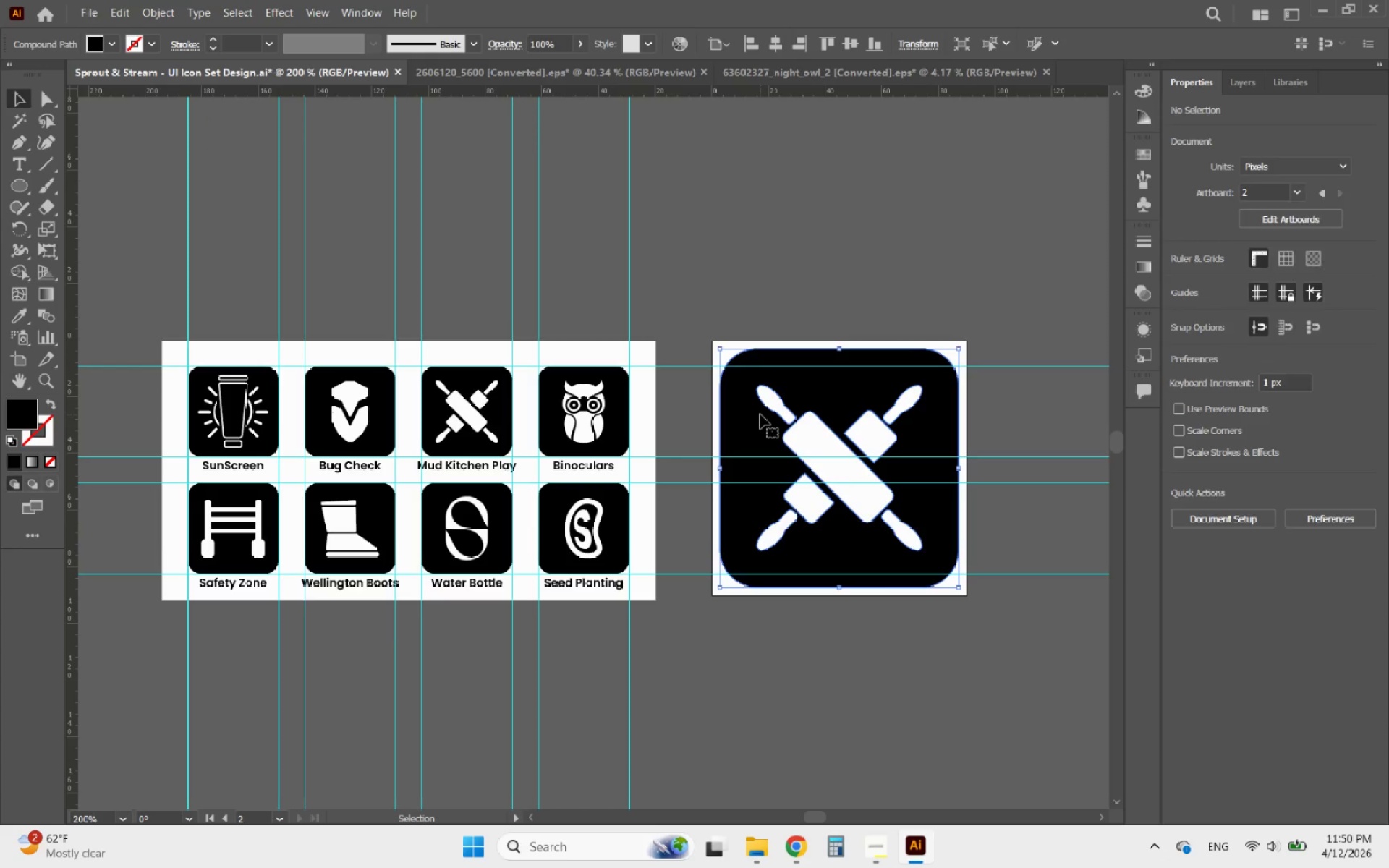 
hold_key(key=Delete, duration=22.88)
 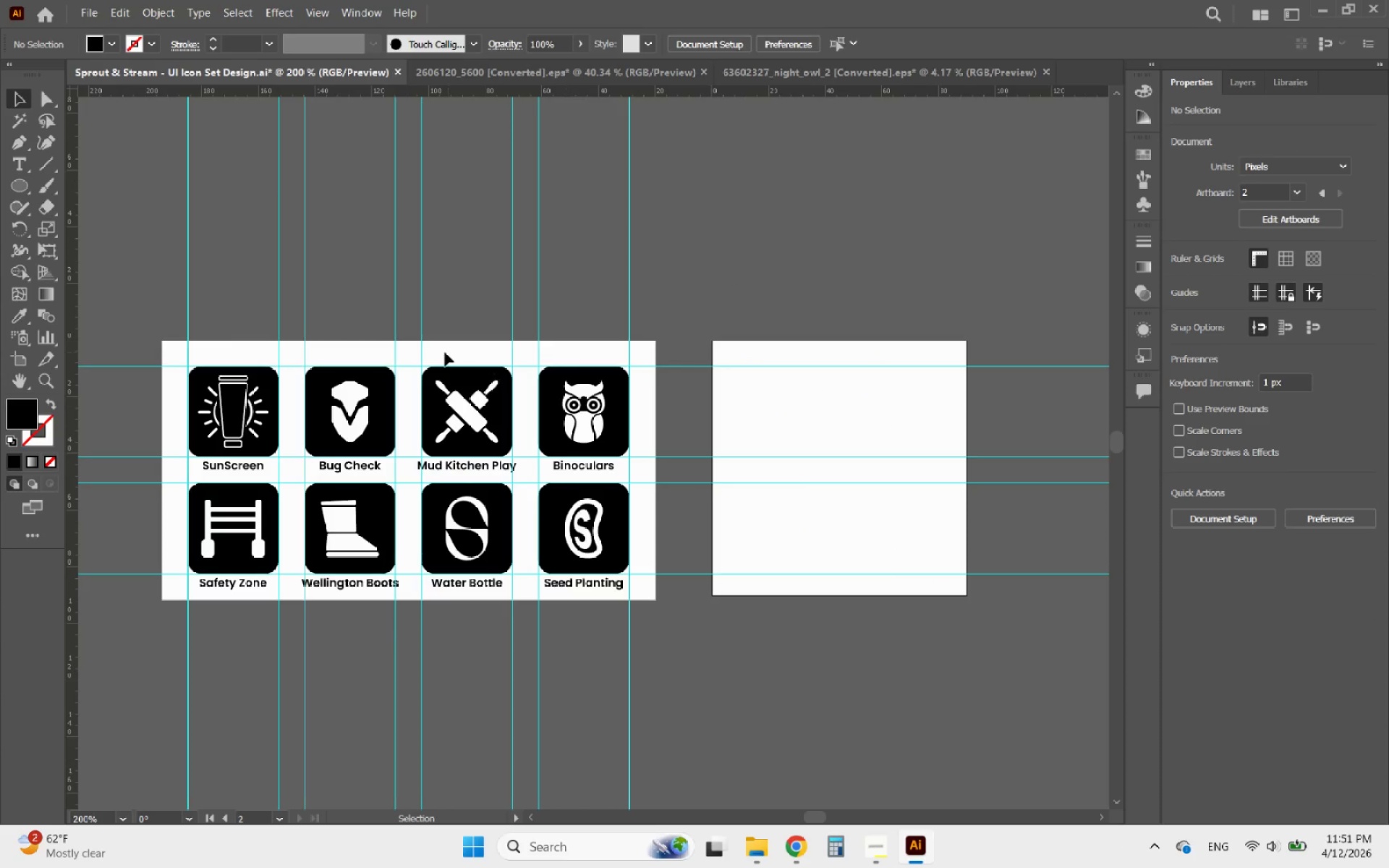 
left_click([561, 406])
 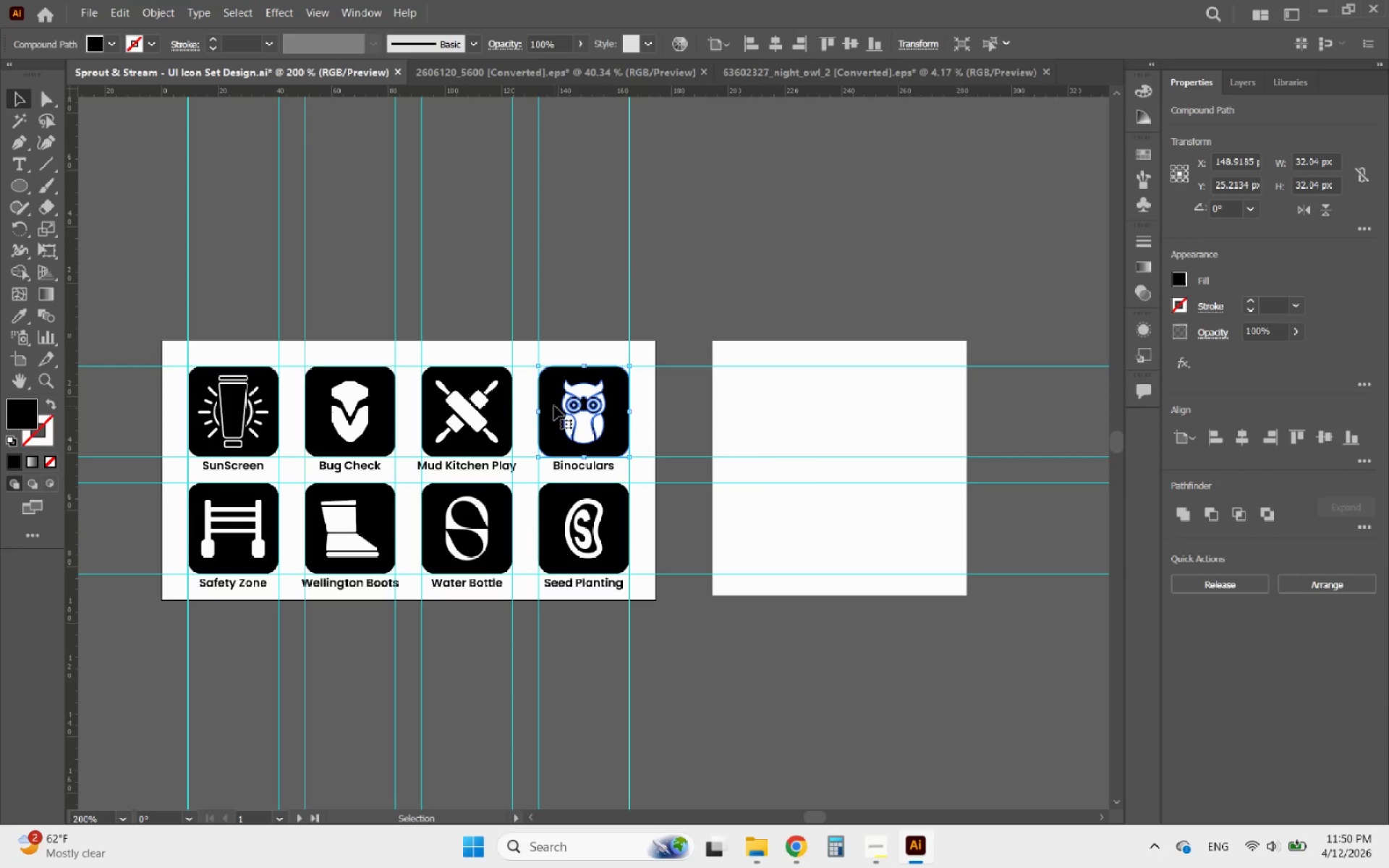 
hold_key(key=AltLeft, duration=1.2)
left_click_drag(start_coordinate=[554, 406], to_coordinate=[736, 447])
 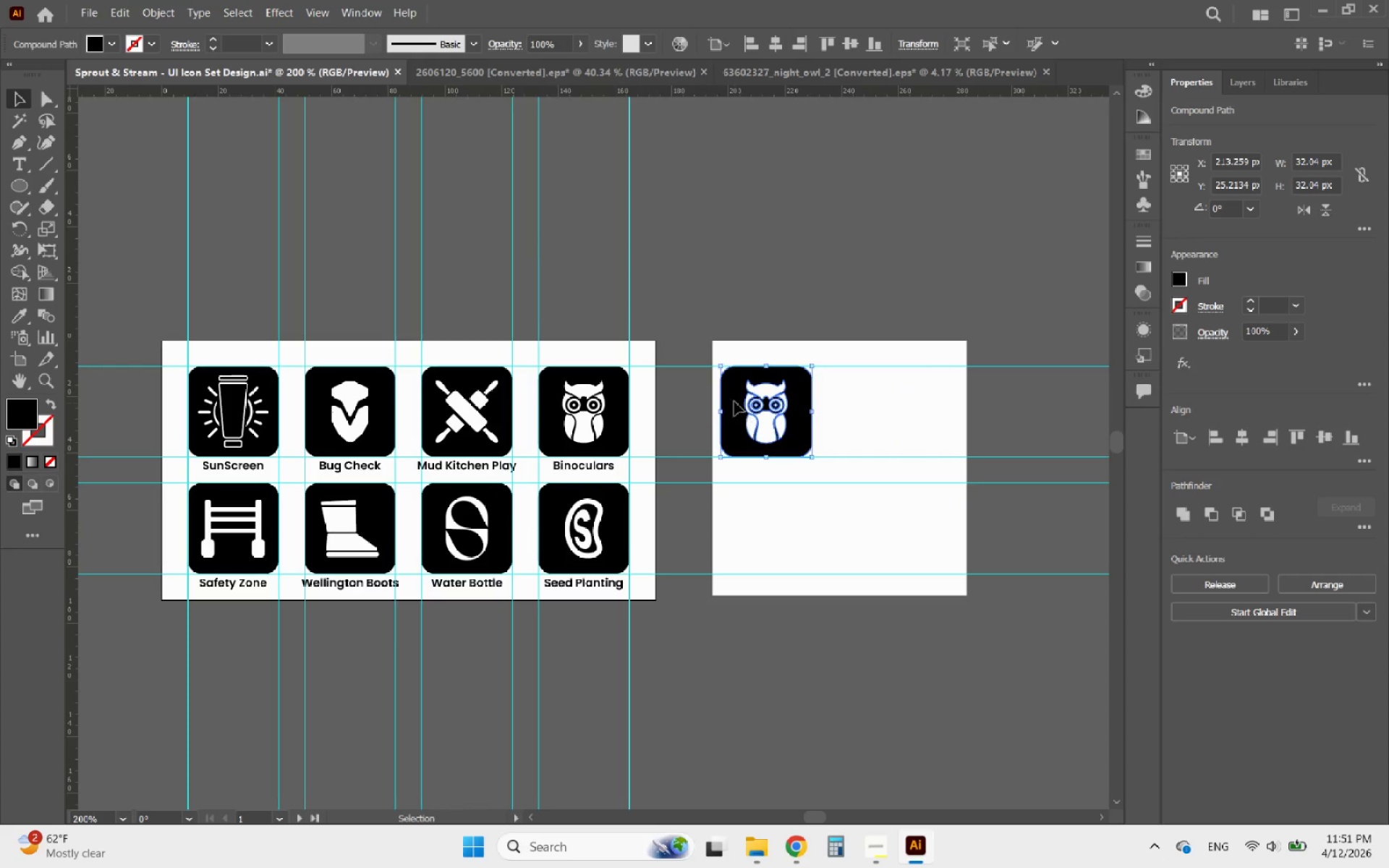 
hold_key(key=ShiftLeft, duration=0.88)
 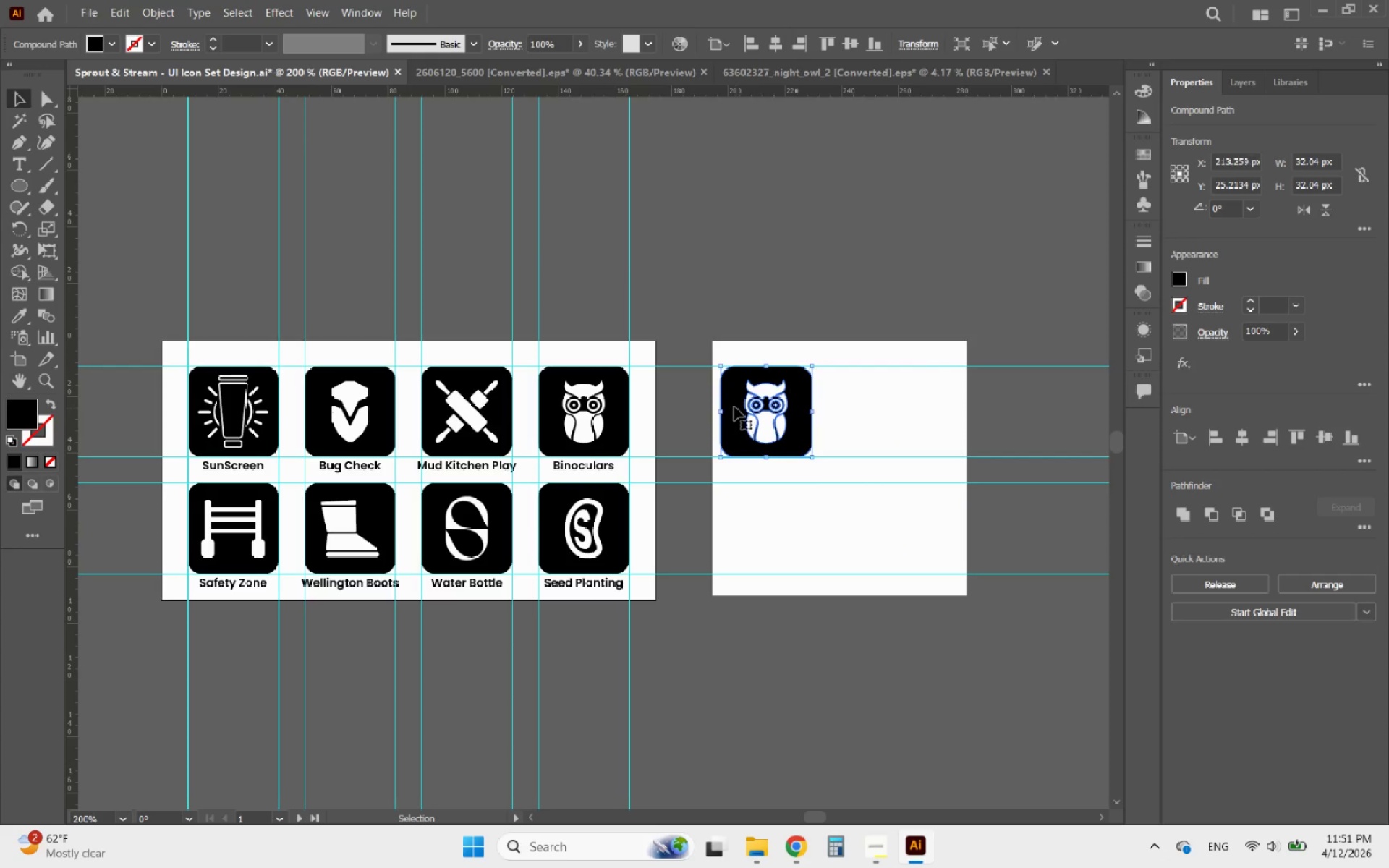 
left_click_drag(start_coordinate=[734, 403], to_coordinate=[731, 383])
 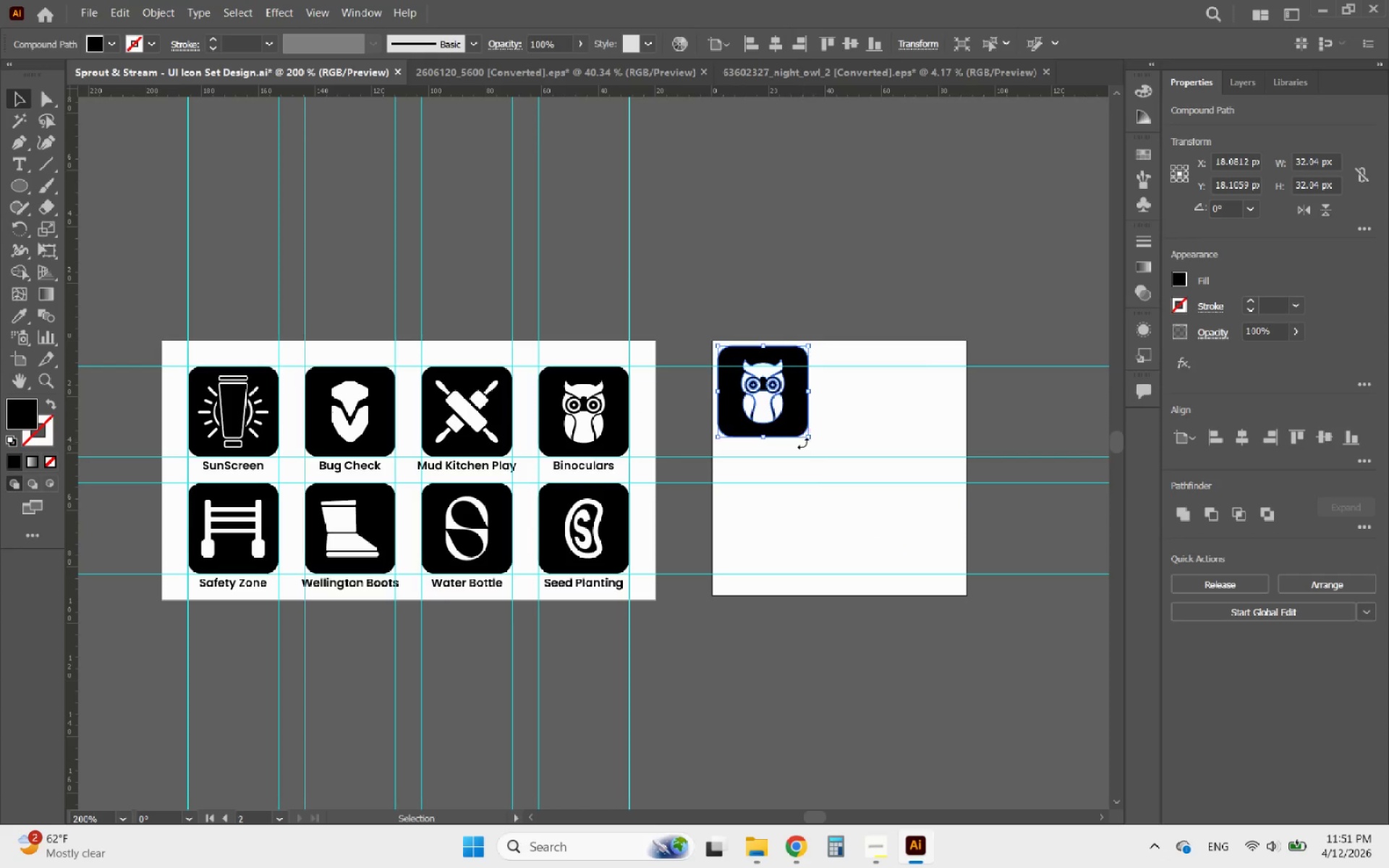 
hold_key(key=ShiftLeft, duration=2.72)
left_click_drag(start_coordinate=[805, 437], to_coordinate=[969, 582])
 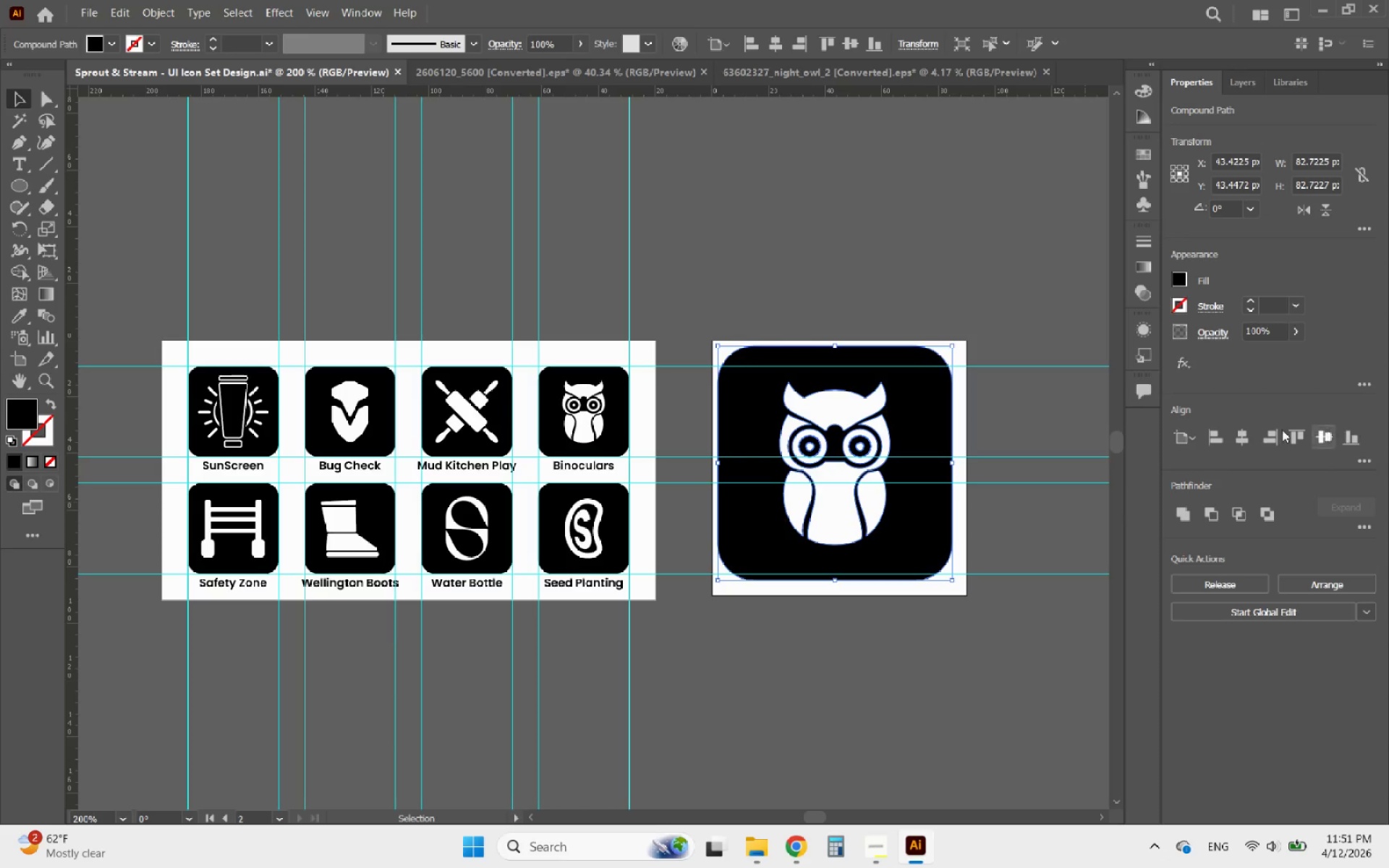 
left_click([1242, 435])
 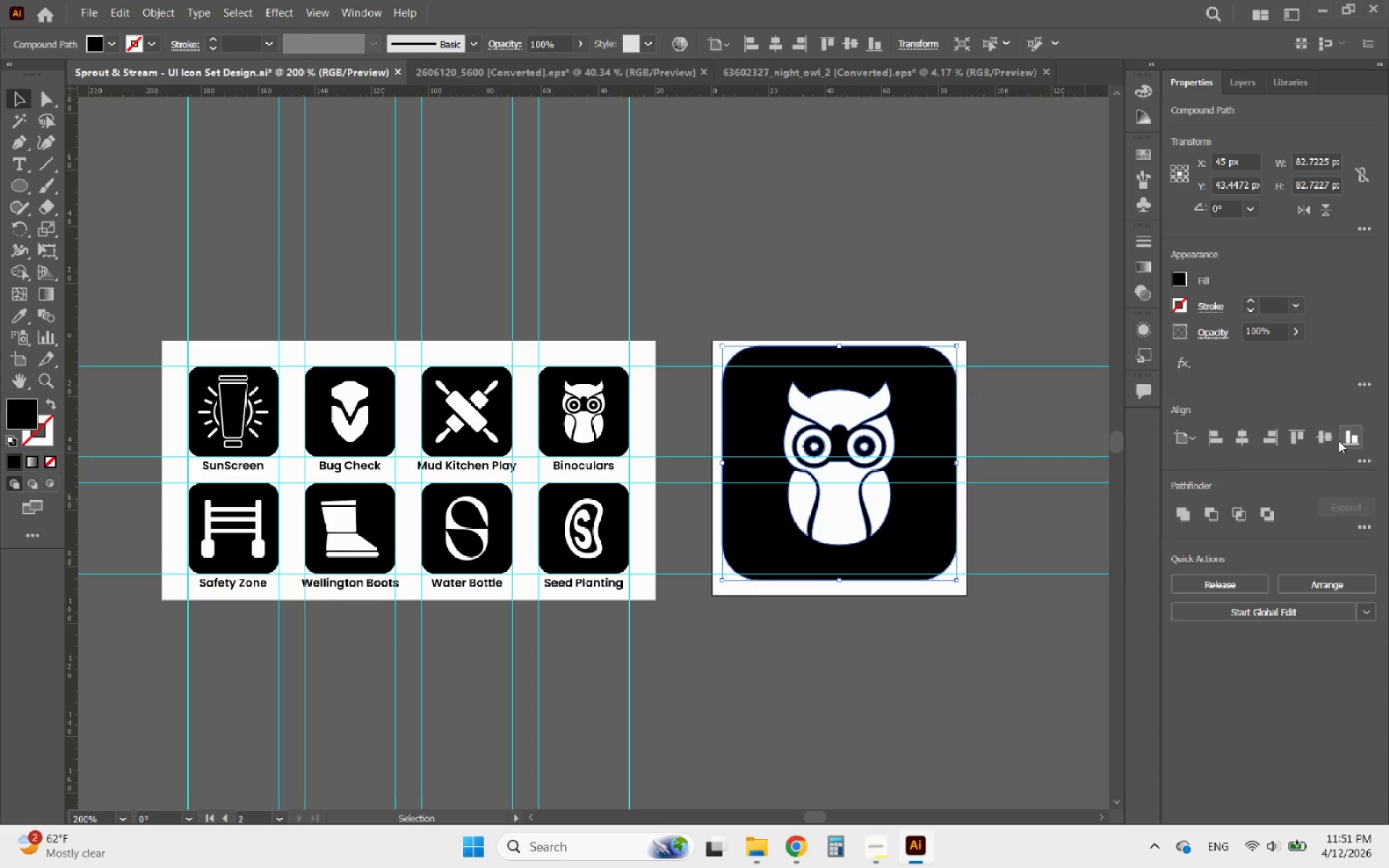 
left_click([1332, 439])
 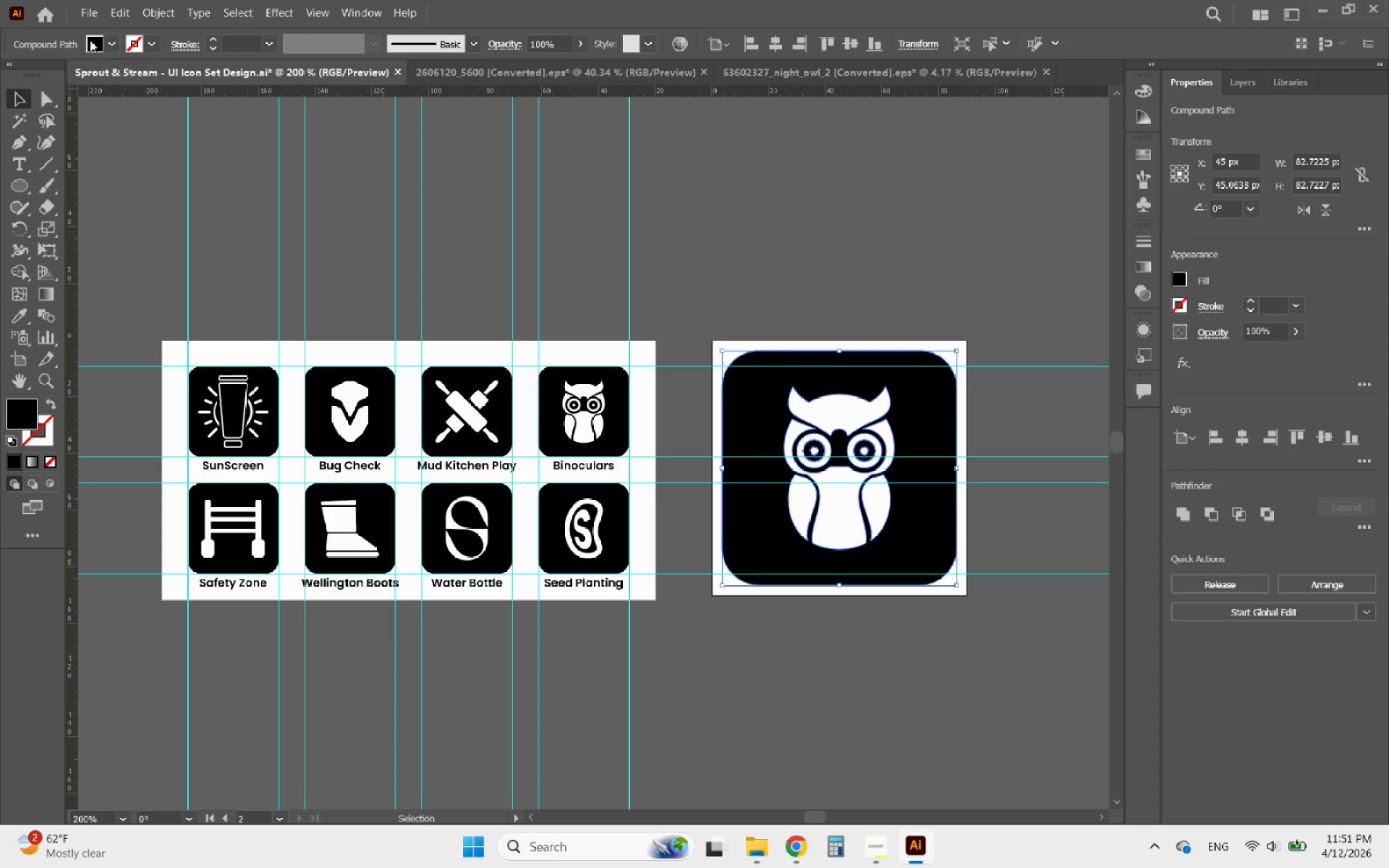 
left_click([82, 10])
 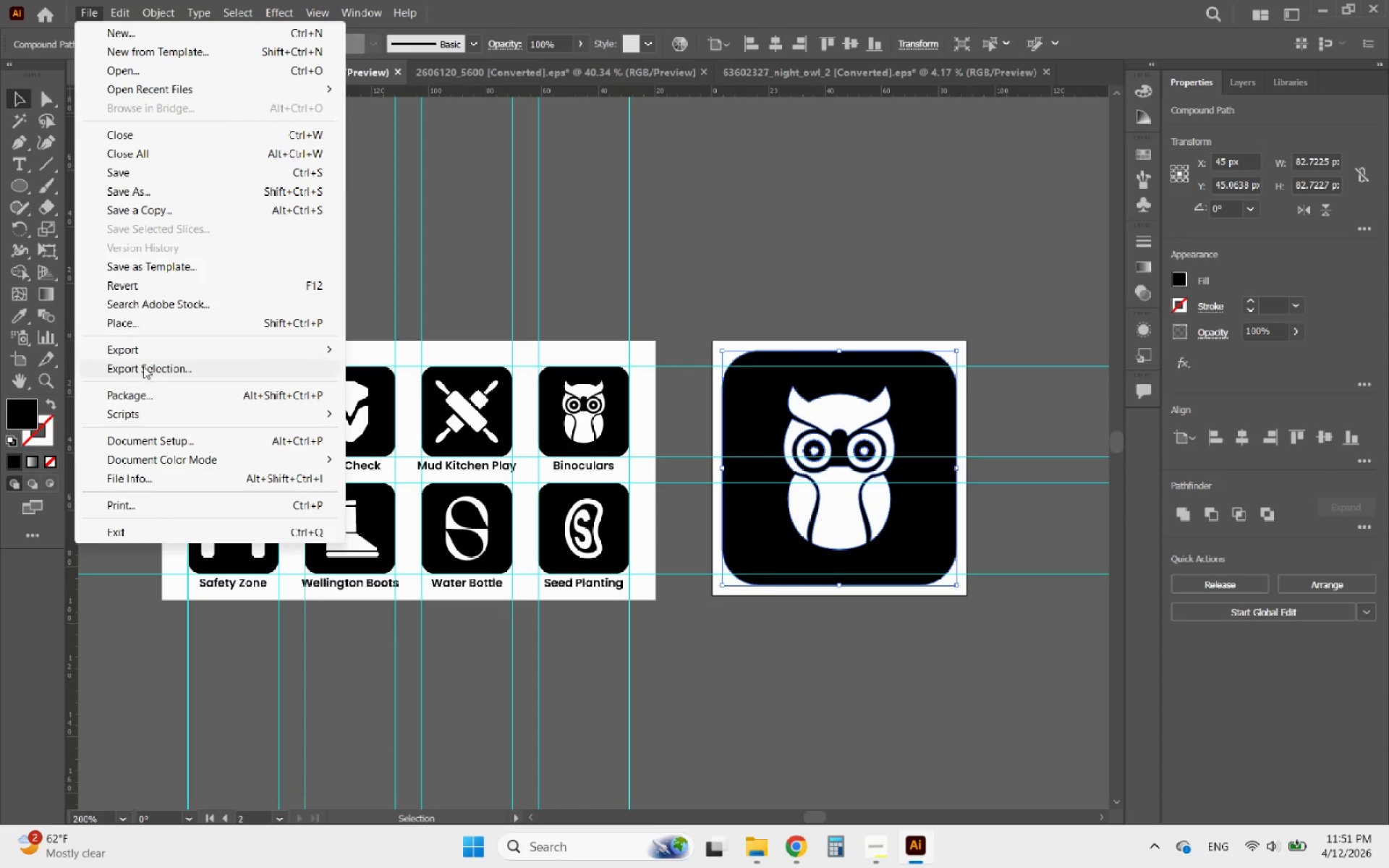 
left_click([143, 348])
 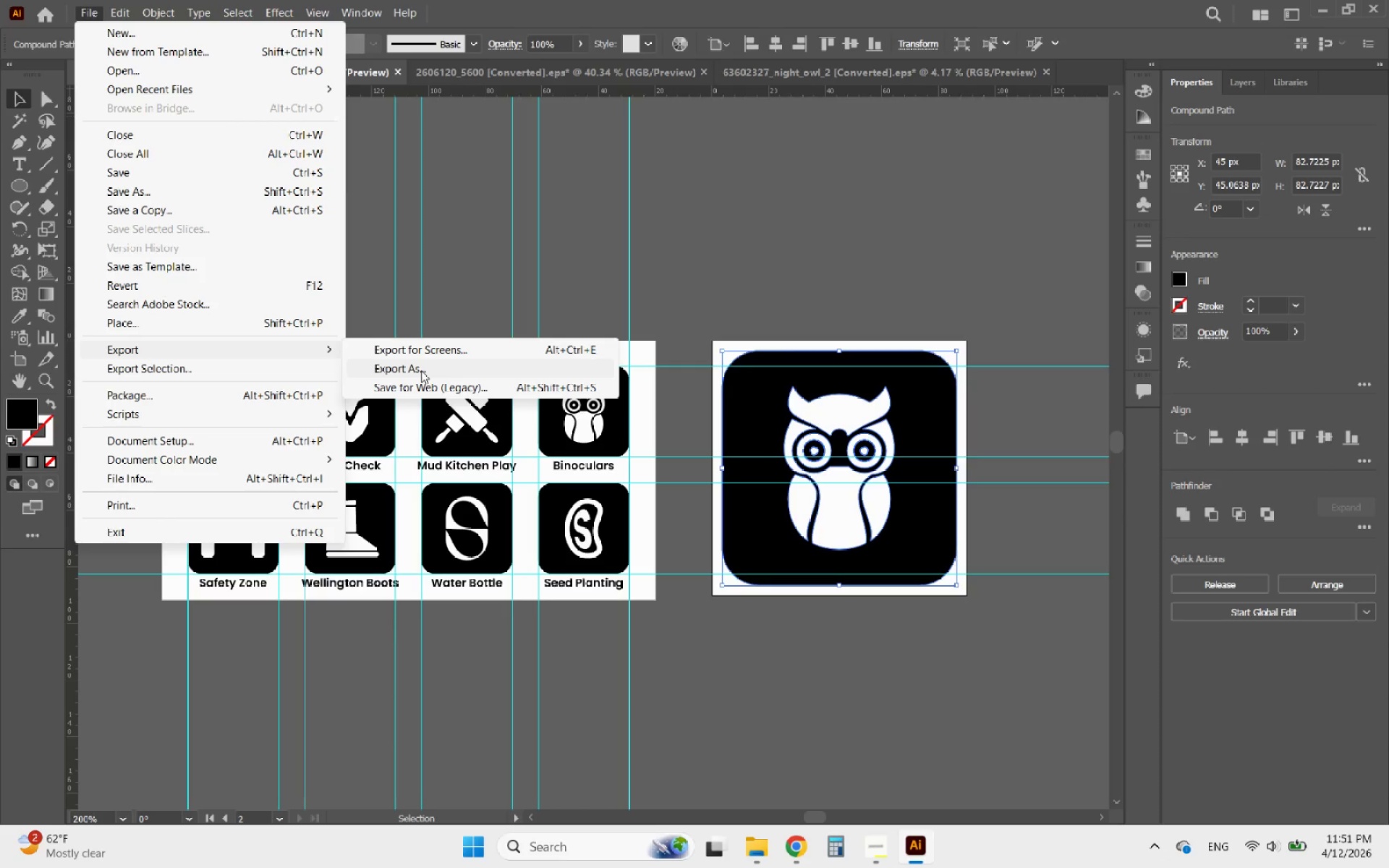 
left_click([421, 370])
 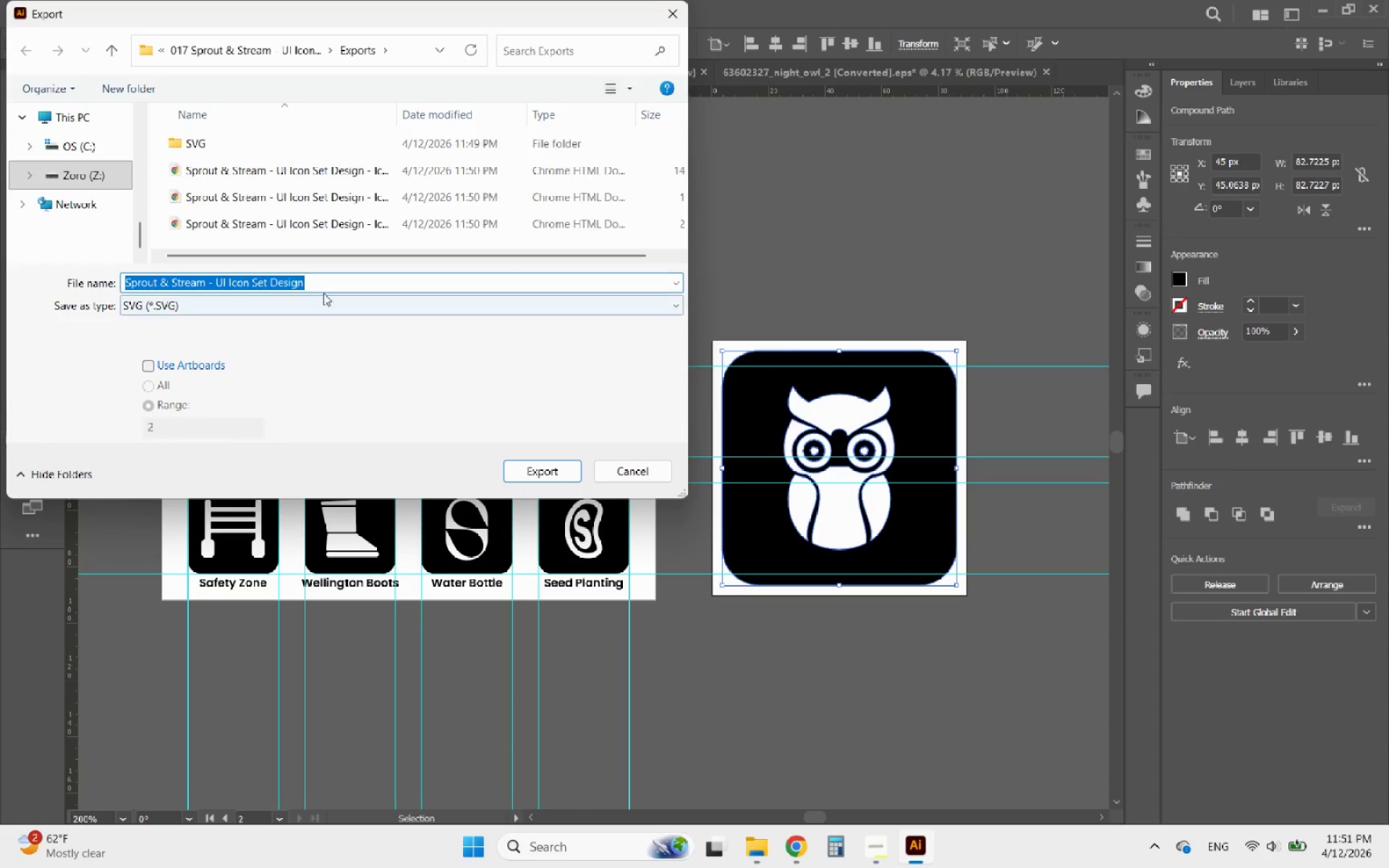 
key(Control+V)
 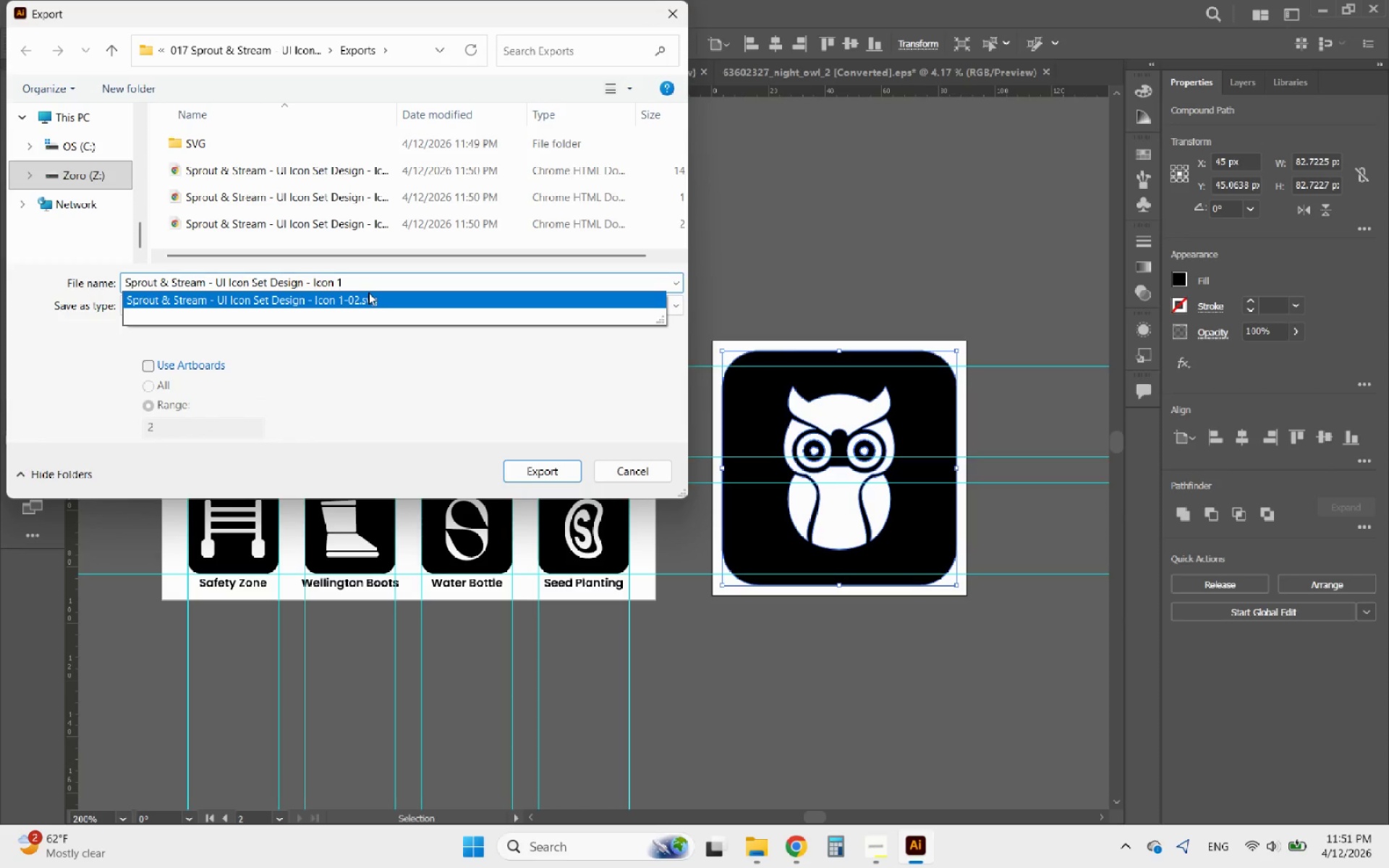 
key(Backspace)
 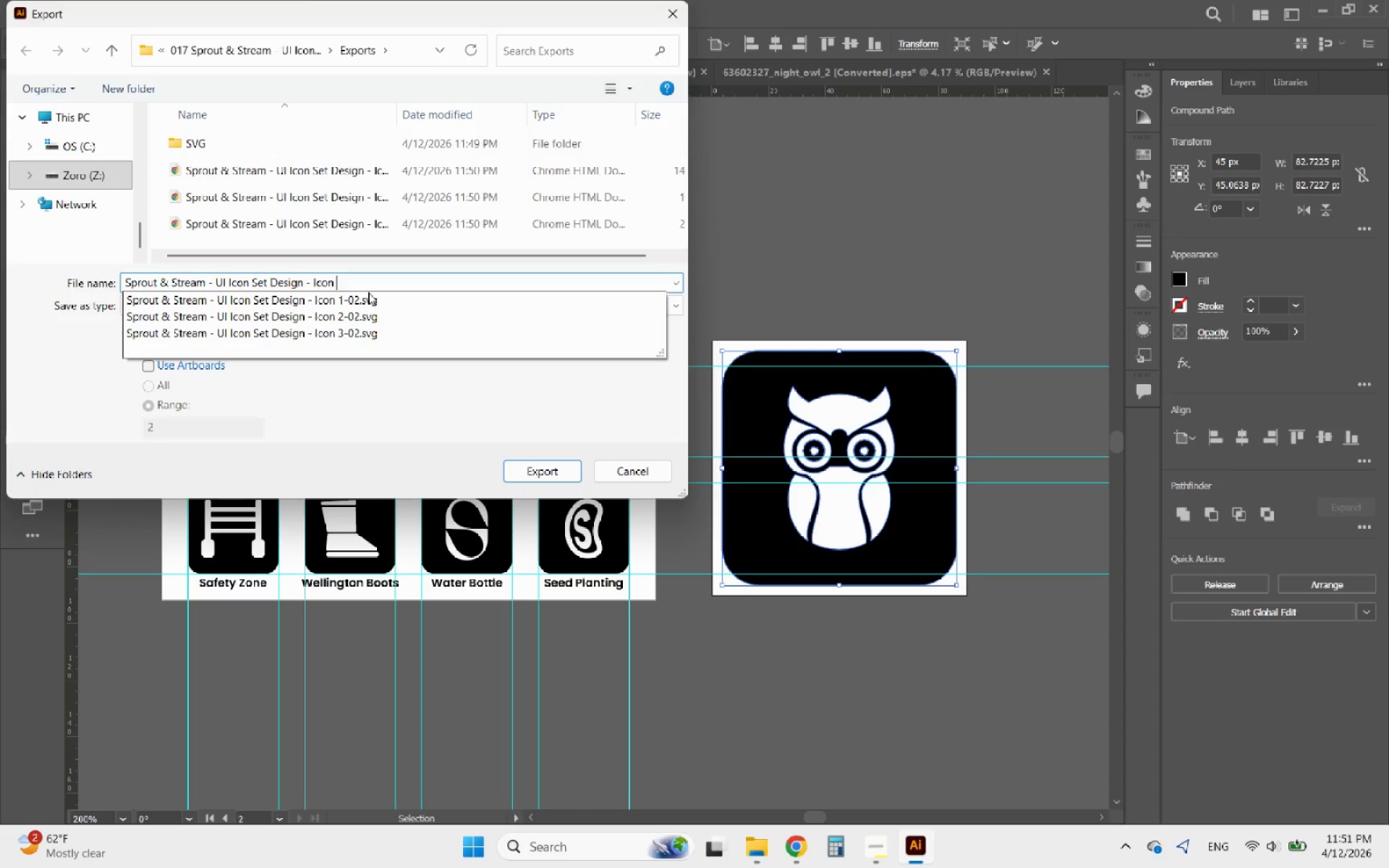 
key(4)
 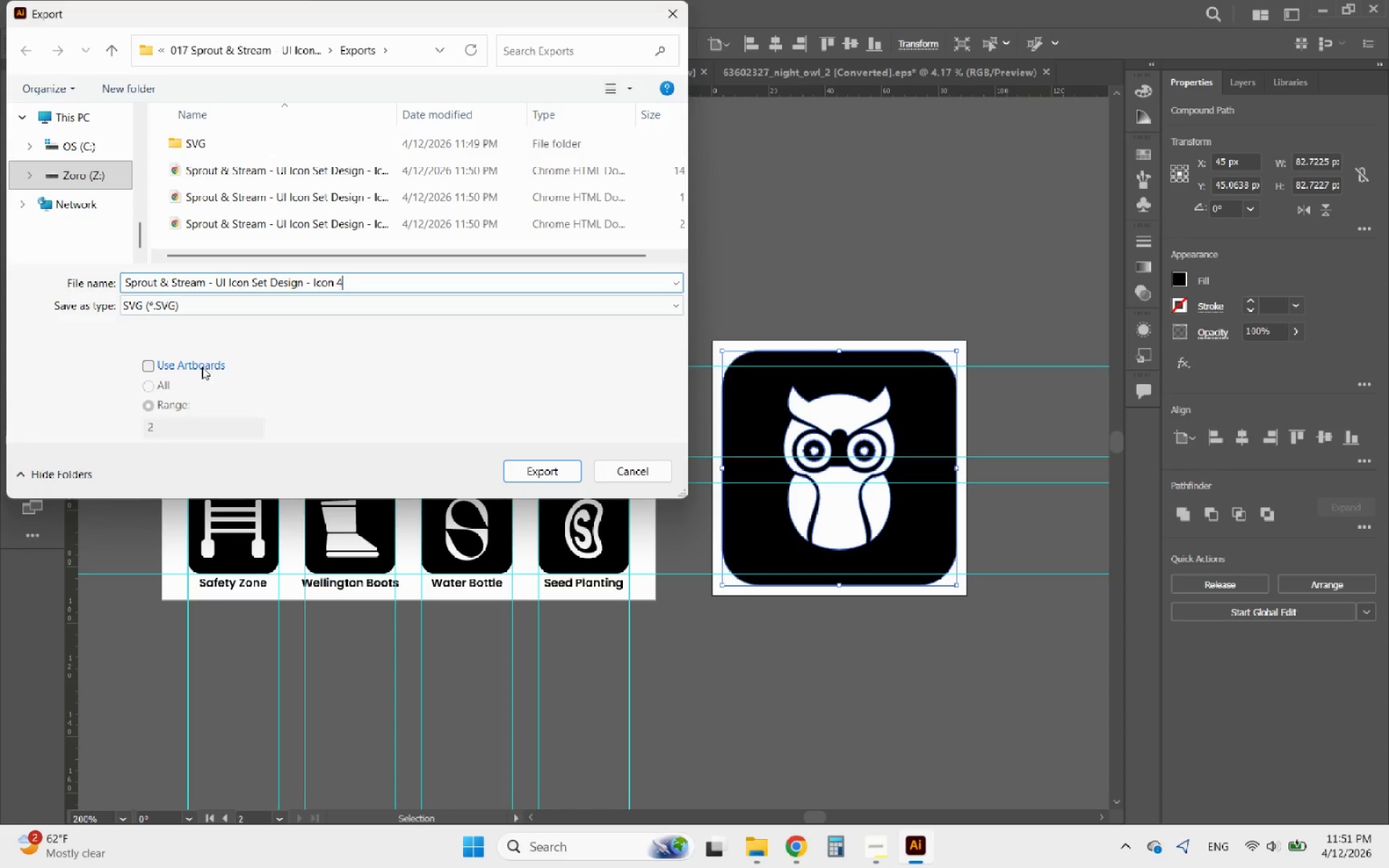 
left_click([199, 367])
 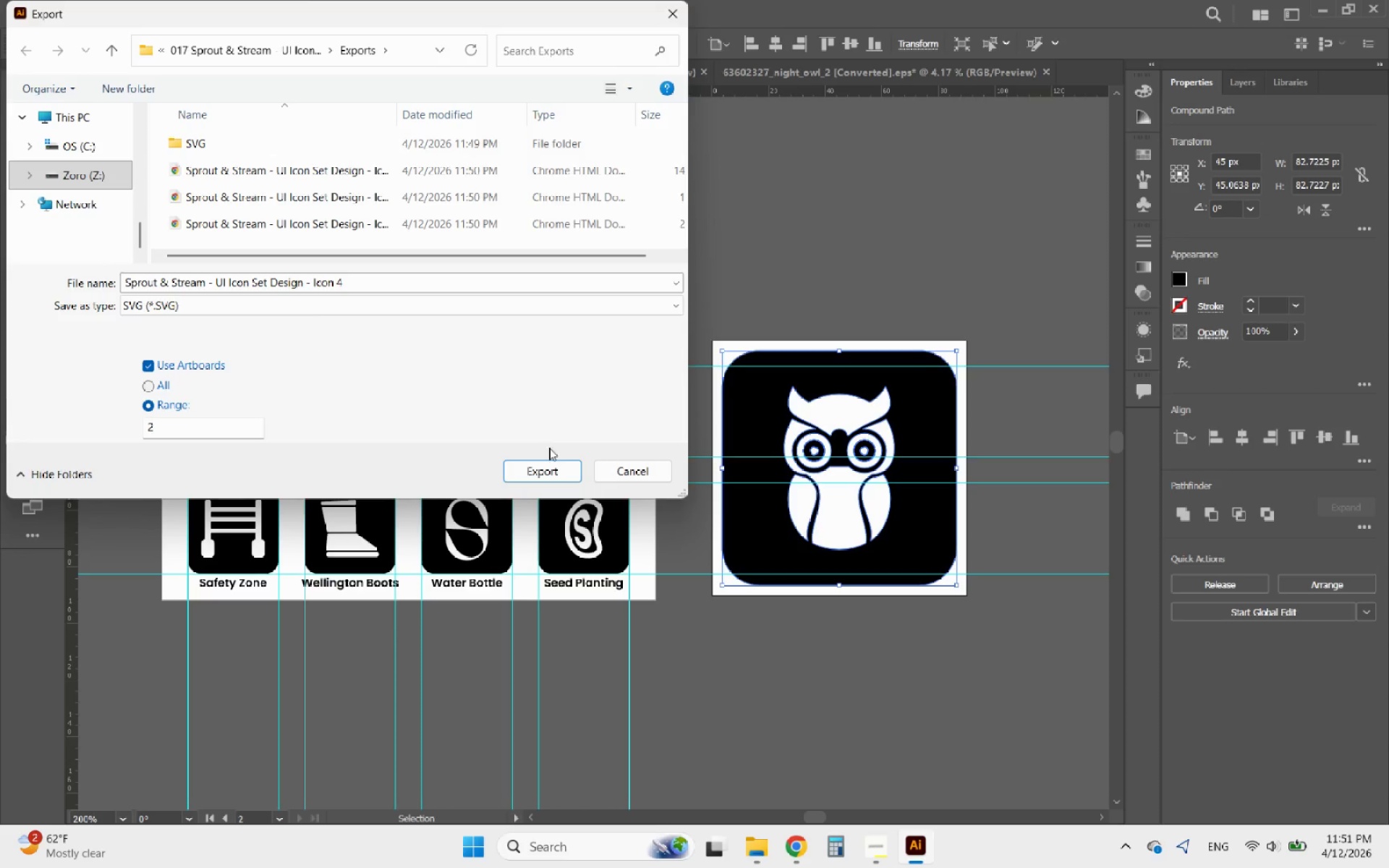 
left_click([529, 473])
 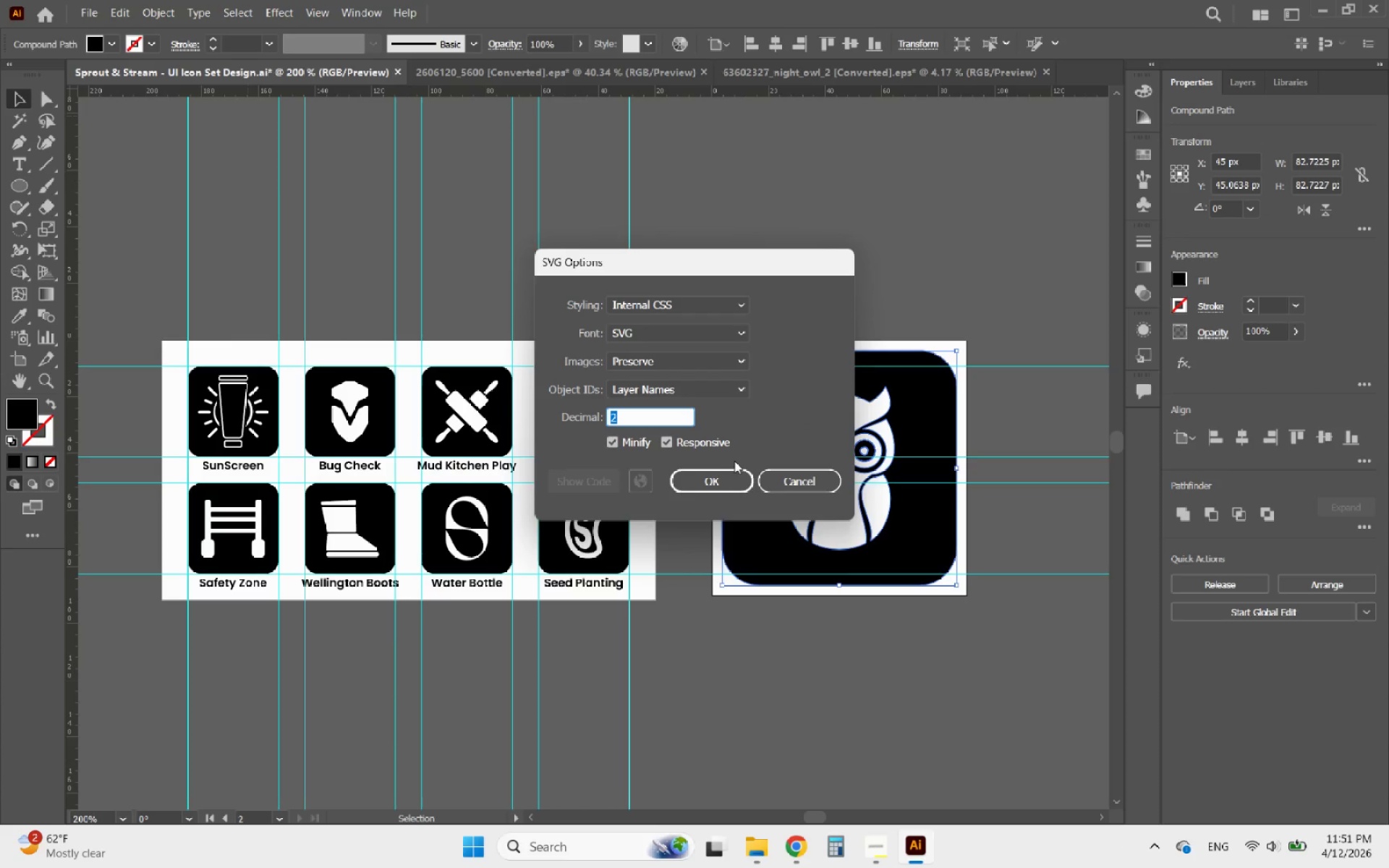 
left_click([710, 477])
 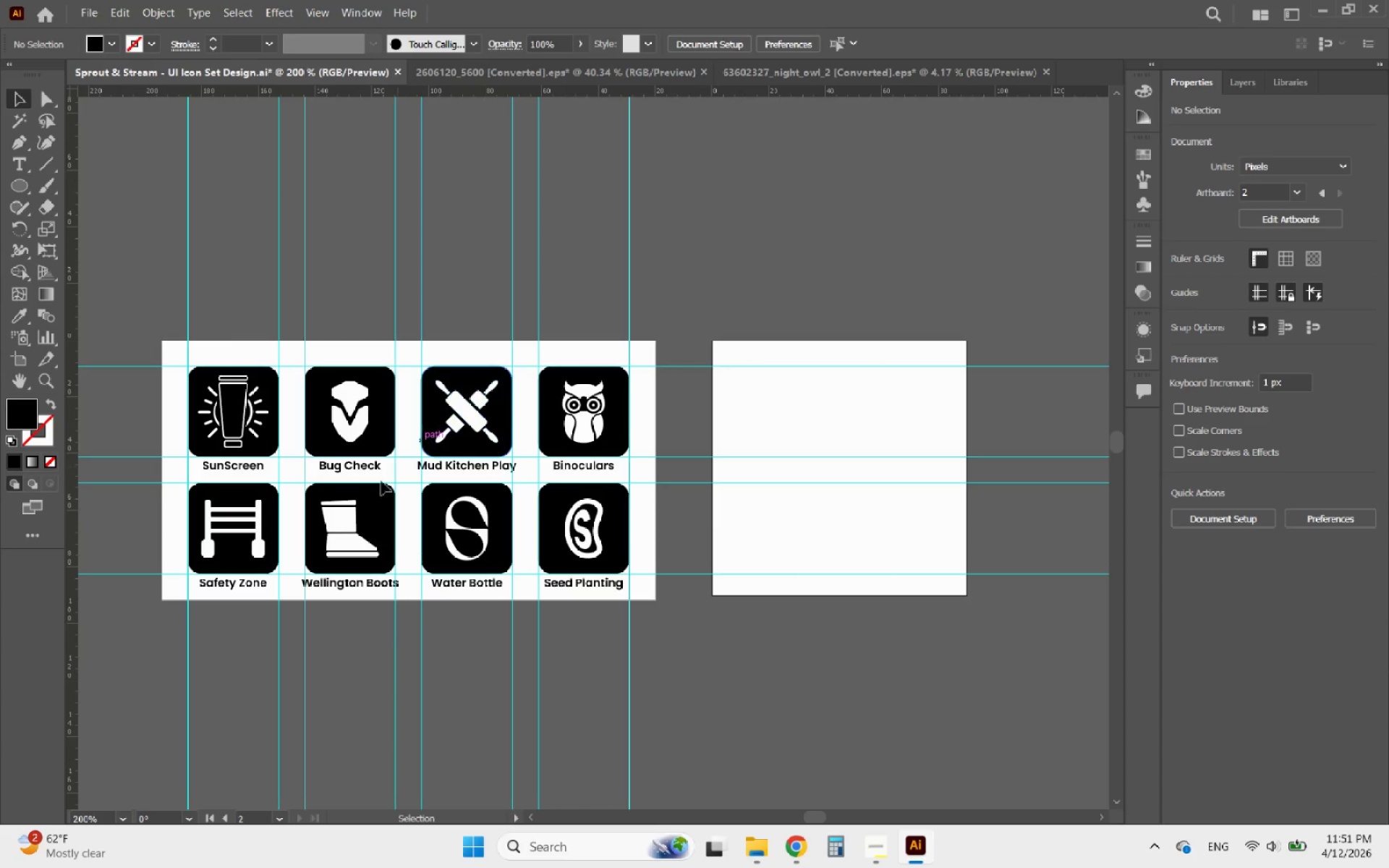 
left_click([250, 497])
 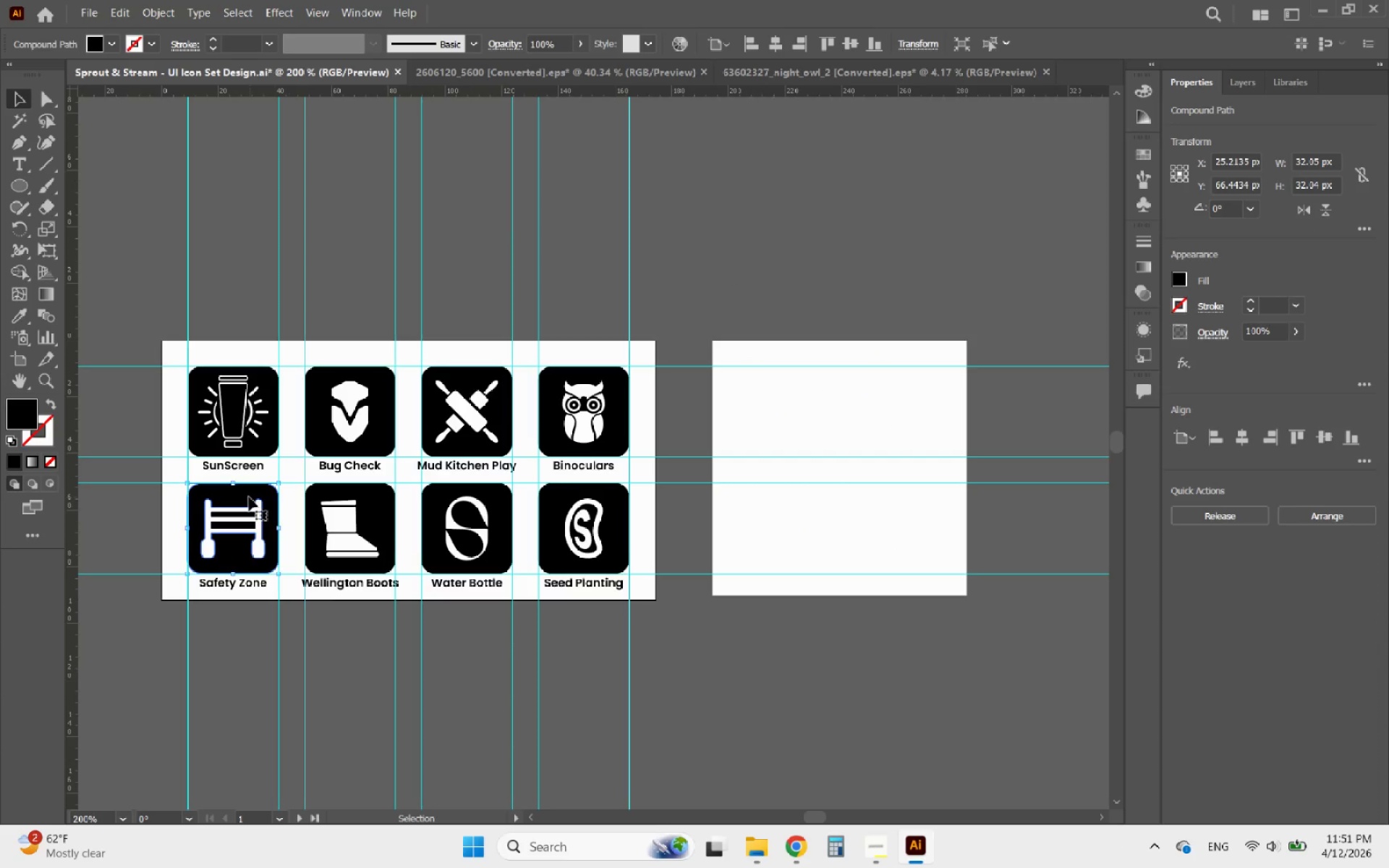 
hold_key(key=AltLeft, duration=1.84)
left_click_drag(start_coordinate=[247, 495], to_coordinate=[794, 441])
 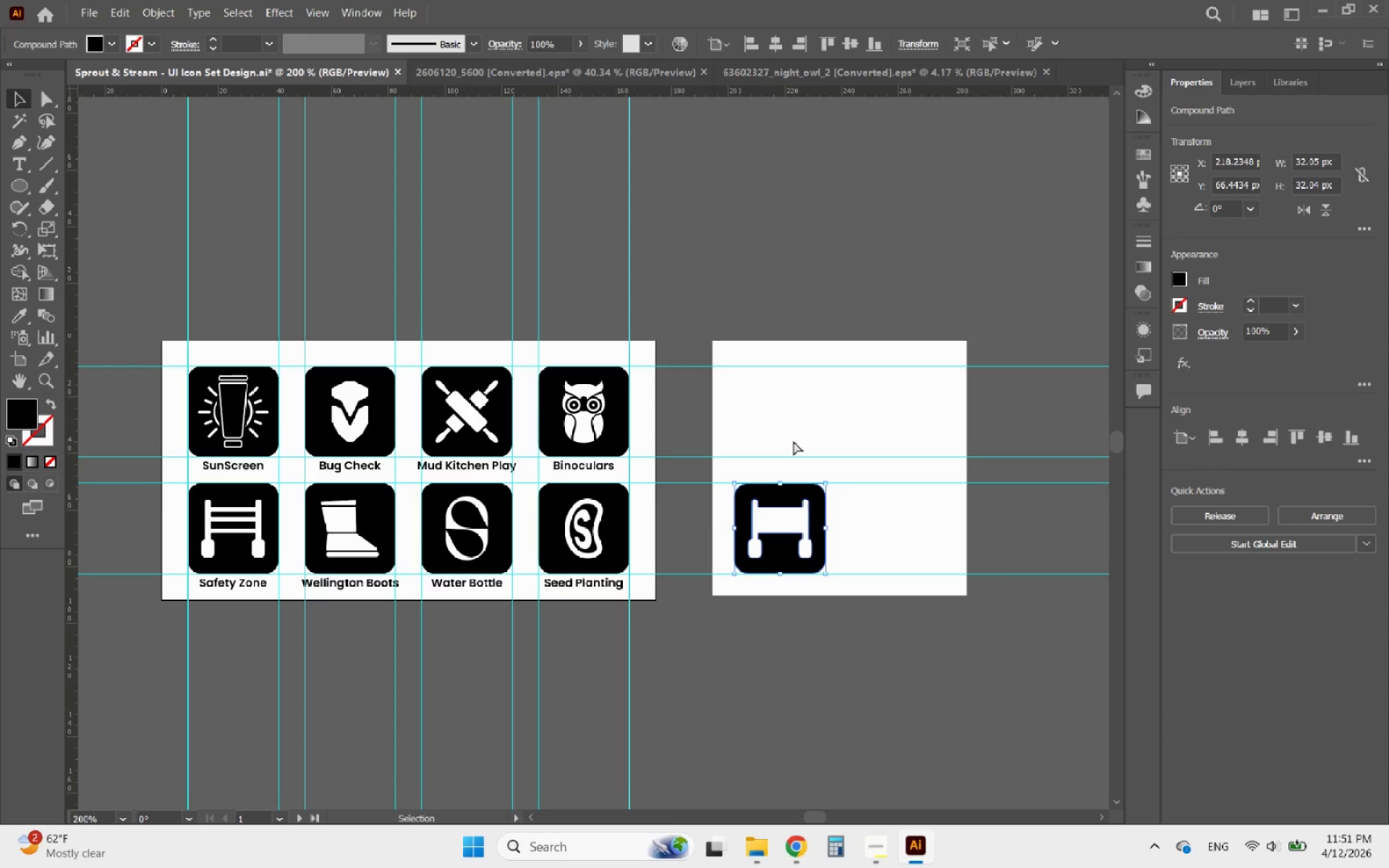 
hold_key(key=ShiftLeft, duration=1.45)
 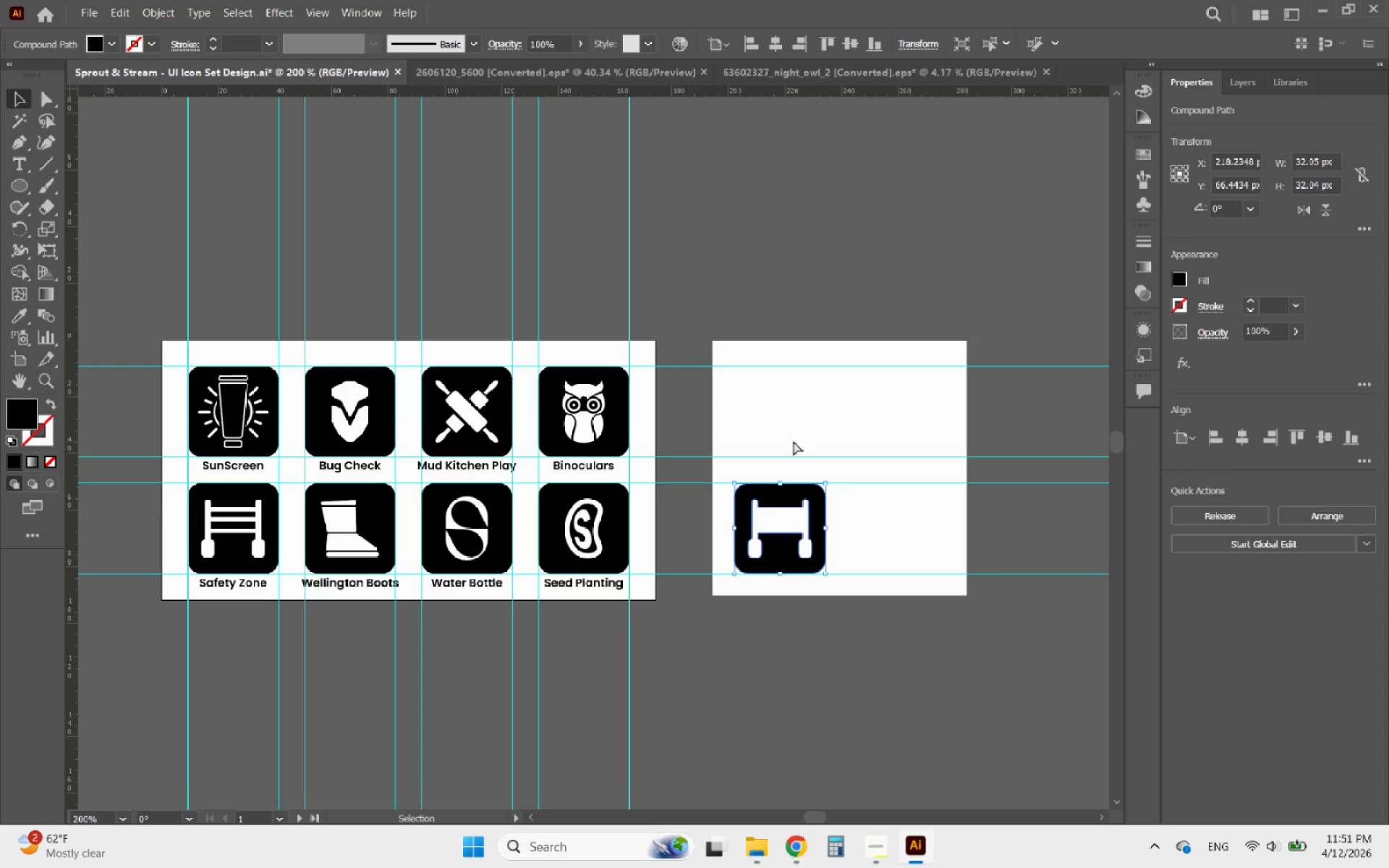 
key(Control+Z)
 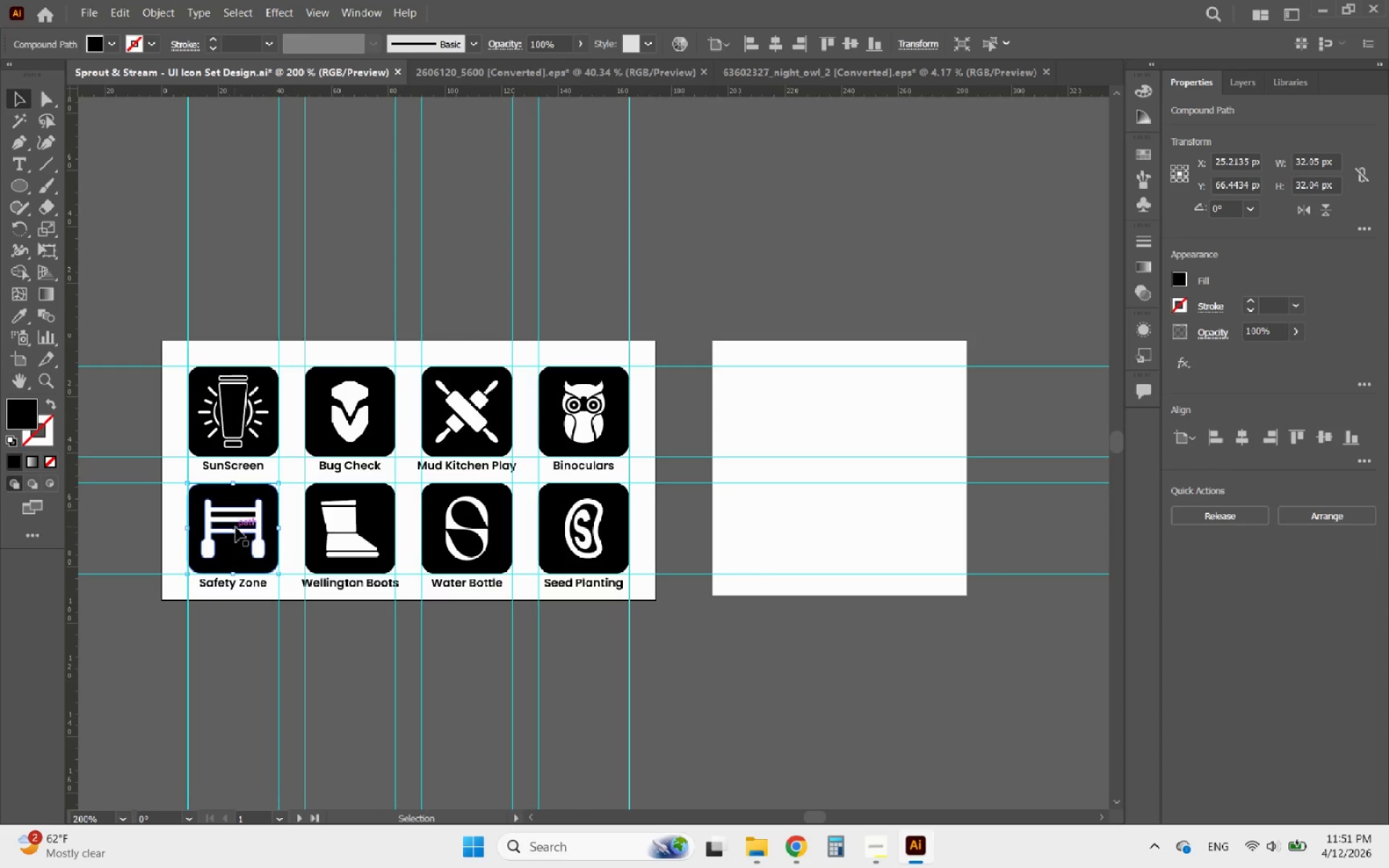 
left_click_drag(start_coordinate=[286, 560], to_coordinate=[204, 497])
 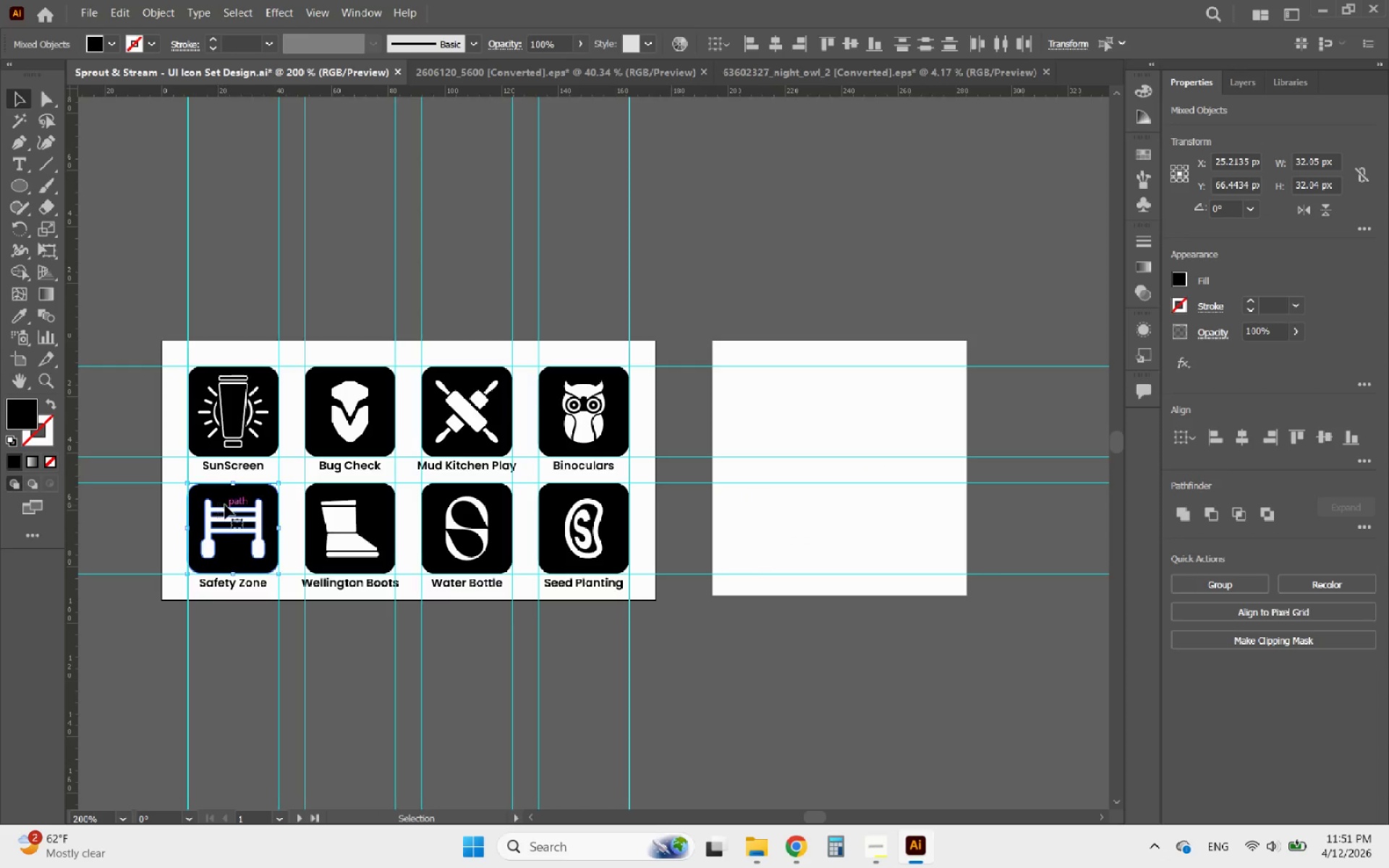 
right_click([225, 505])
 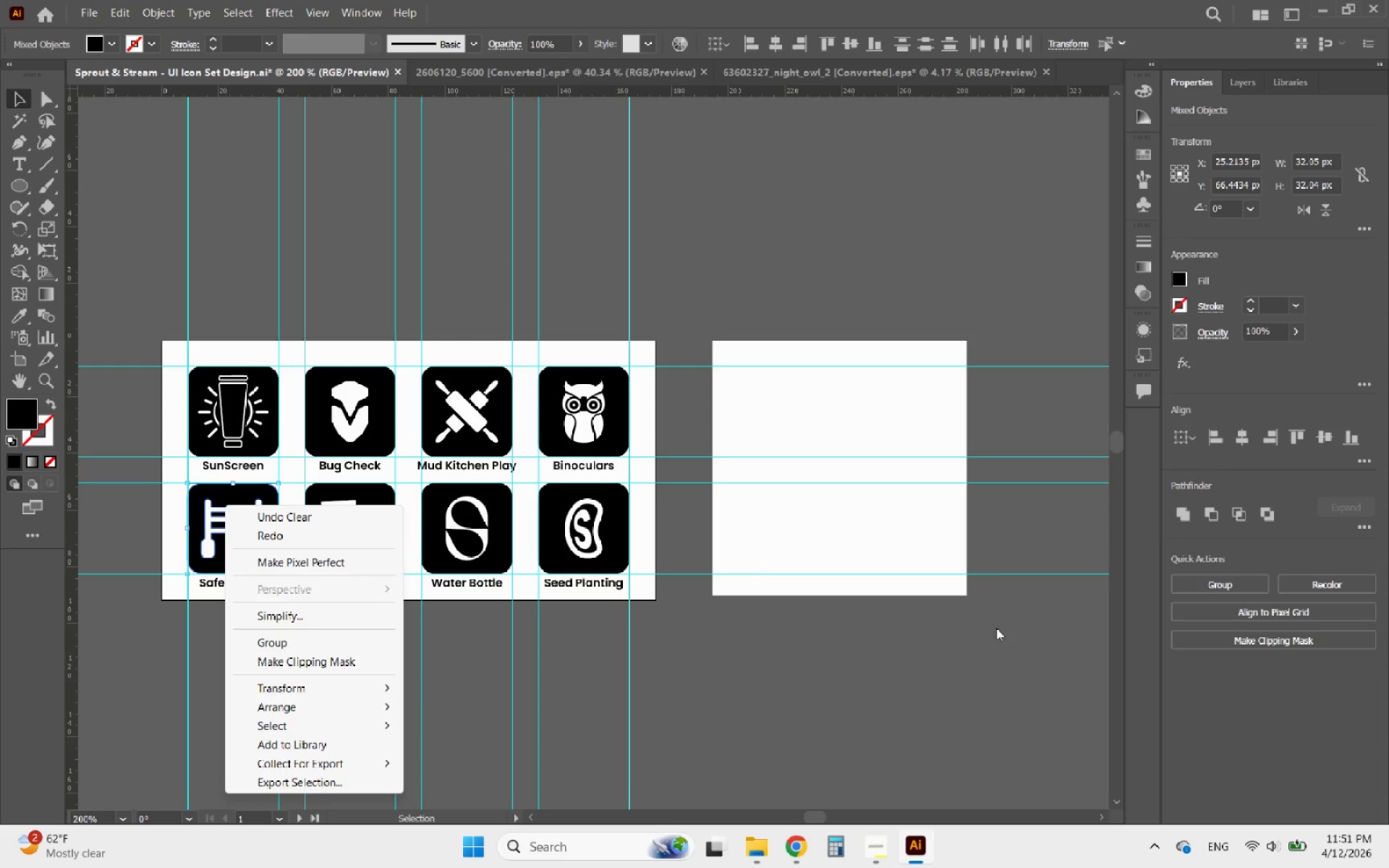 
left_click([485, 650])
 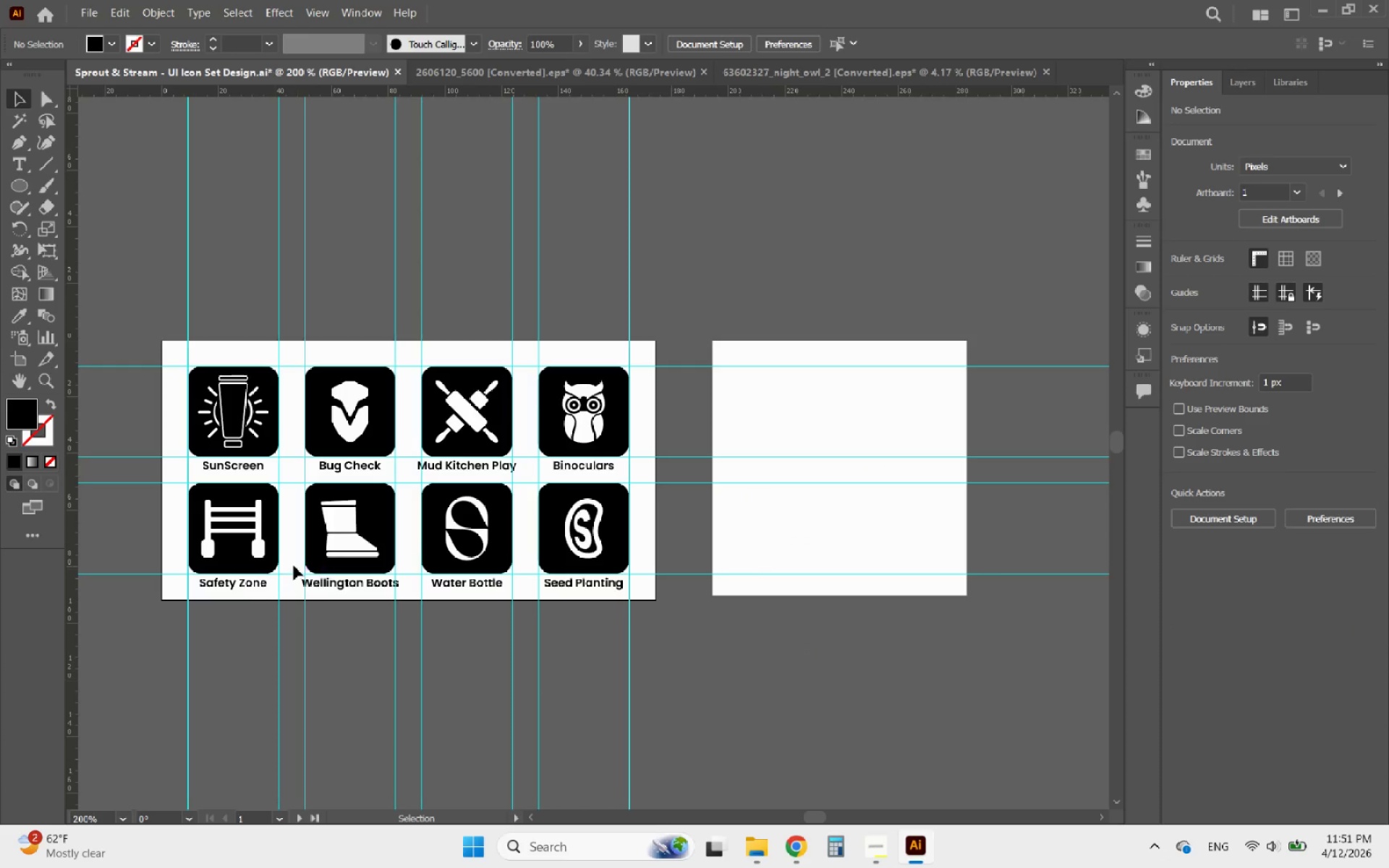 
left_click_drag(start_coordinate=[289, 566], to_coordinate=[200, 498])
 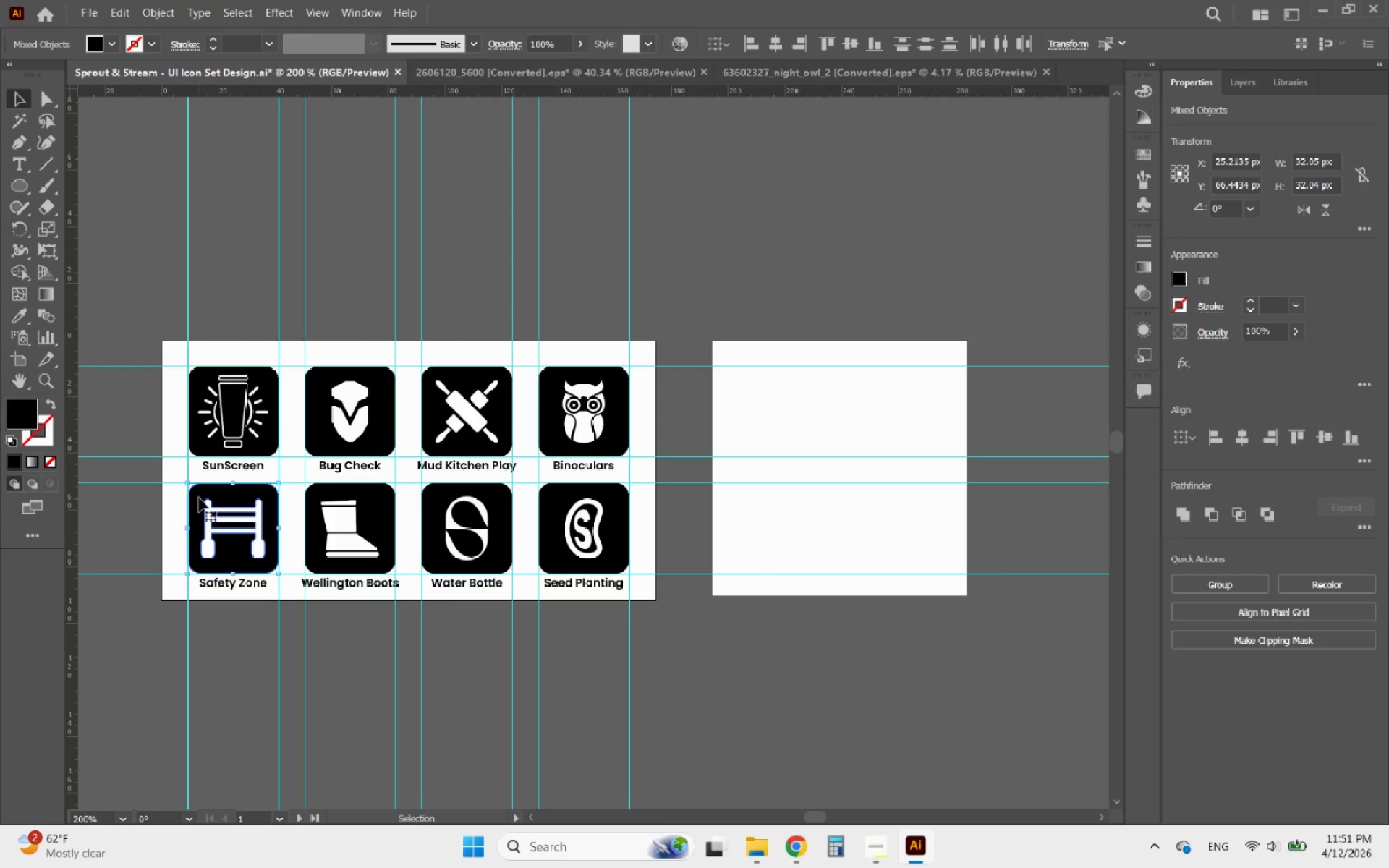 
key(Control+8)
 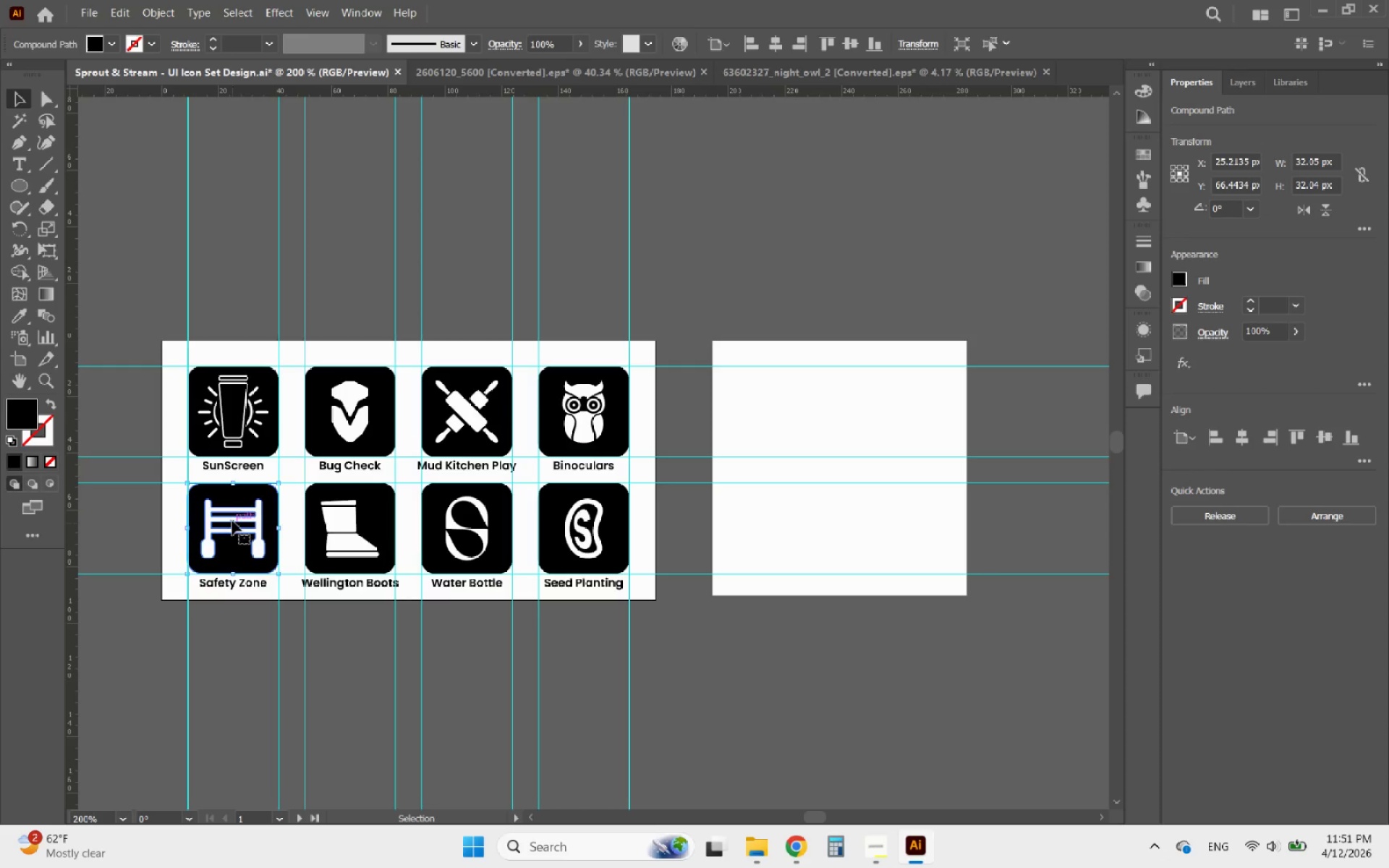 
hold_key(key=AltLeft, duration=1.28)
left_click_drag(start_coordinate=[238, 493], to_coordinate=[797, 427])
 